 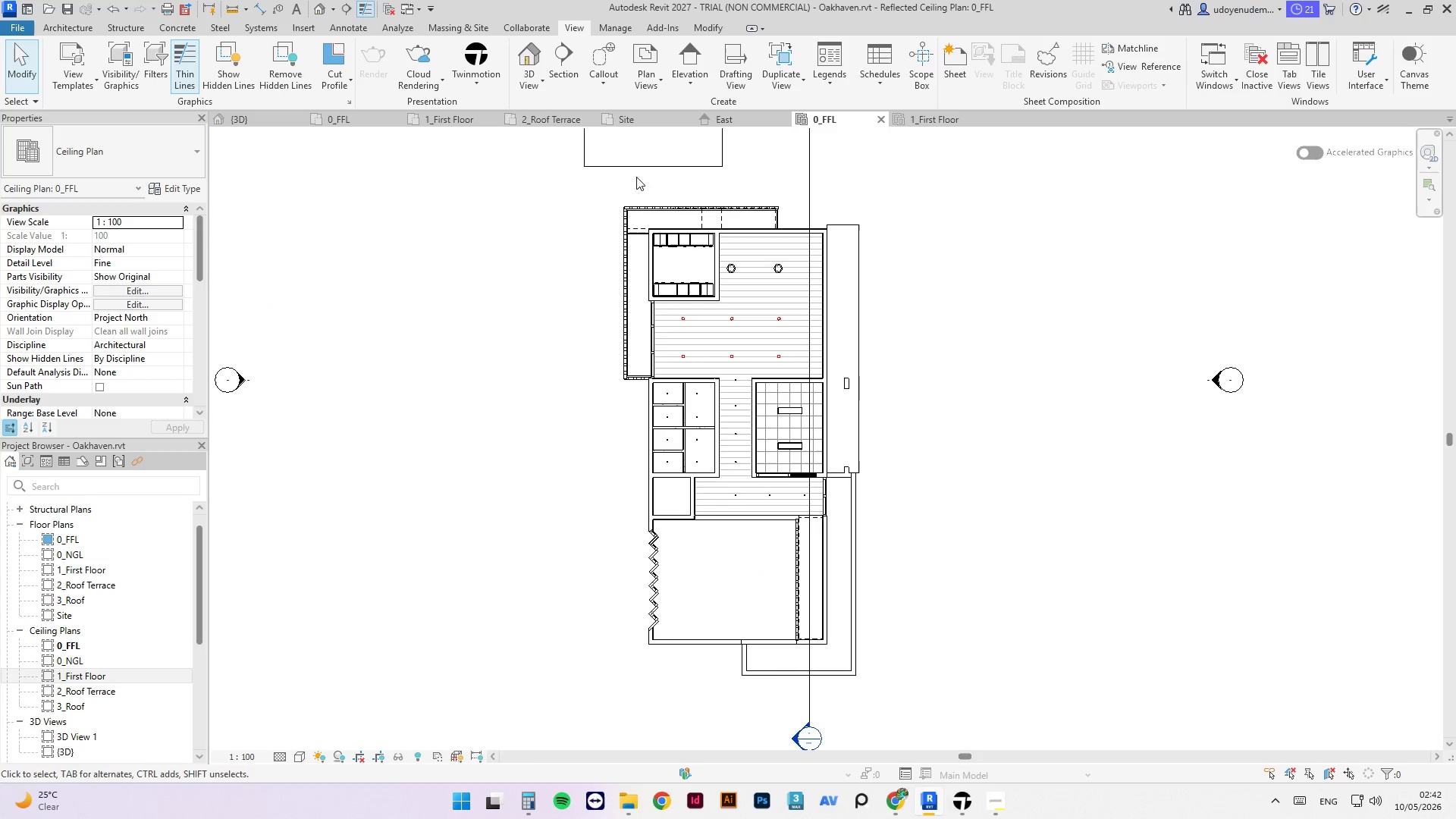 
left_click([878, 119])
 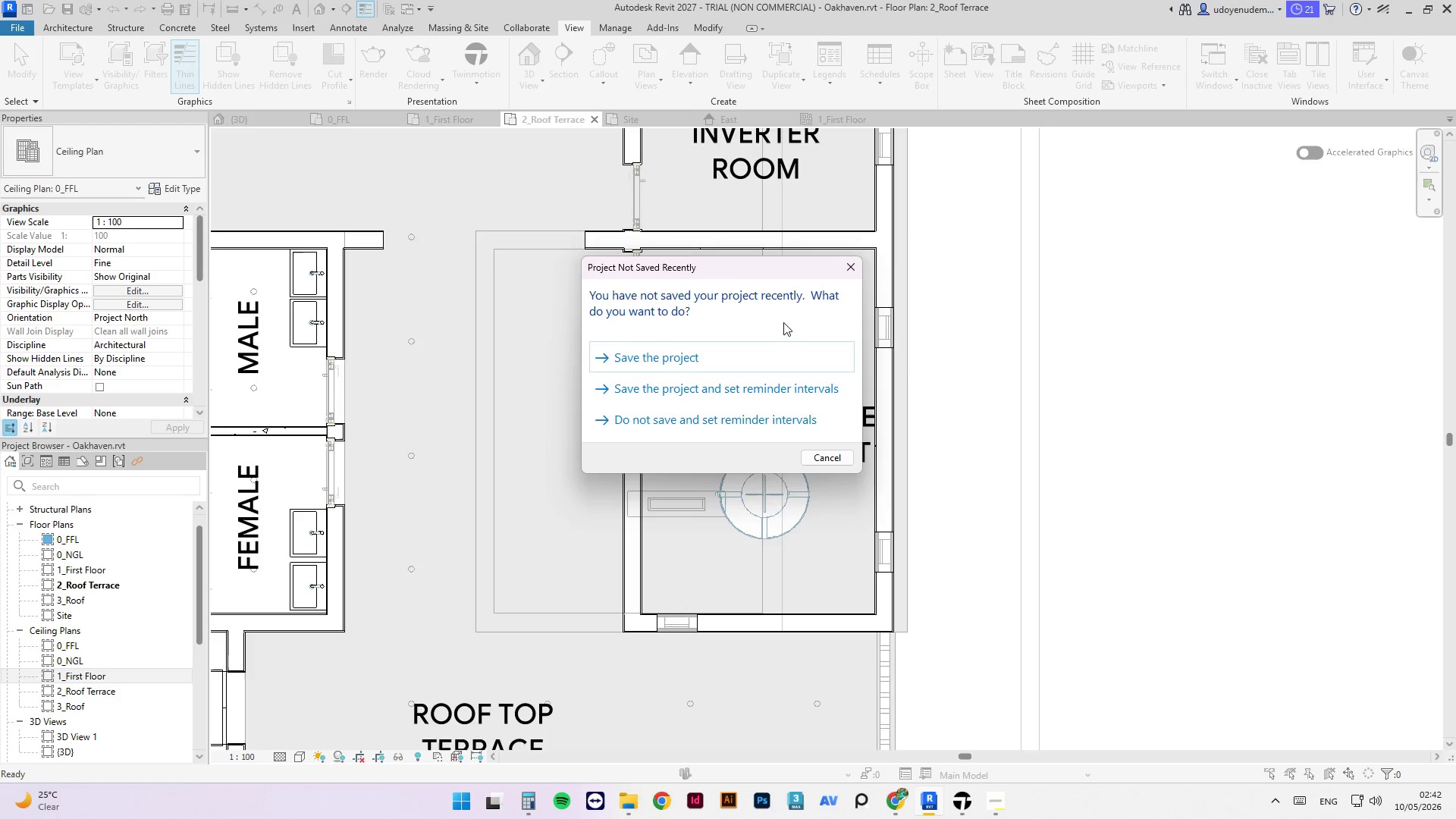 
left_click([714, 358])
 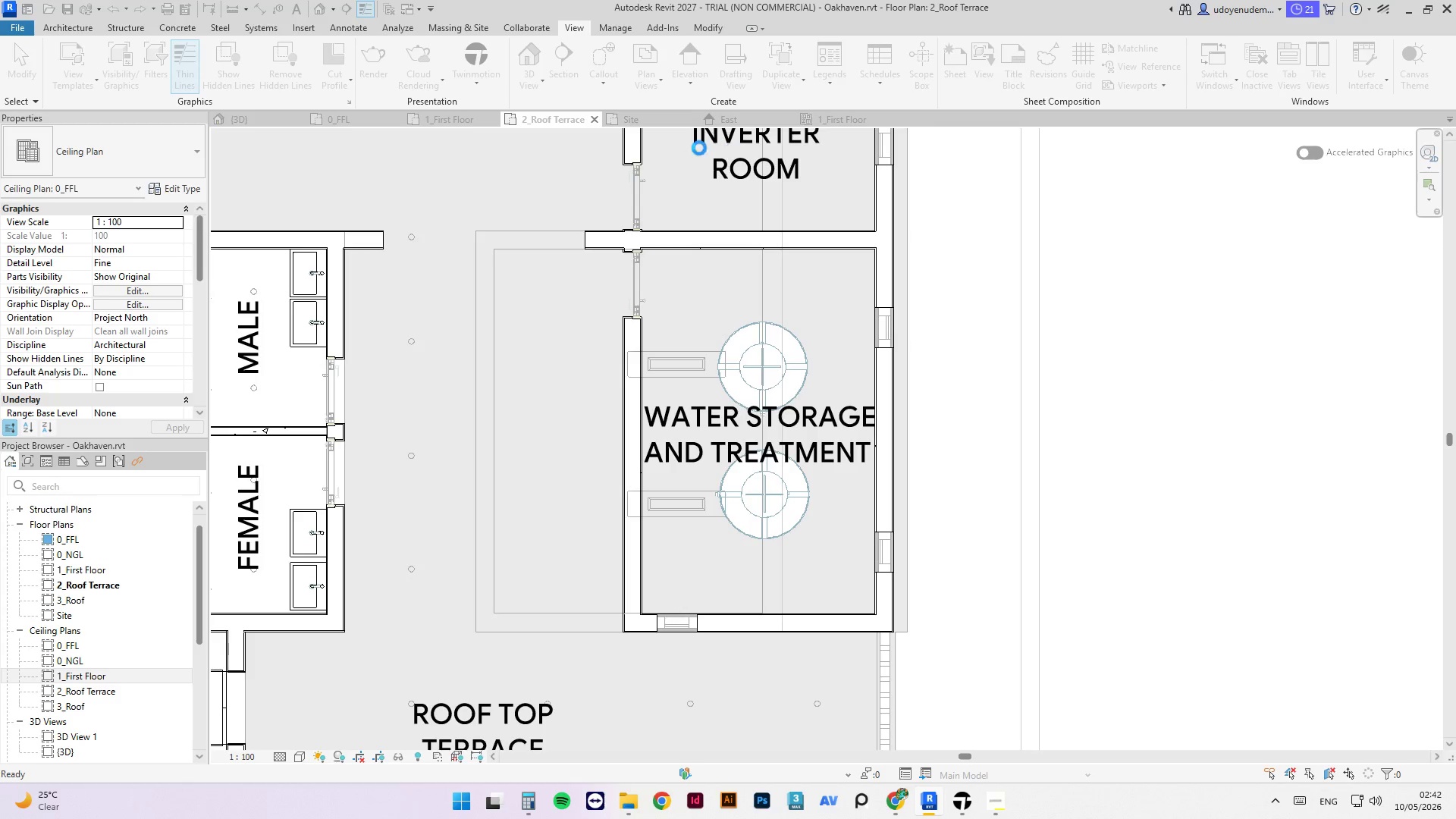 
mouse_move([436, 118])
 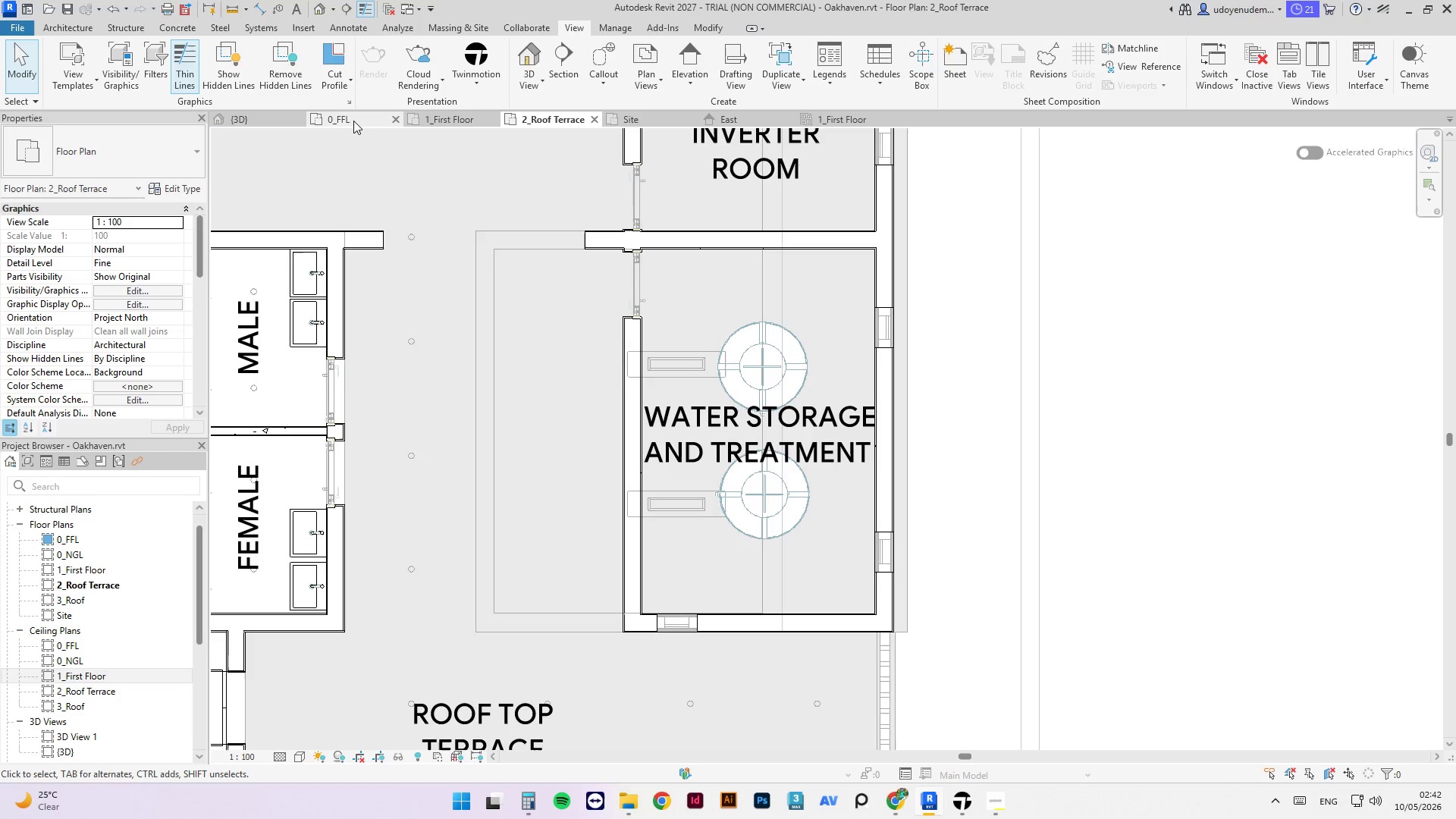 
left_click([353, 121])
 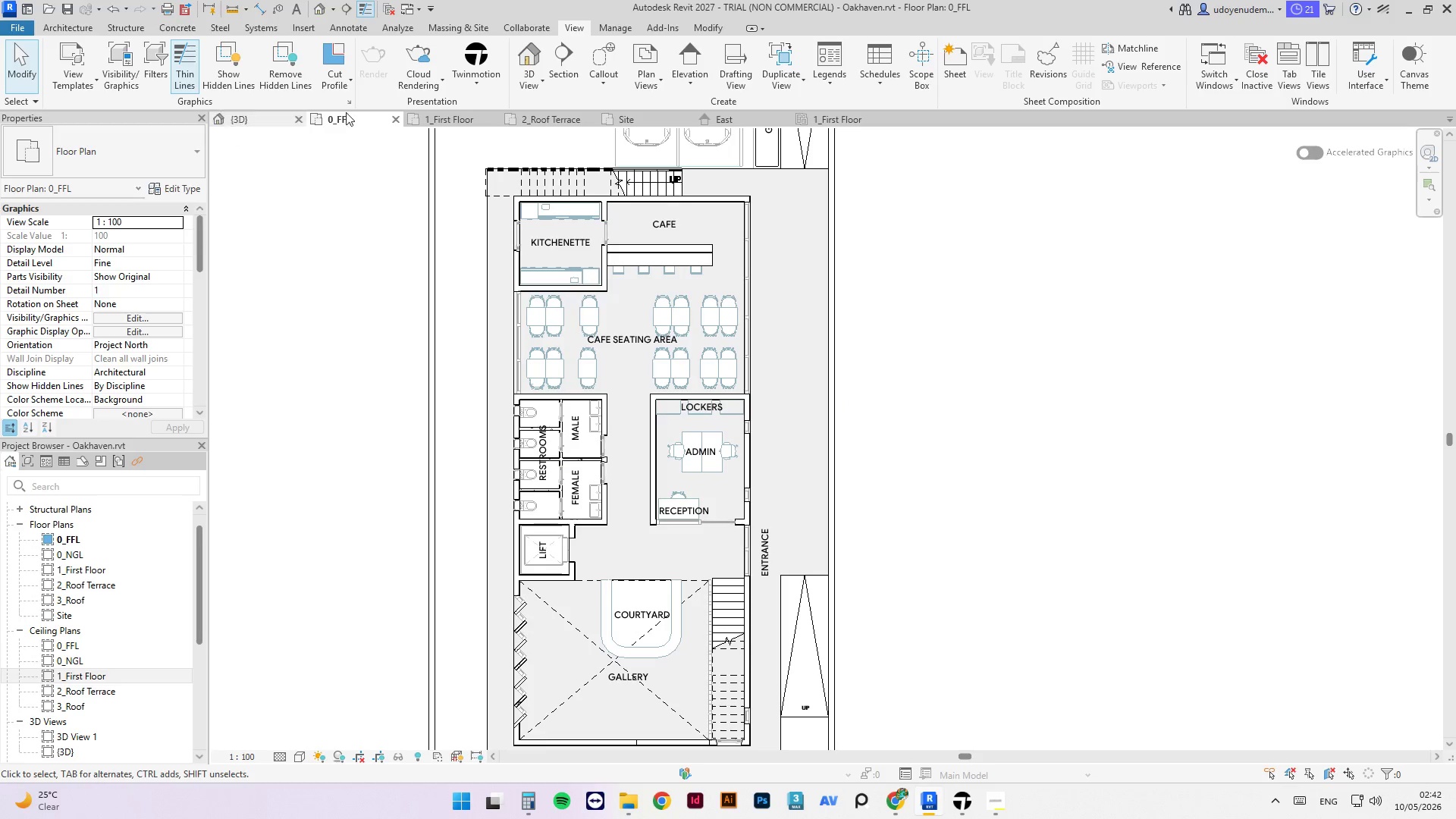 
left_click([566, 115])
 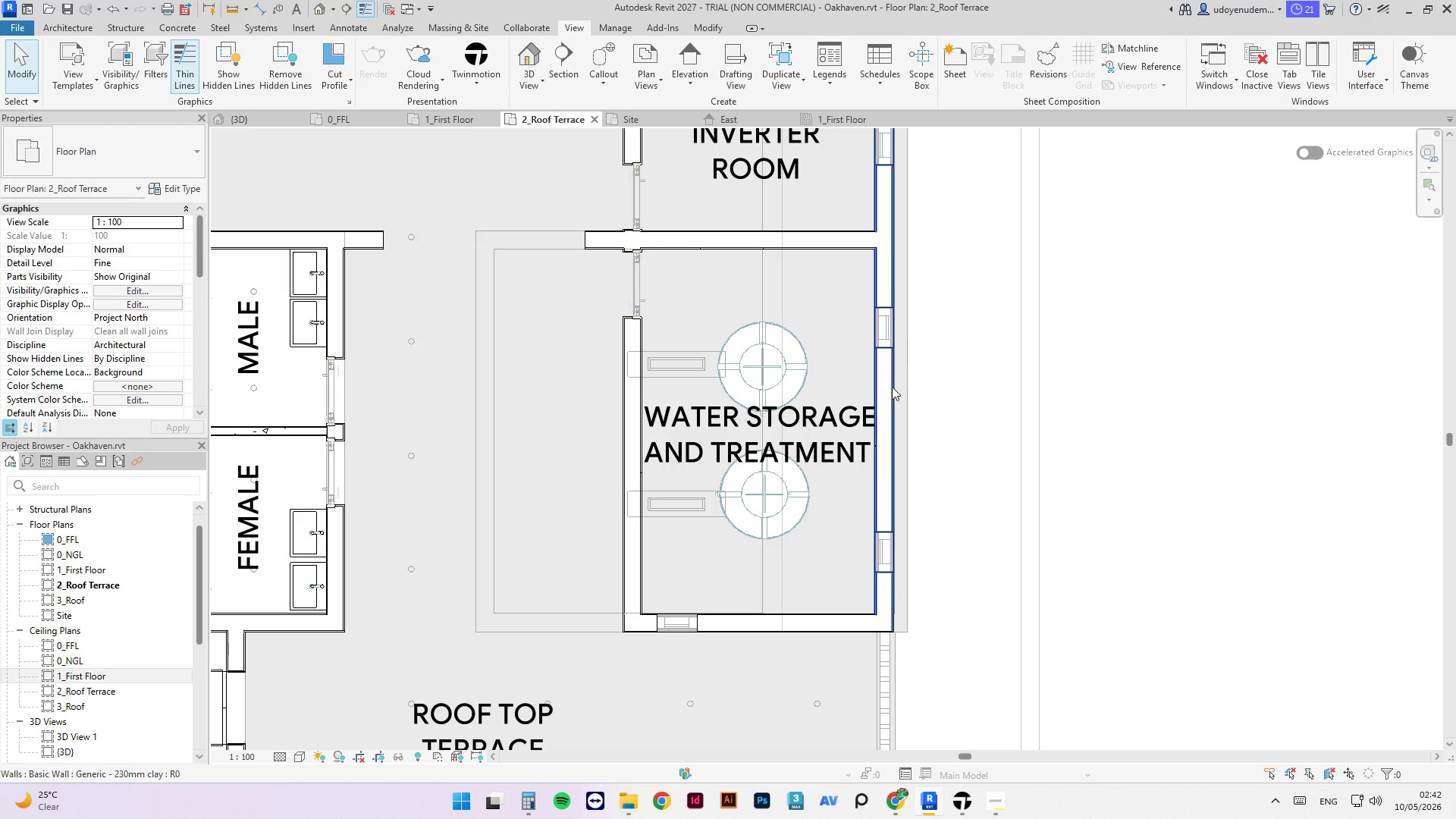 
scroll: coordinate [915, 331], scroll_direction: down, amount: 8.0
 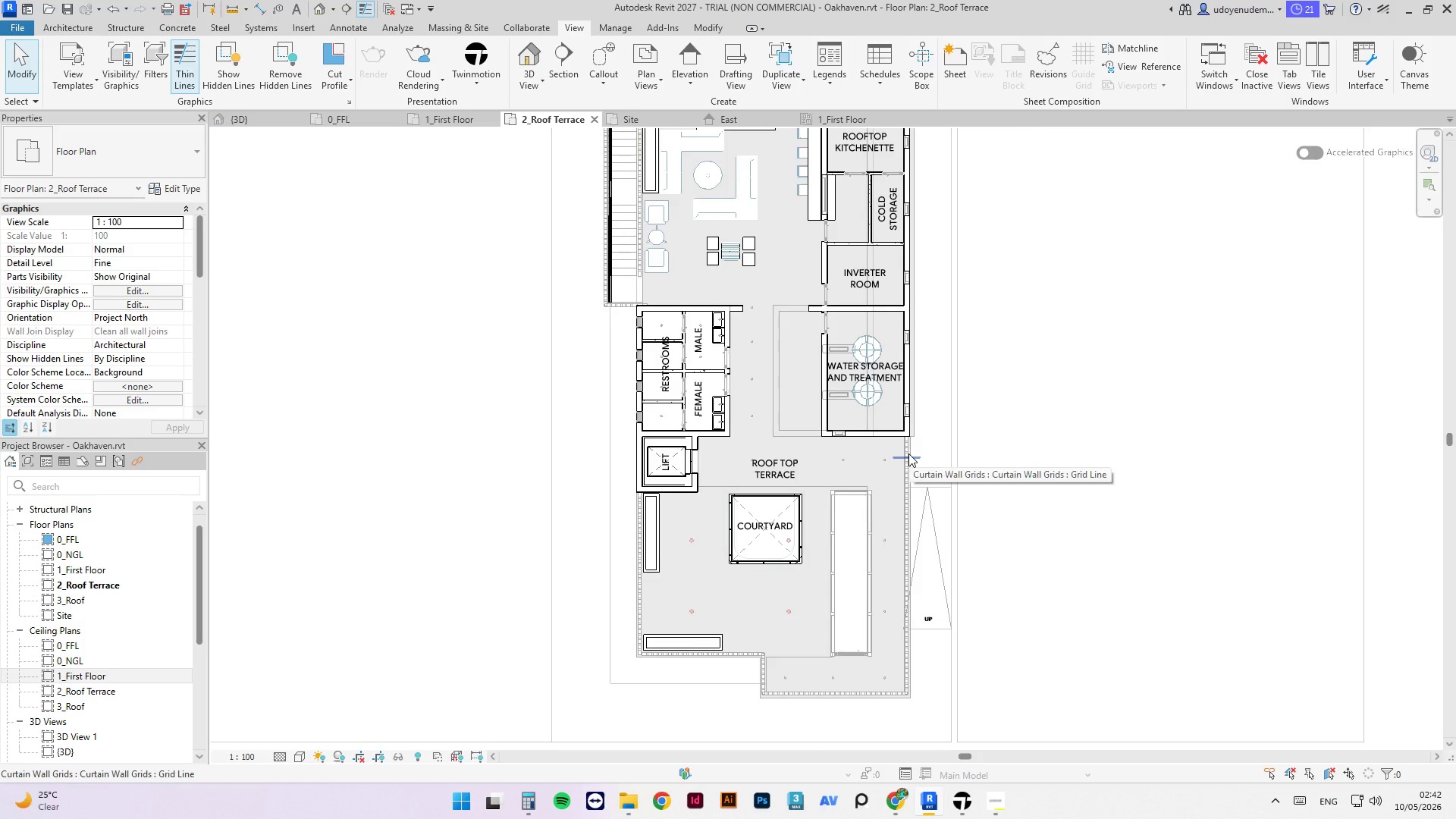 
key(Tab)
 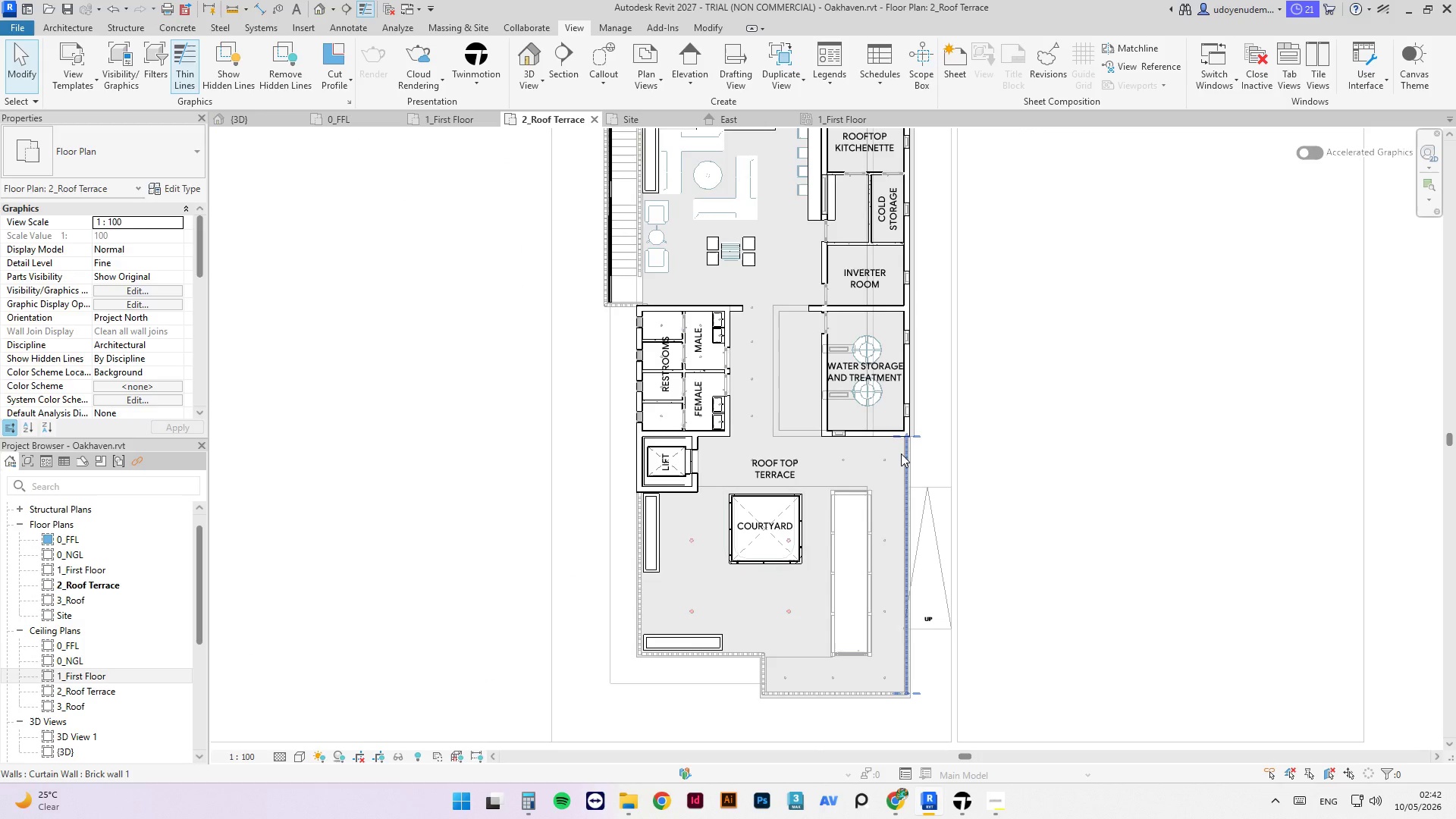 
left_click([901, 453])
 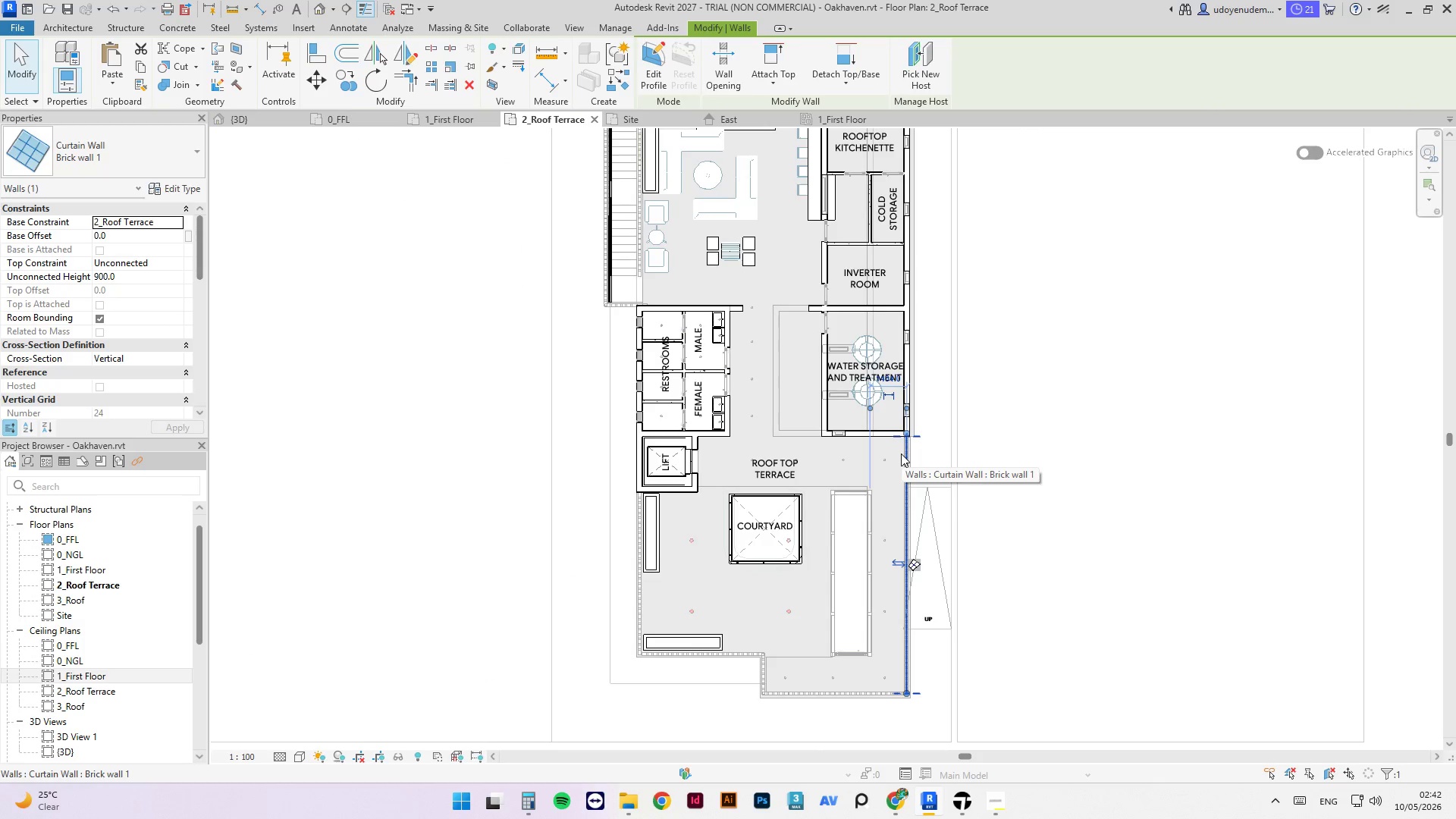 
key(Delete)
 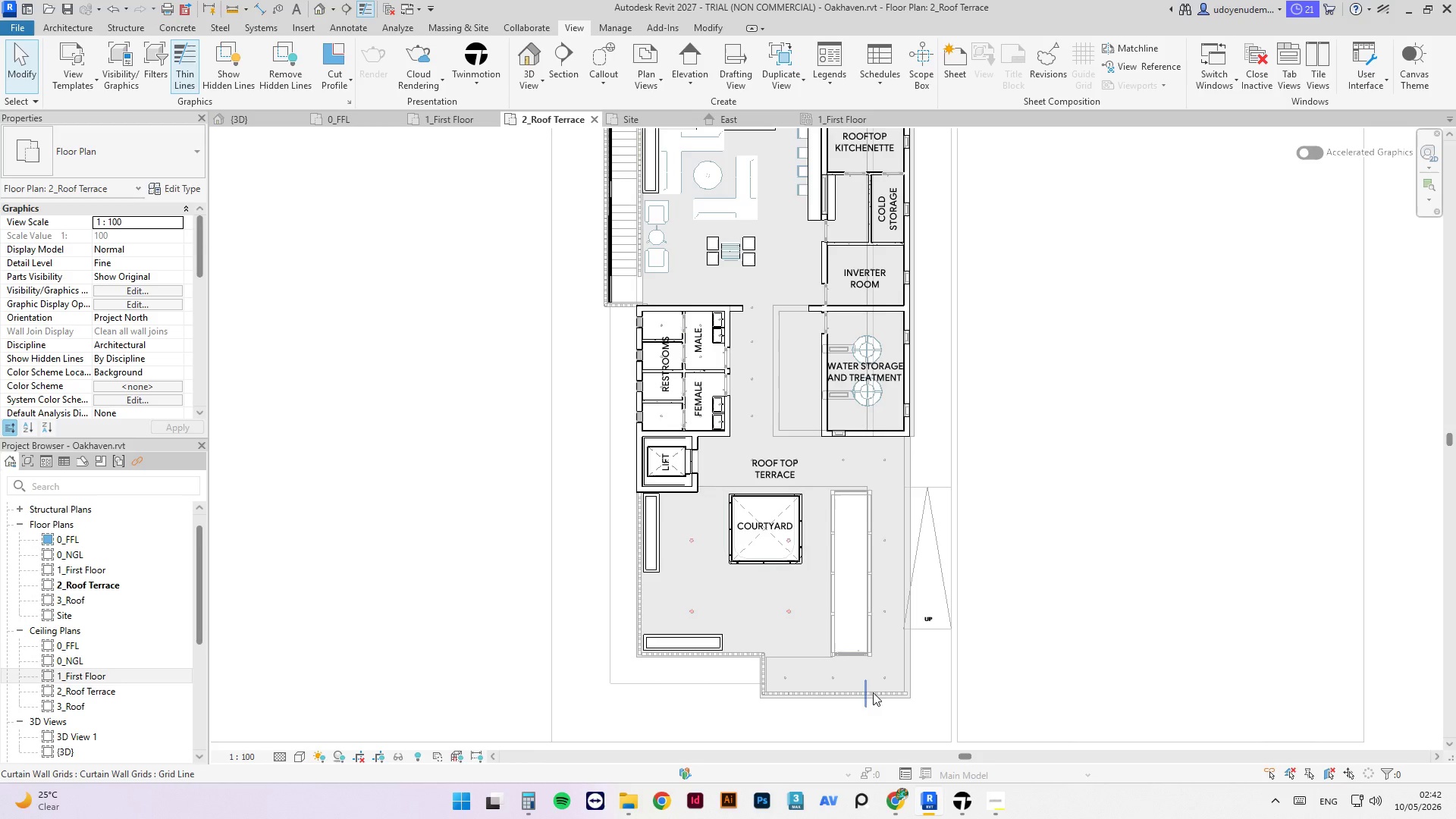 
scroll: coordinate [890, 703], scroll_direction: up, amount: 4.0
 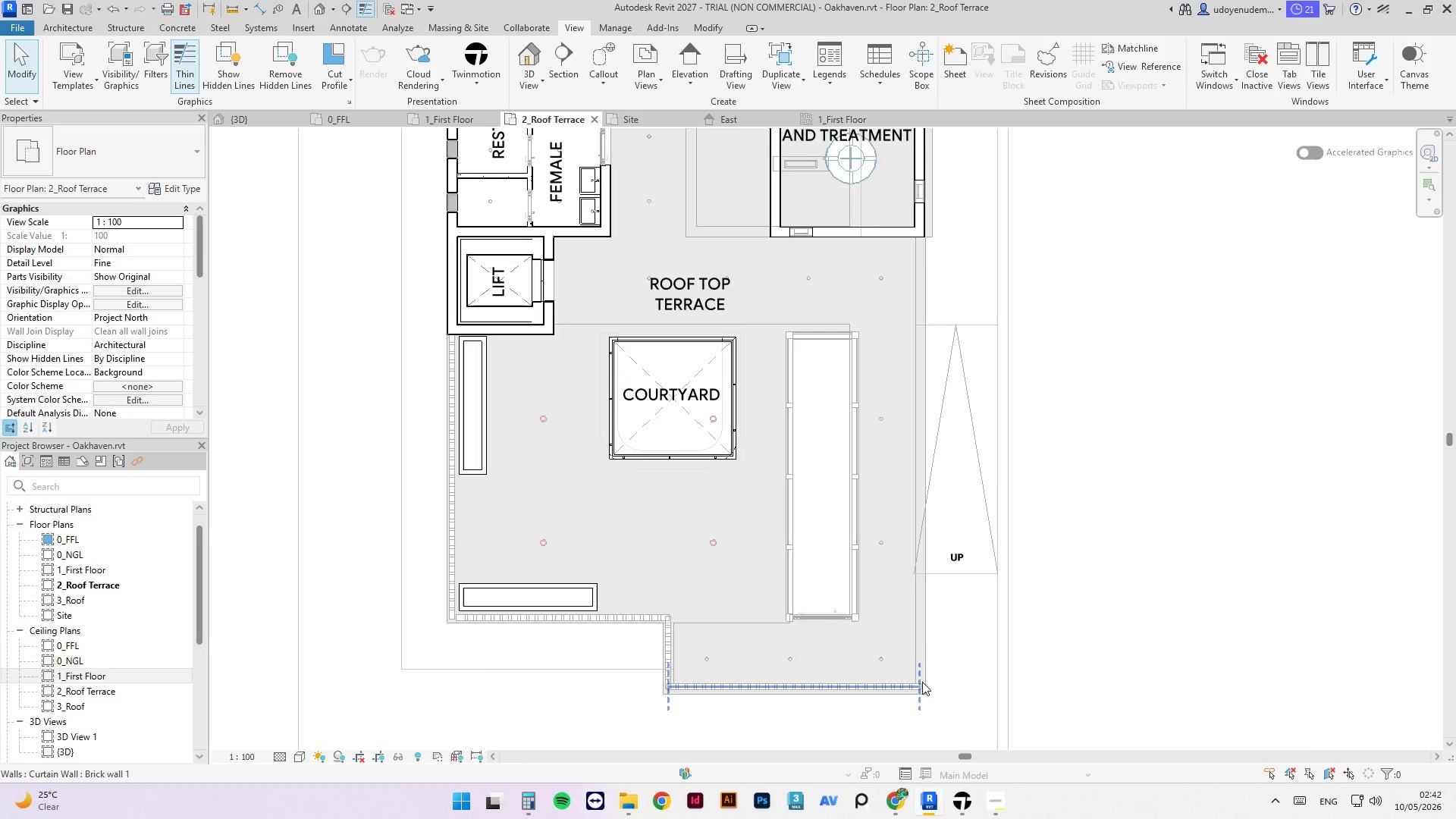 
left_click([922, 682])
 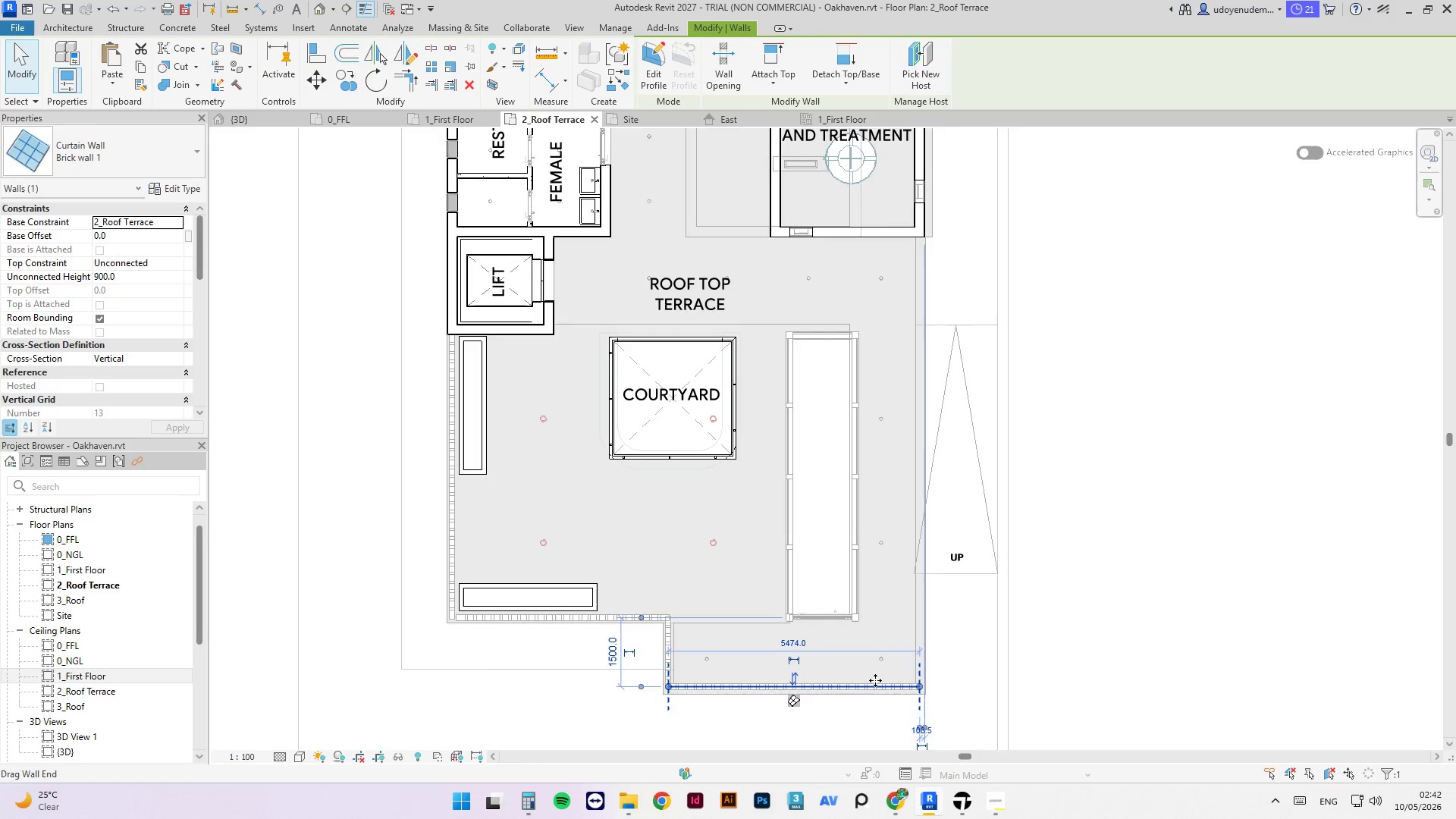 
key(Delete)
 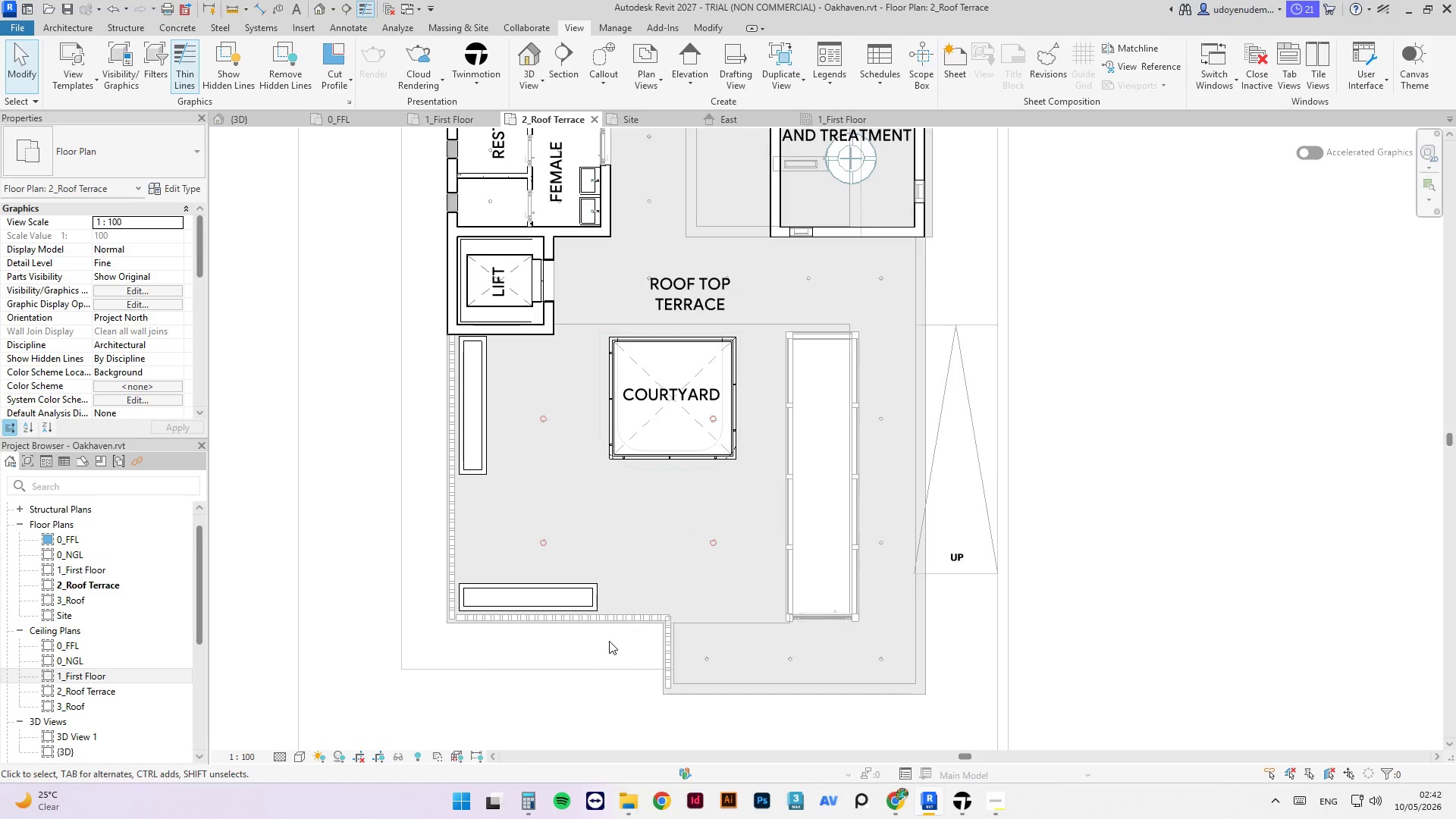 
left_click([607, 621])
 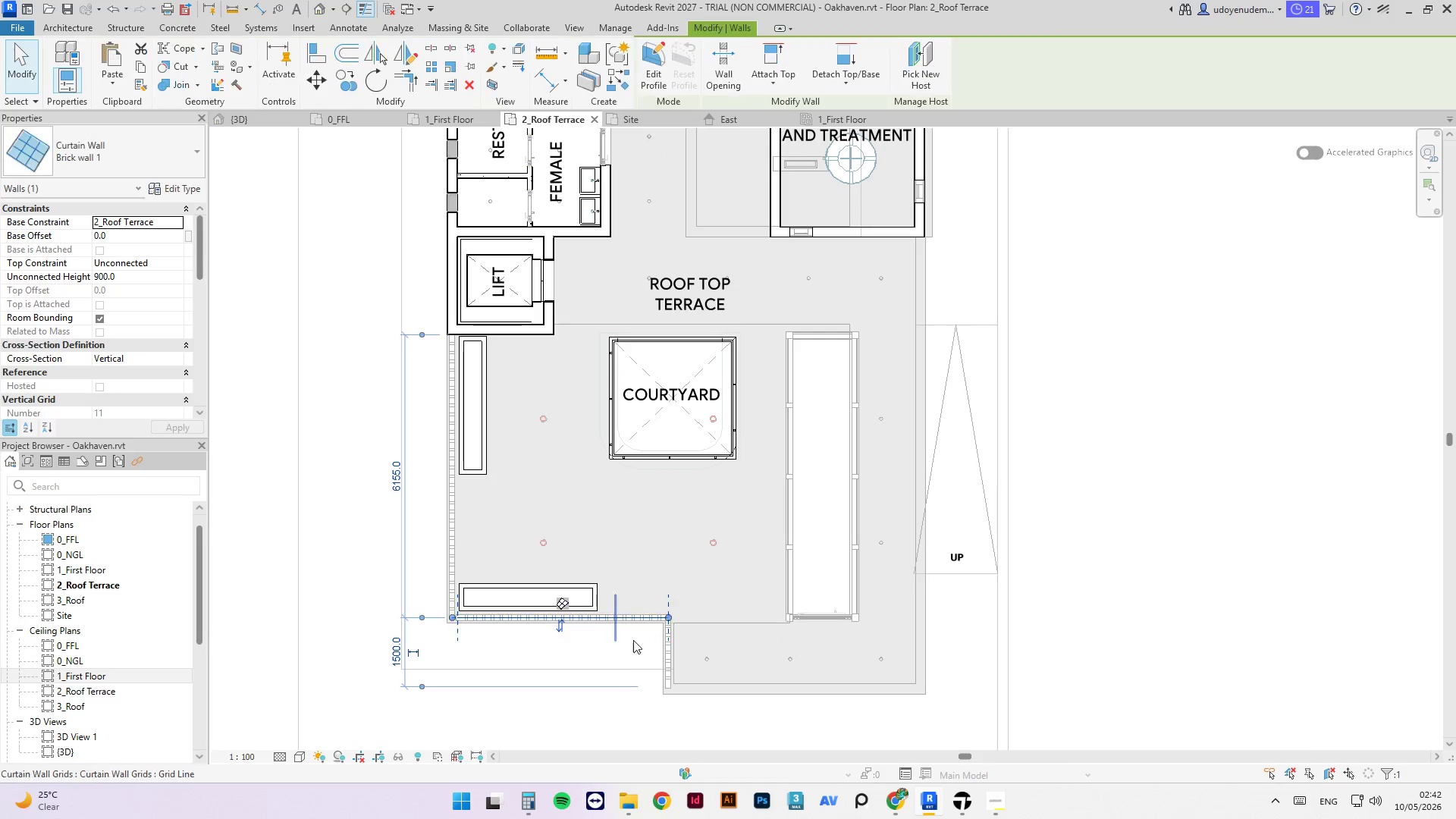 
key(Delete)
 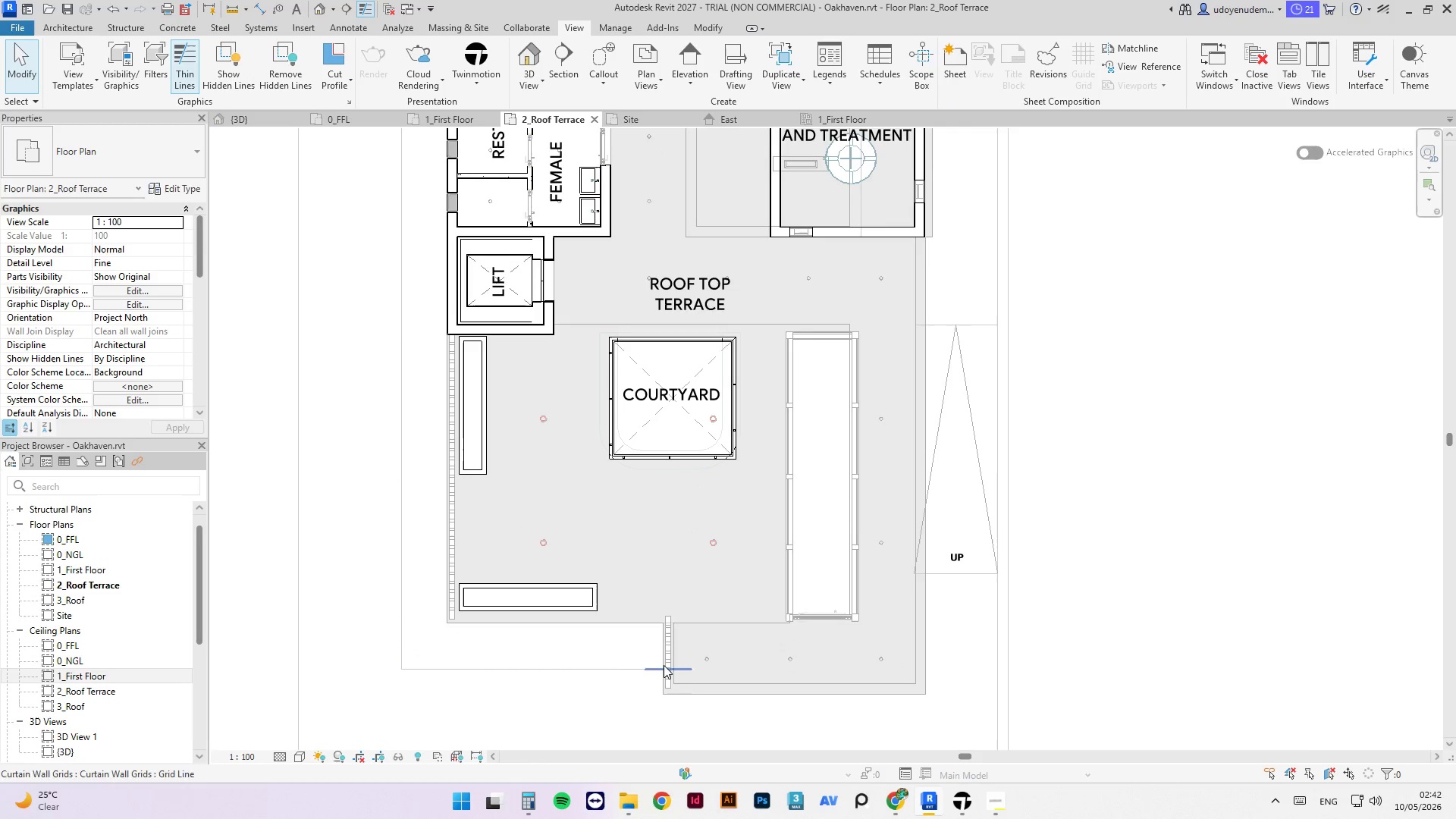 
left_click([664, 657])
 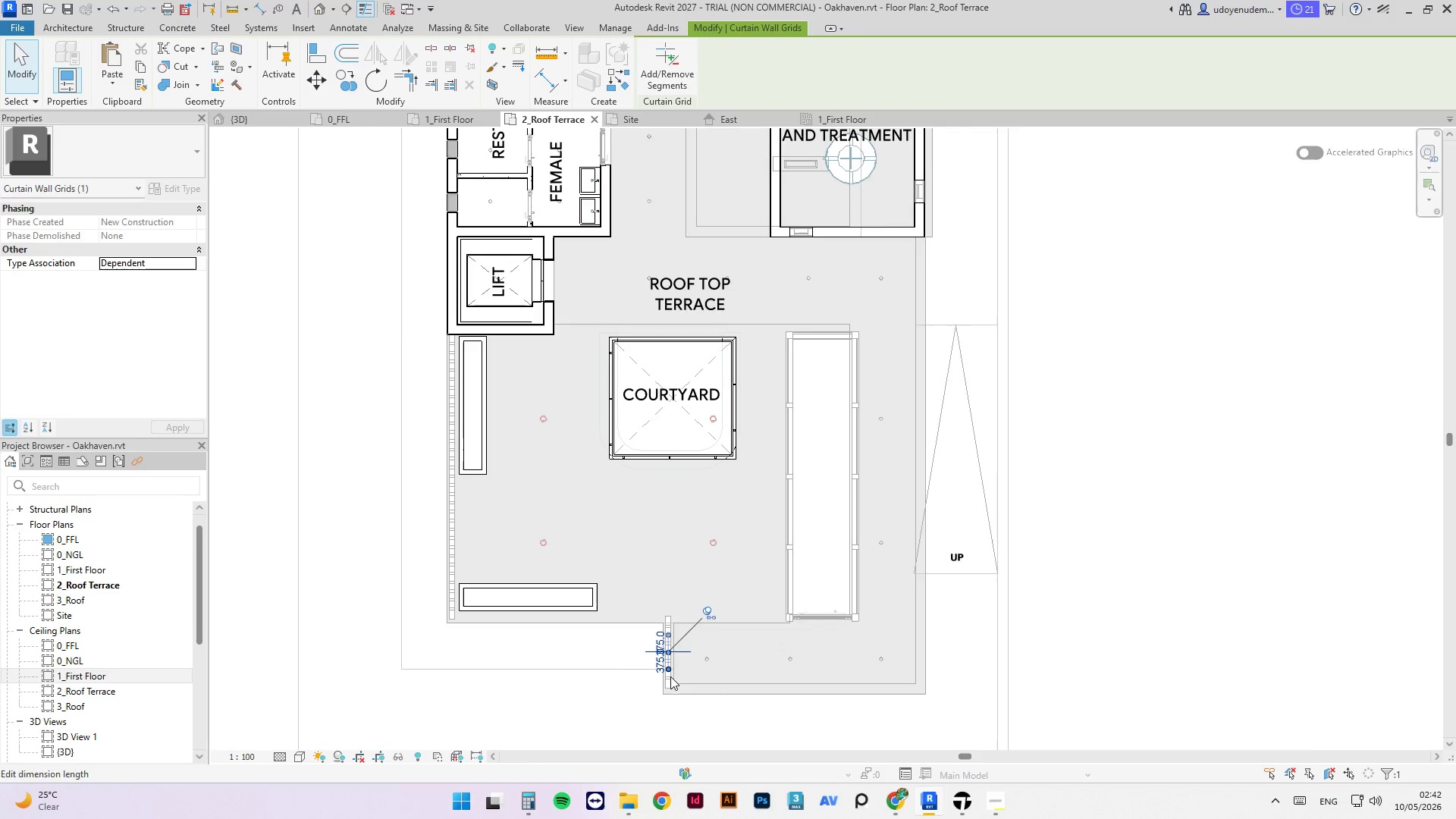 
key(Delete)
 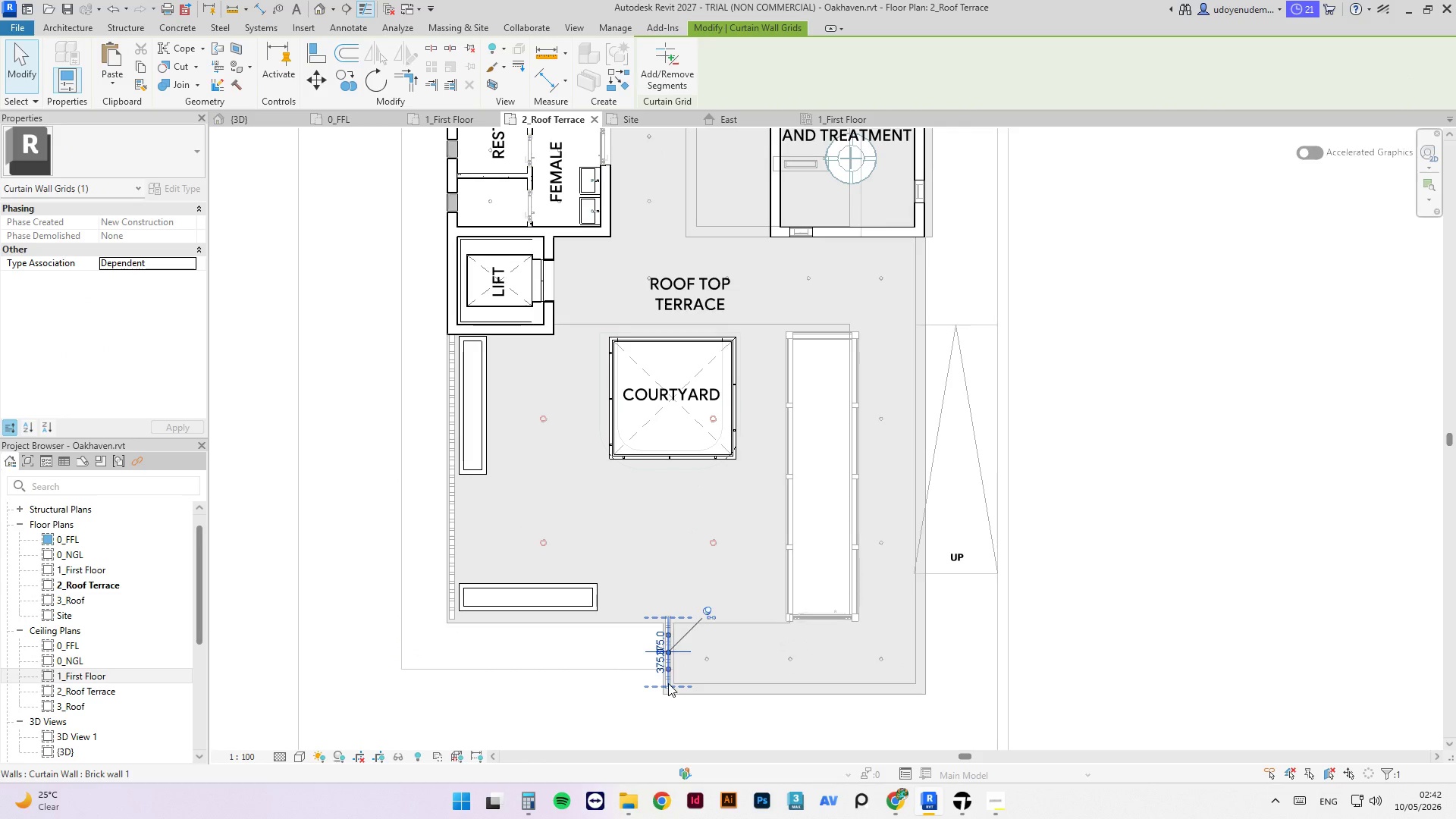 
left_click([668, 683])
 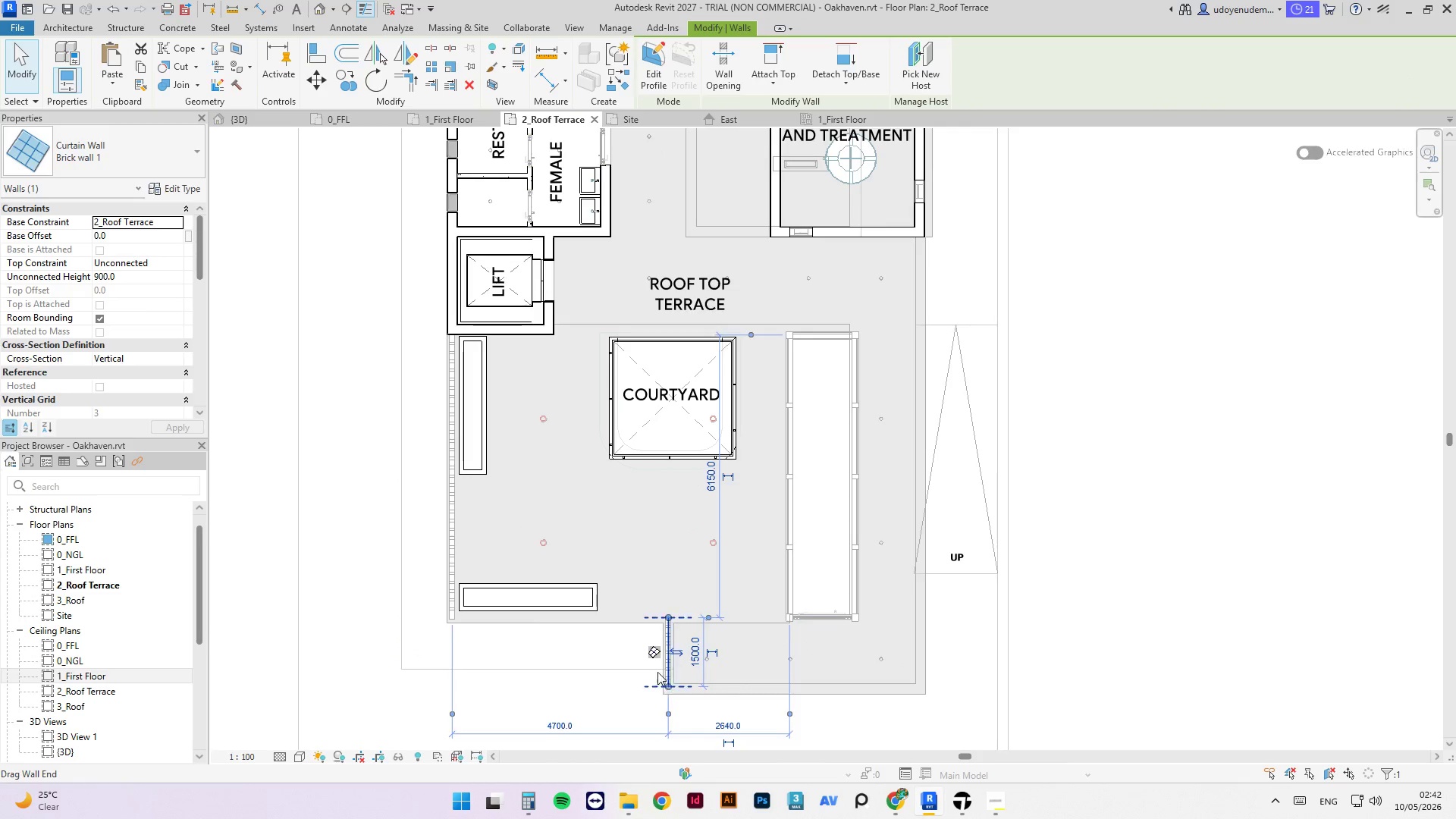 
key(Delete)
 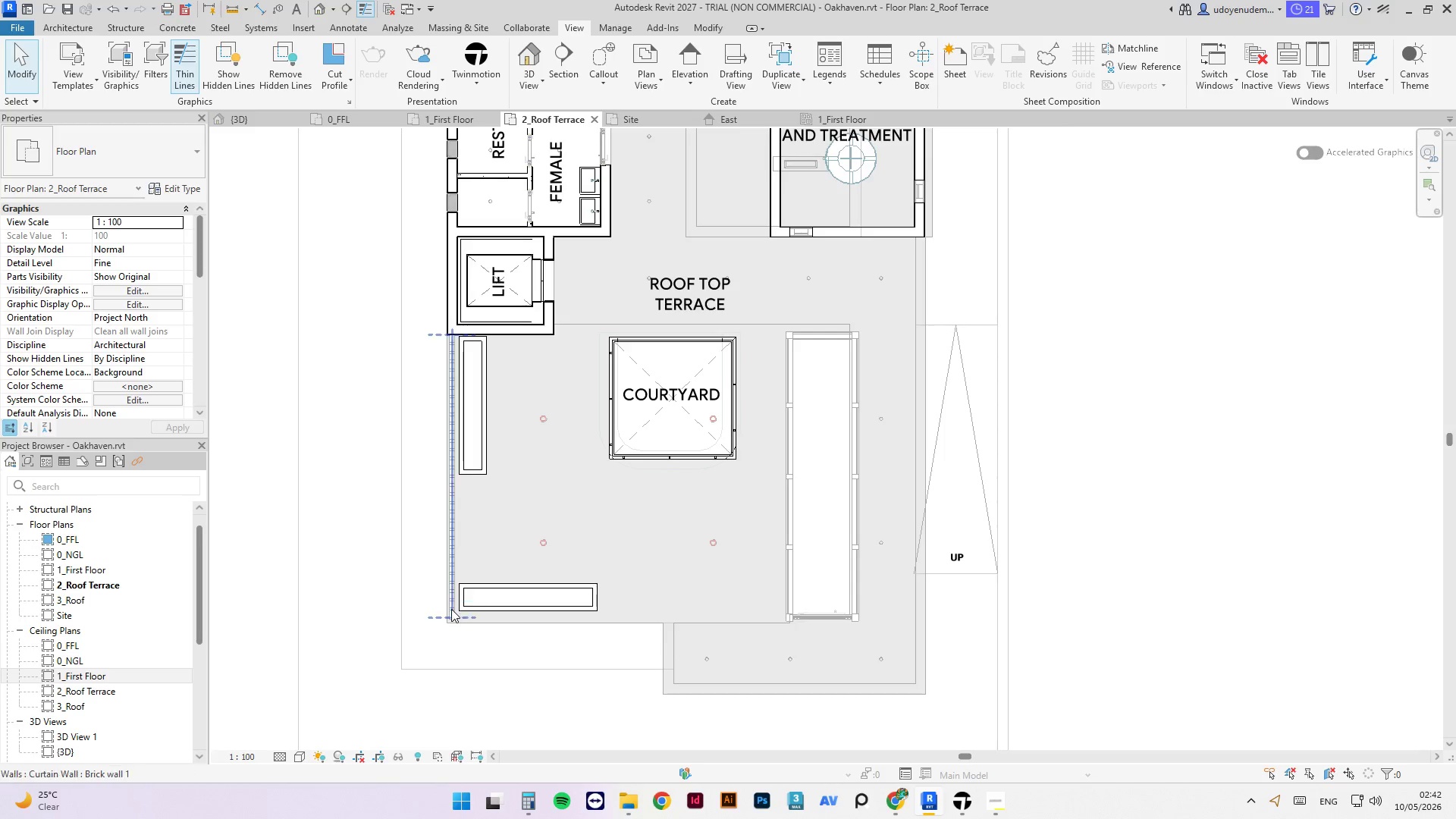 
left_click([451, 609])
 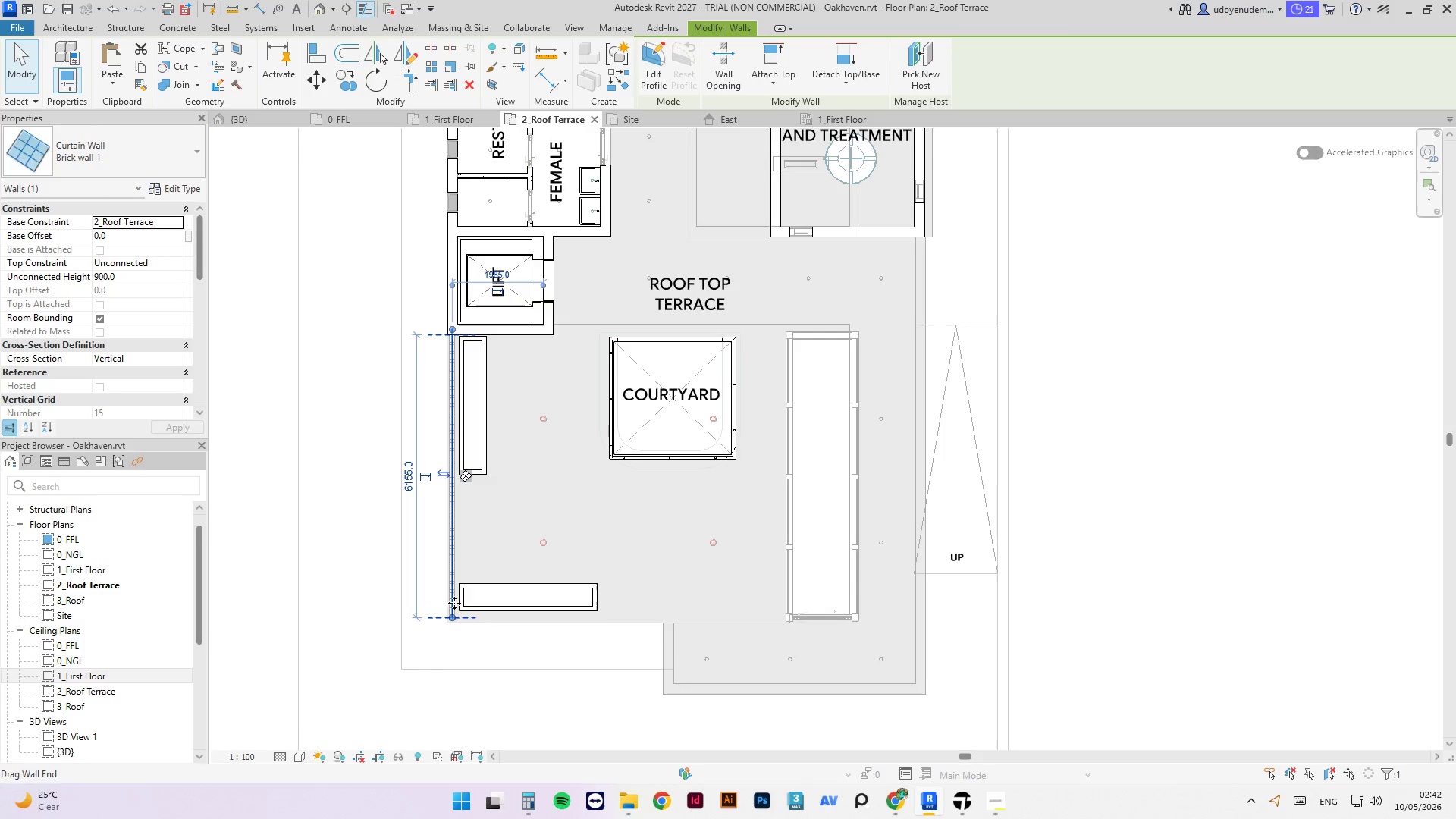 
key(Delete)
 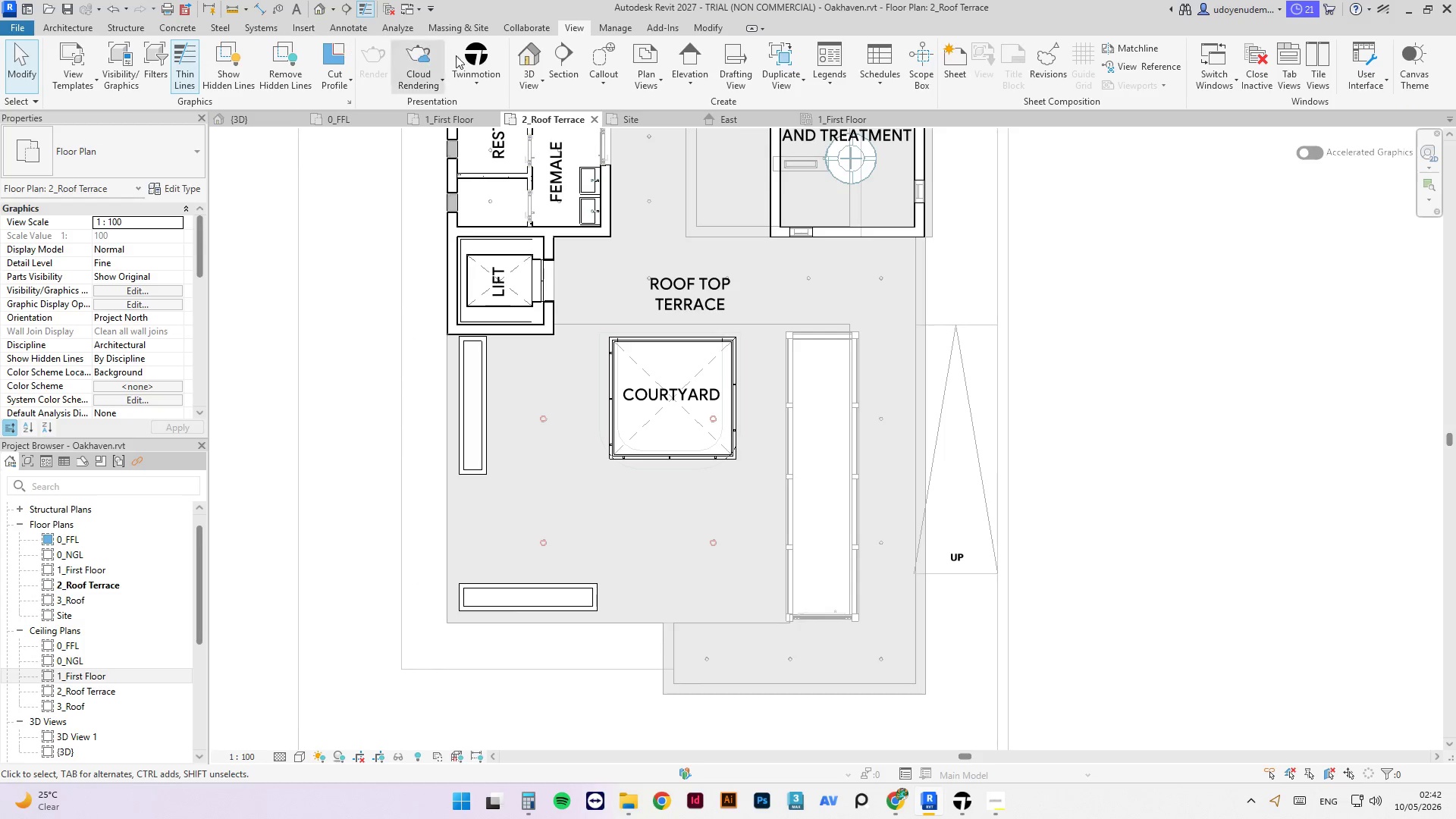 
left_click([483, 23])
 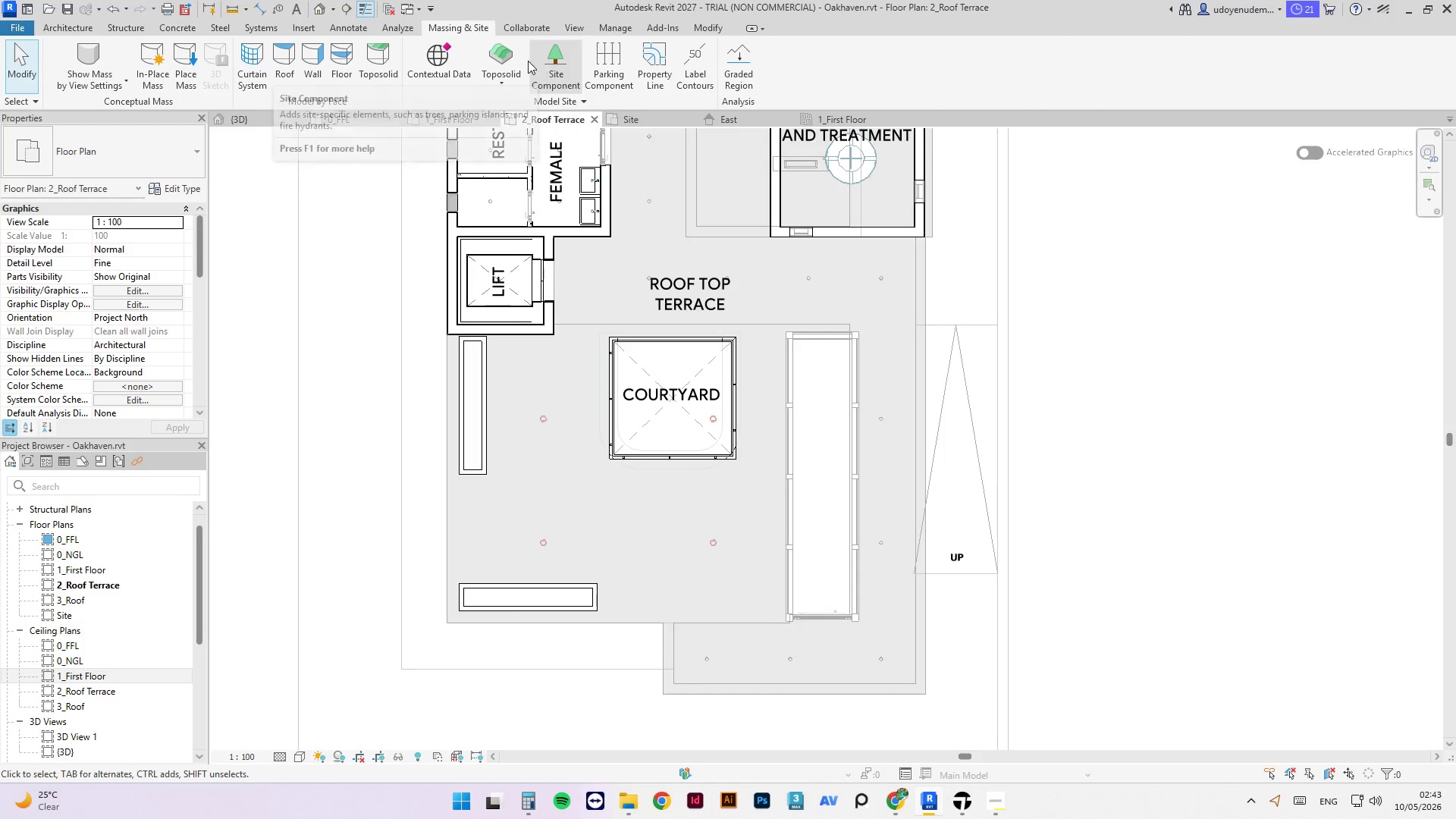 
left_click([516, 55])
 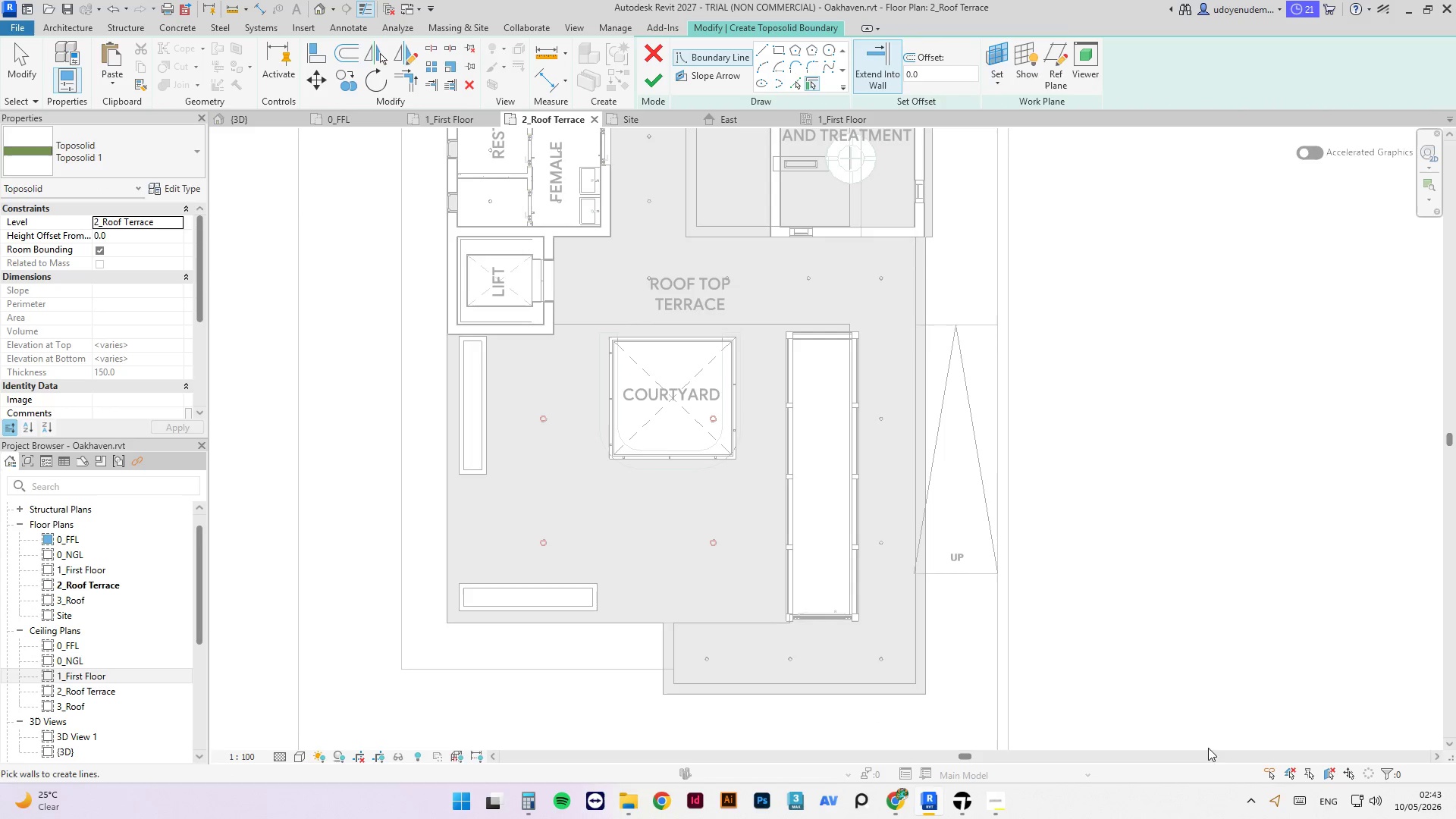 
wait(6.52)
 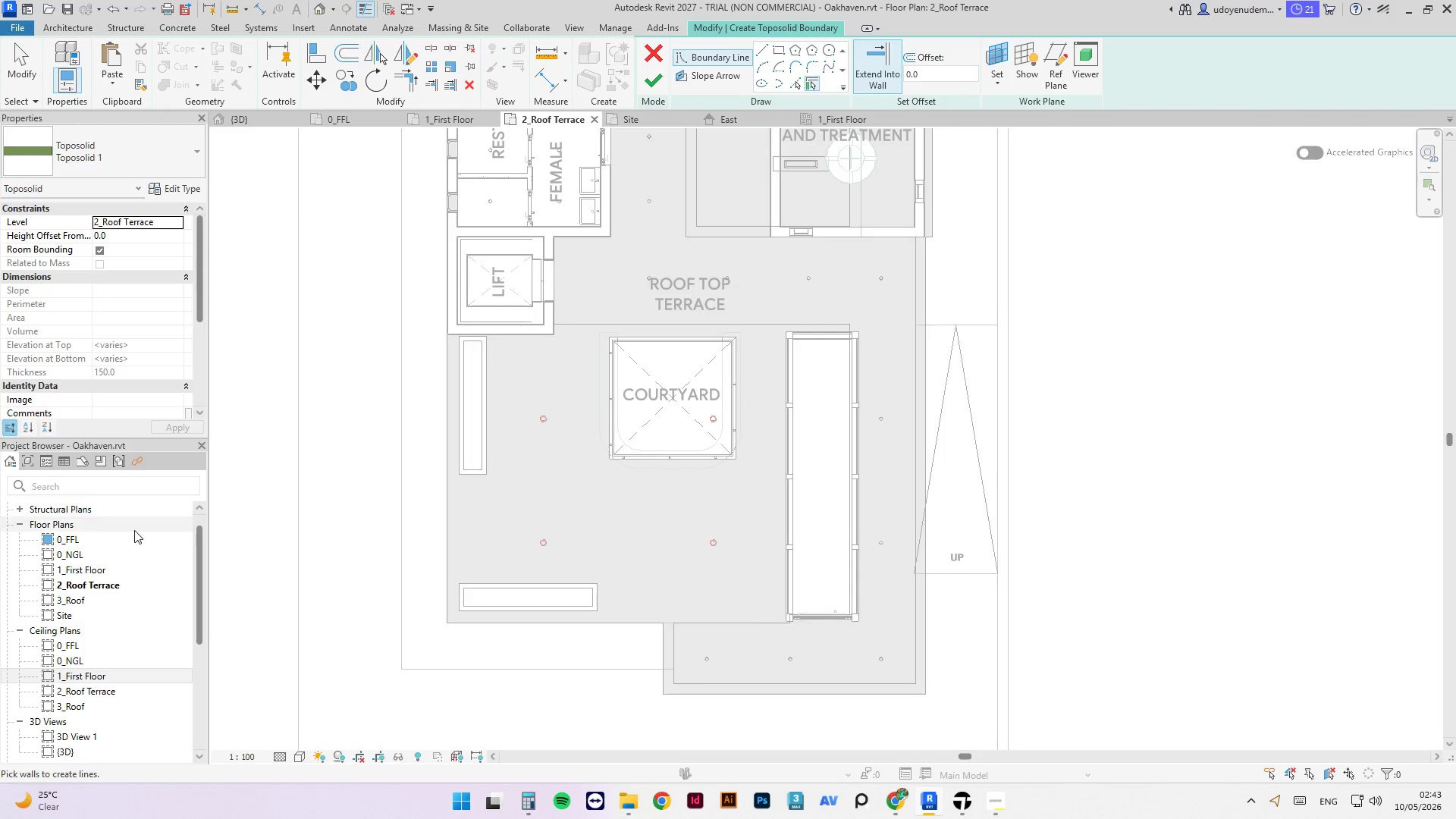 
left_click([783, 50])
 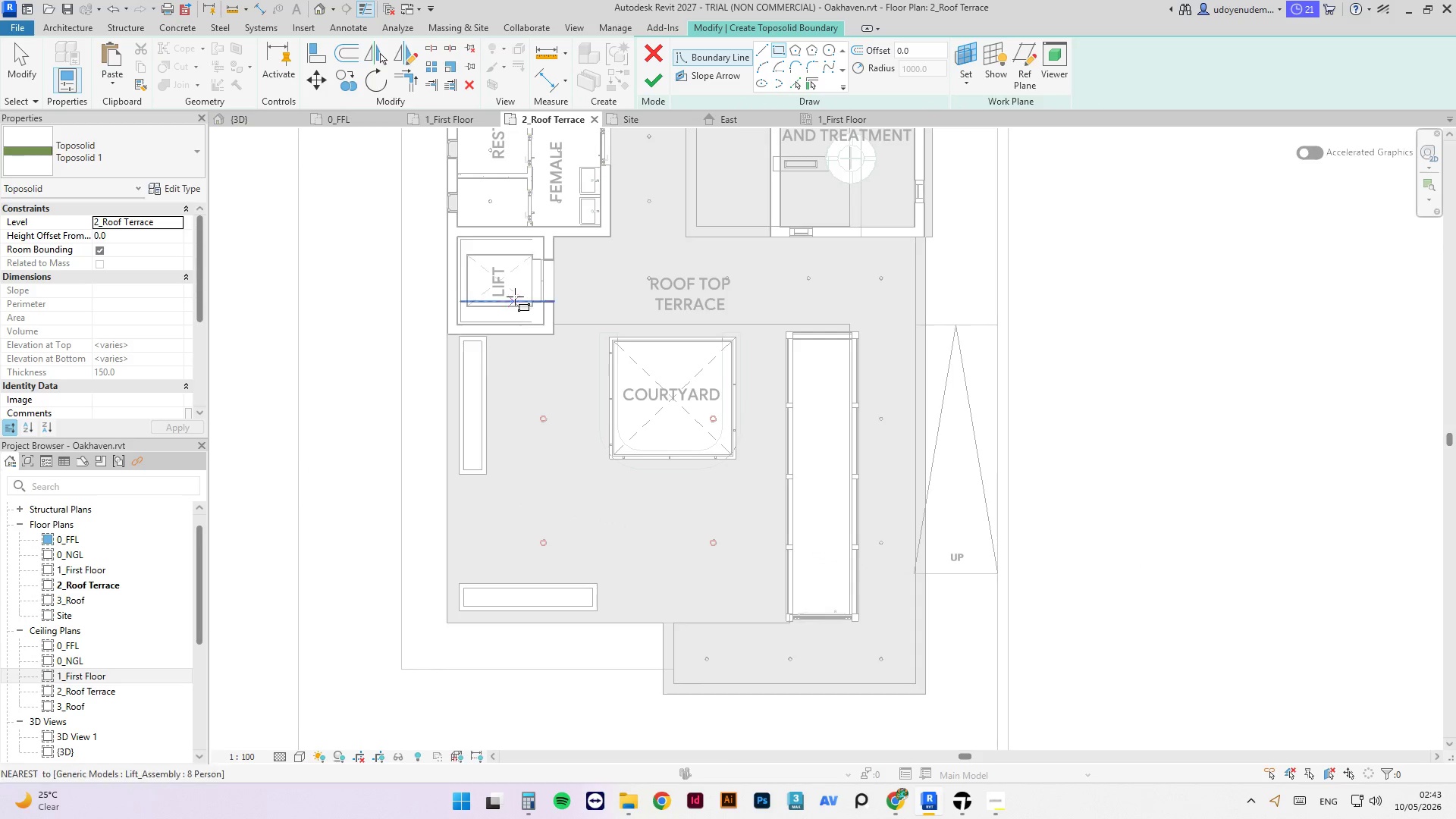 
scroll: coordinate [497, 394], scroll_direction: up, amount: 3.0
 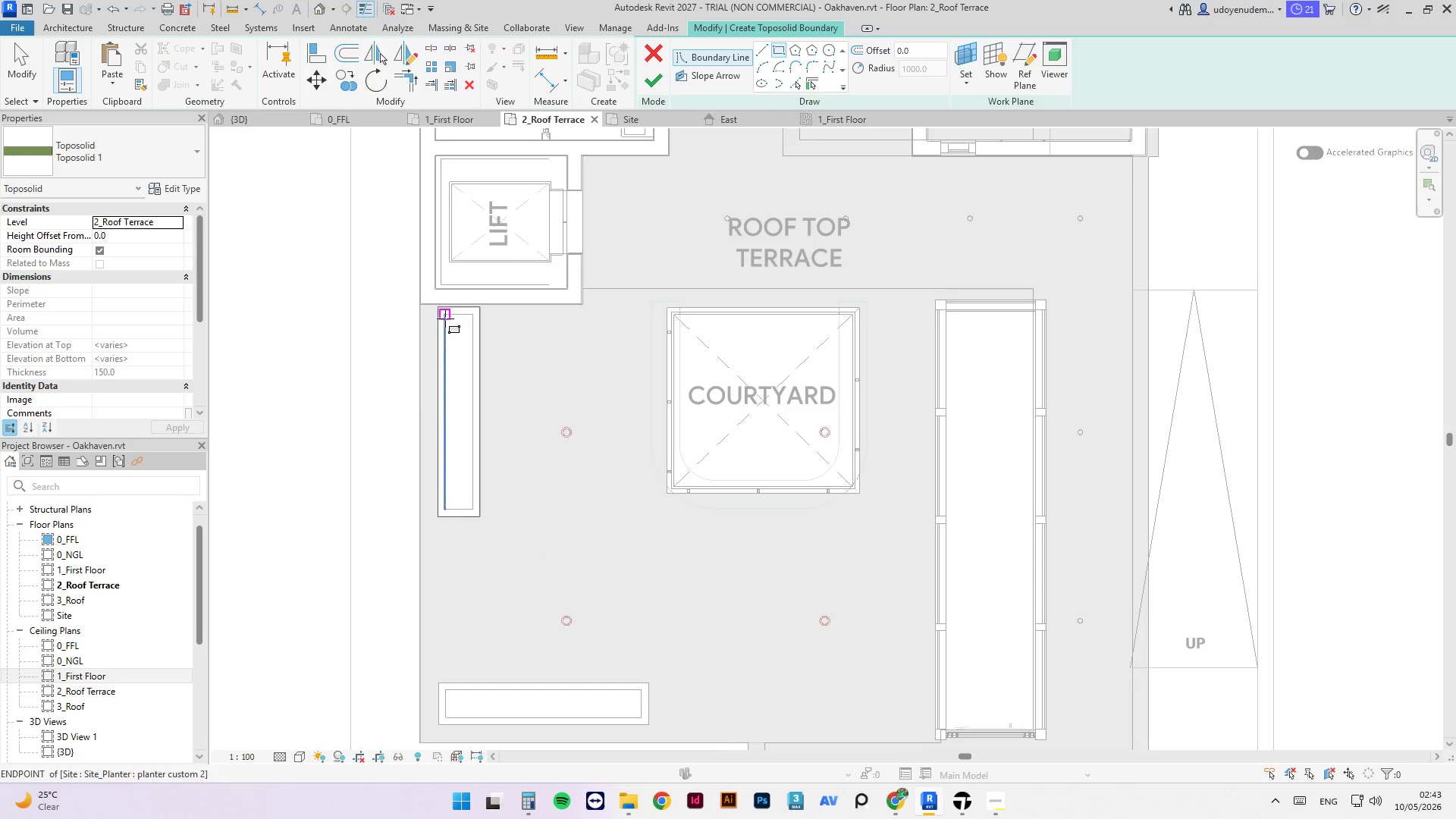 
left_click_drag(start_coordinate=[445, 318], to_coordinate=[474, 509])
 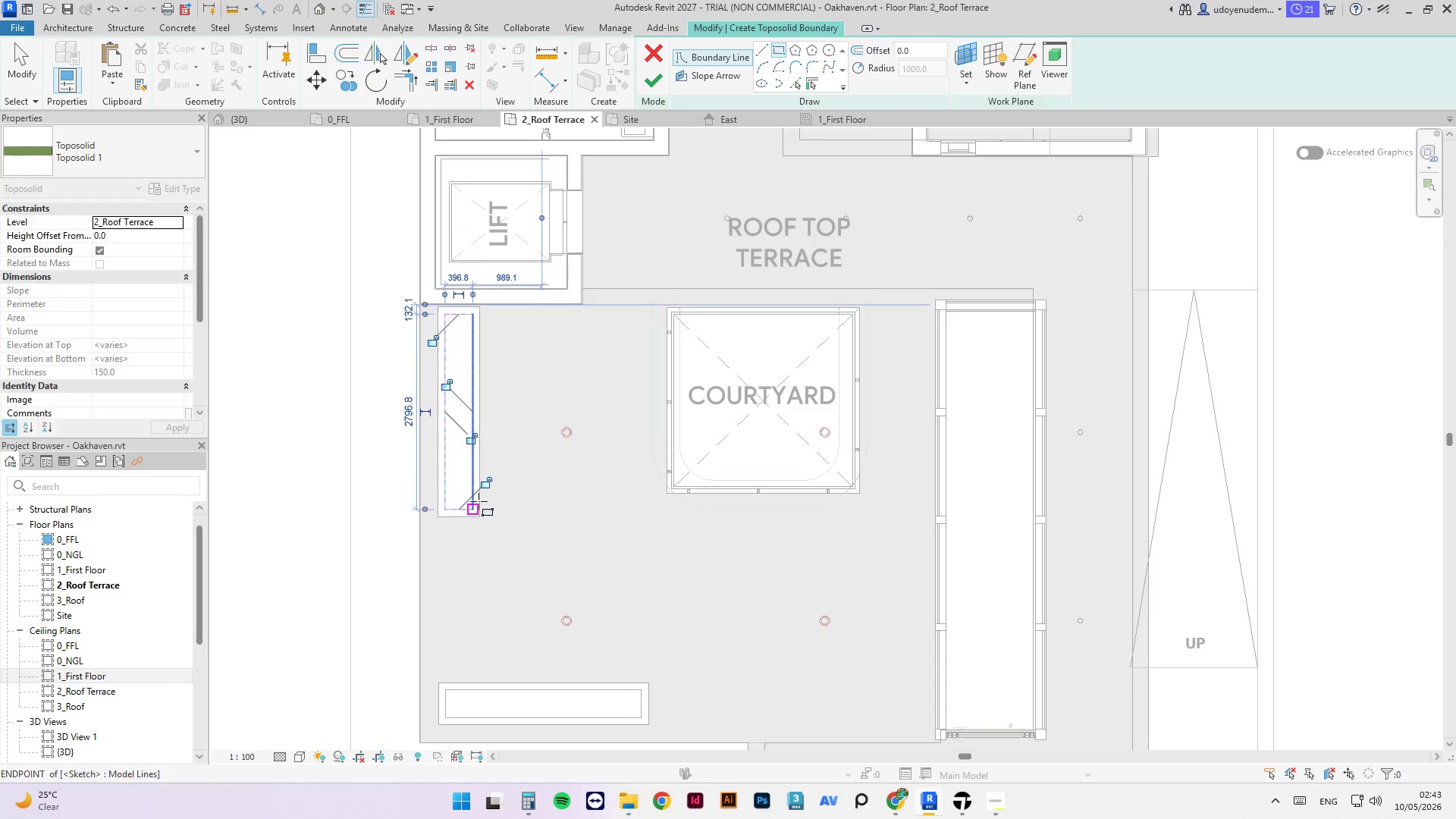 
left_click([474, 509])
 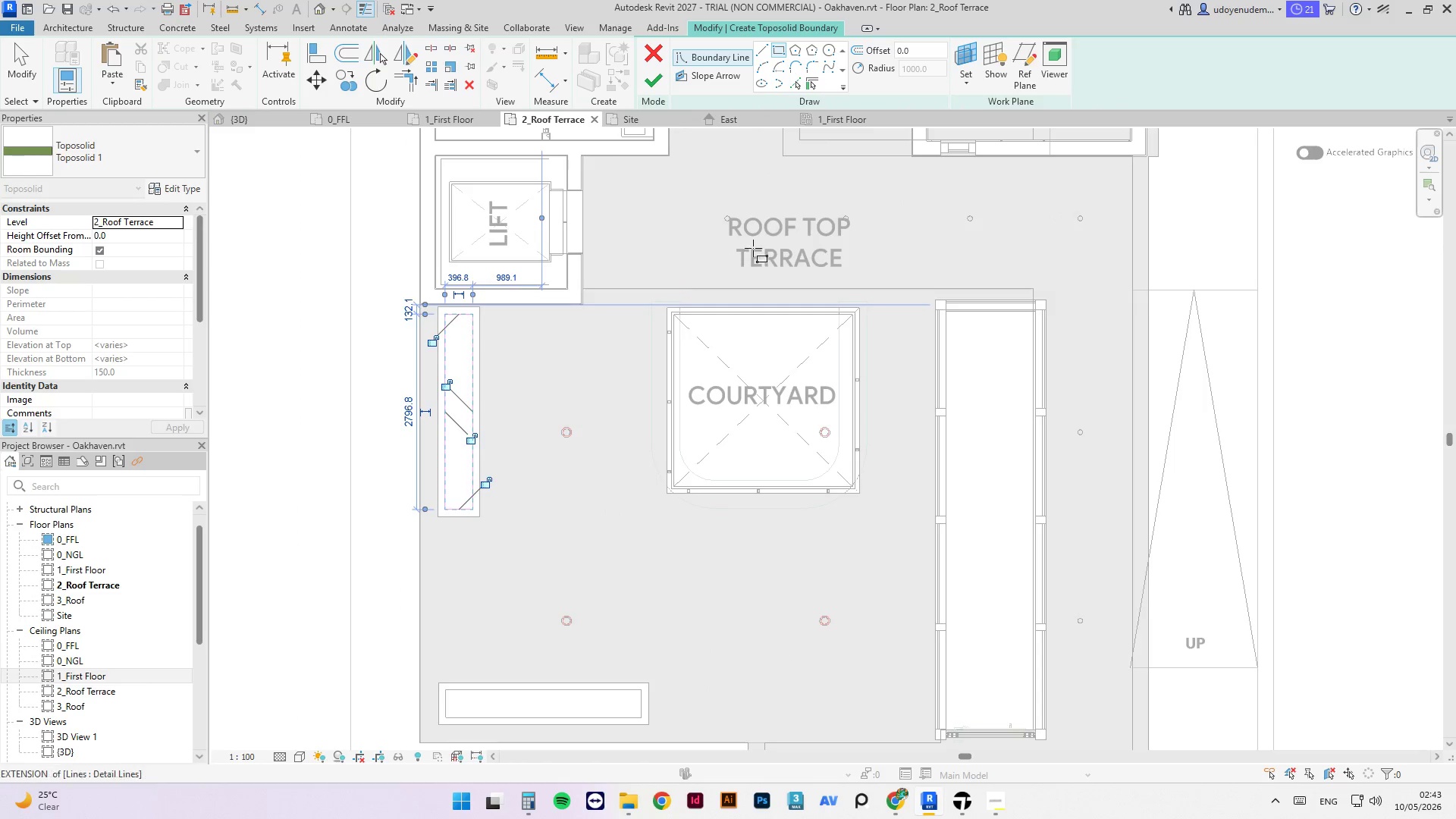 
scroll: coordinate [609, 613], scroll_direction: up, amount: 1.0
 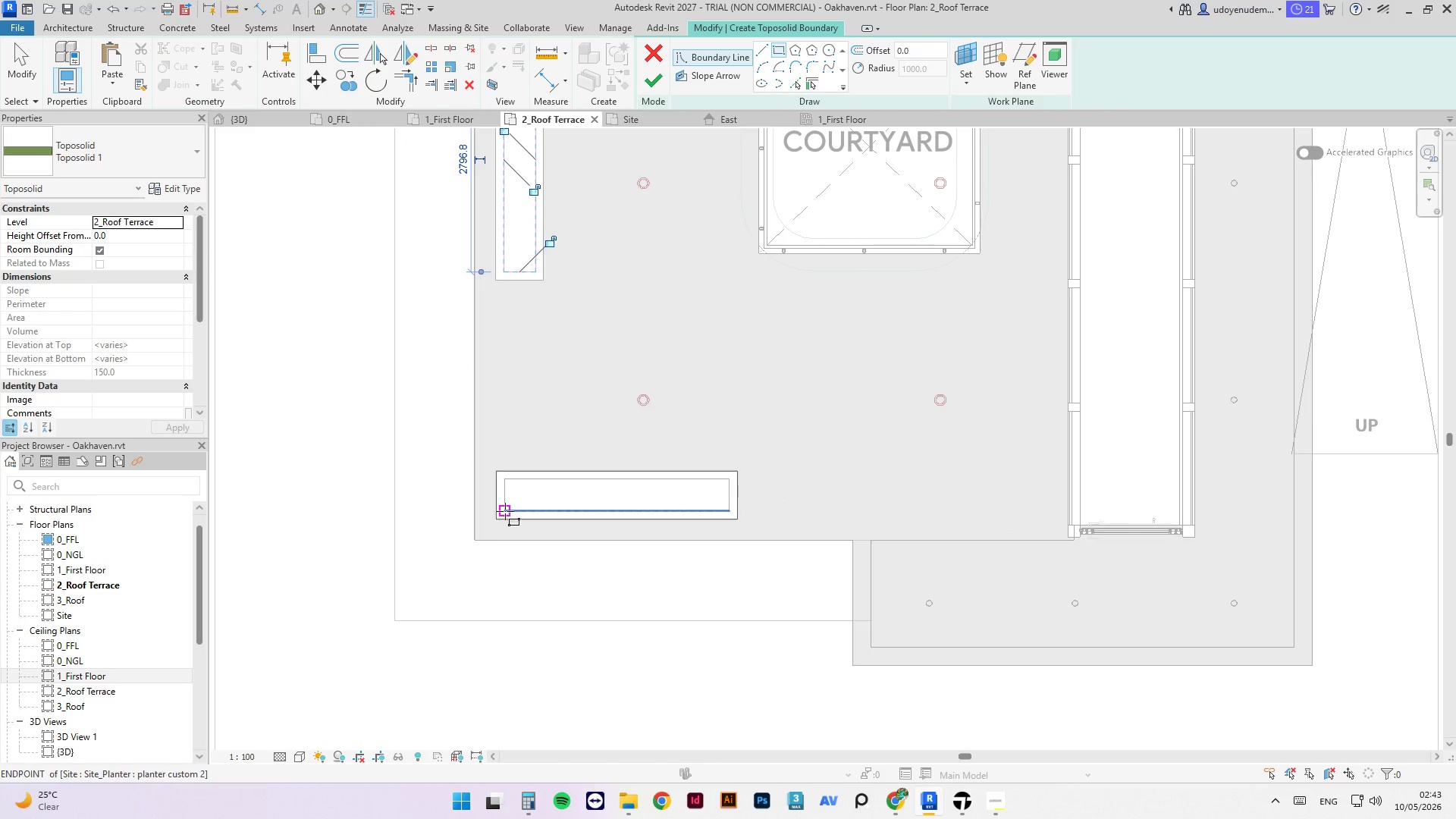 
left_click_drag(start_coordinate=[506, 511], to_coordinate=[729, 476])
 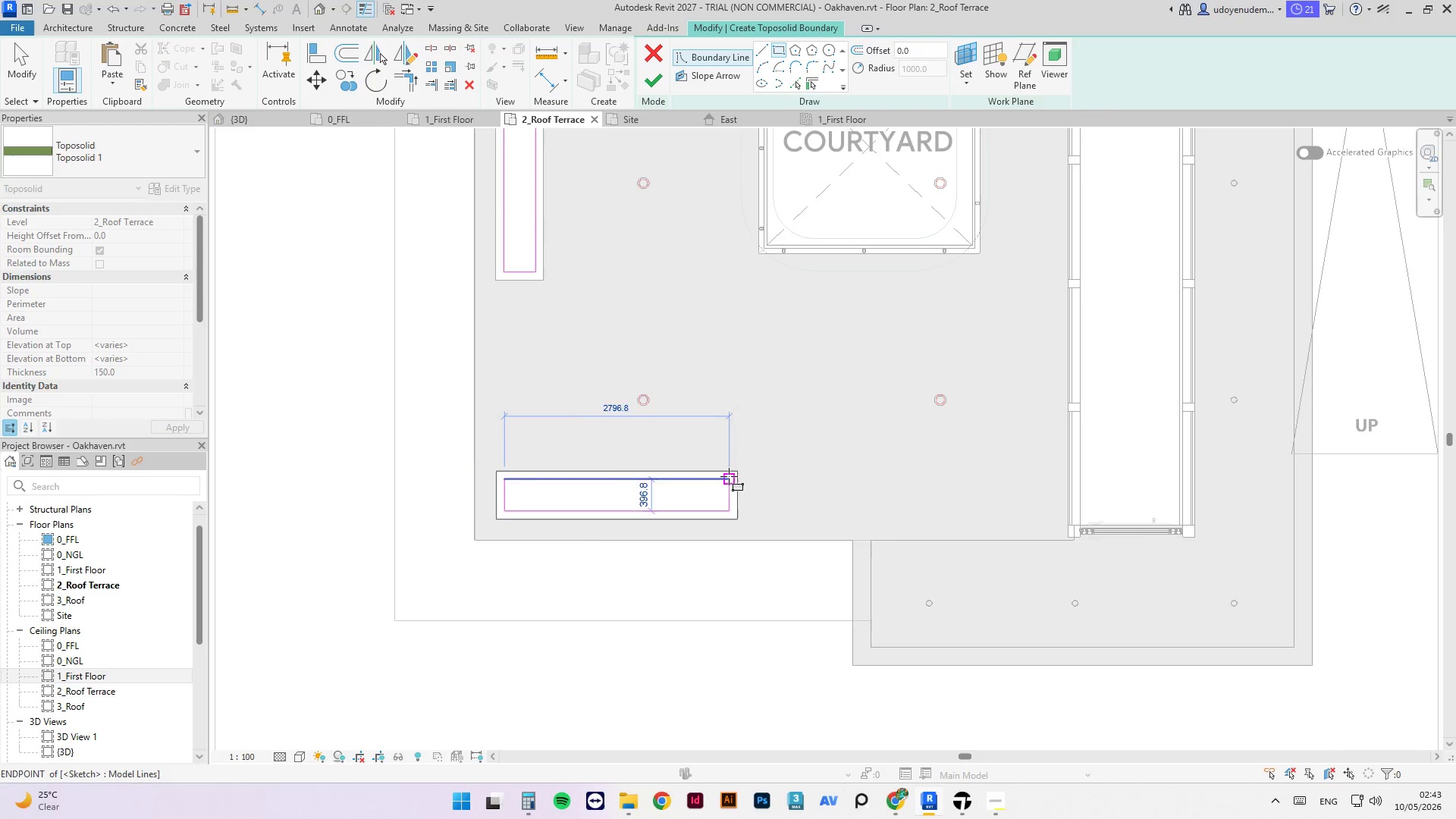 
left_click([729, 476])
 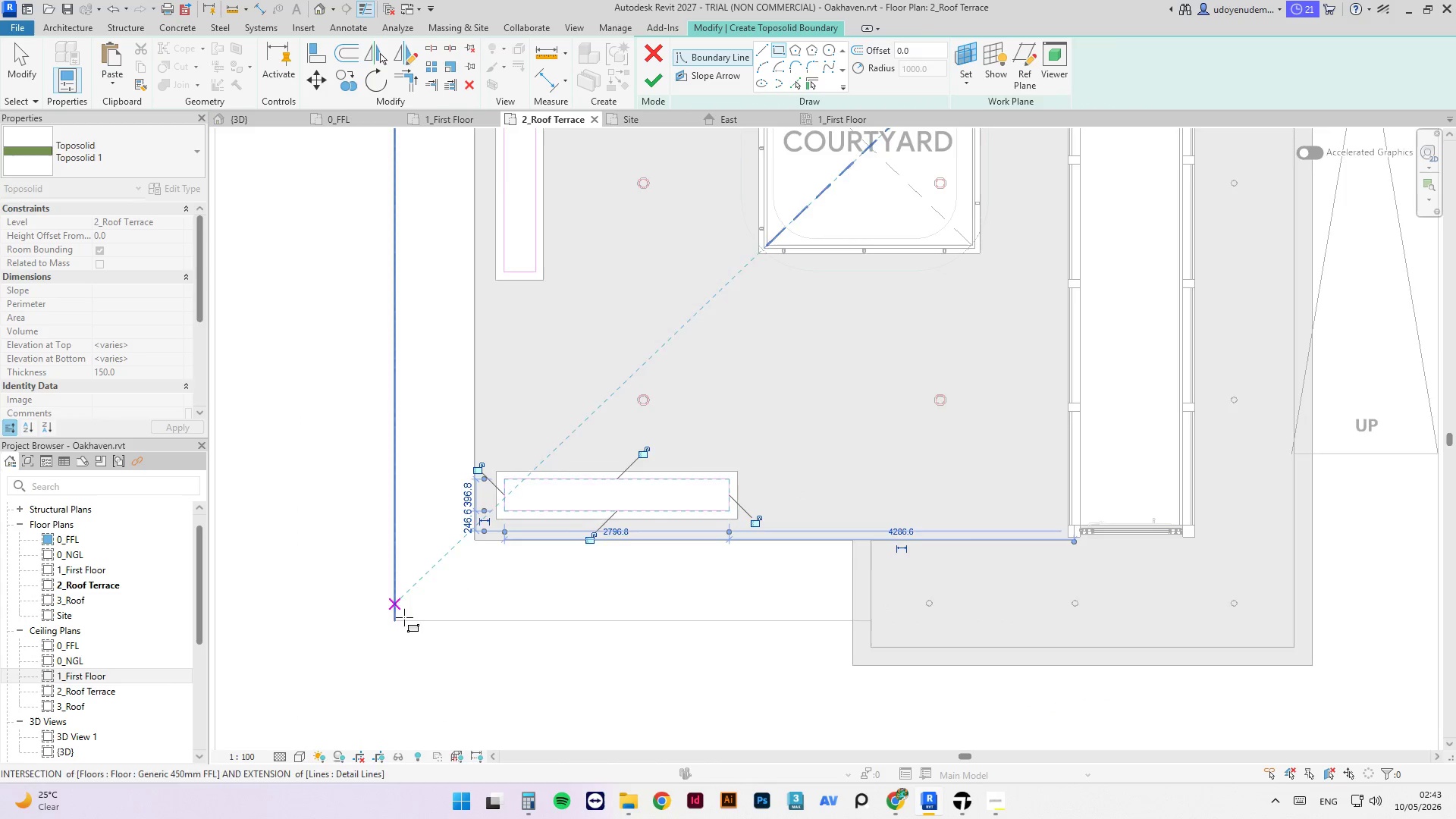 
scroll: coordinate [582, 638], scroll_direction: down, amount: 7.0
 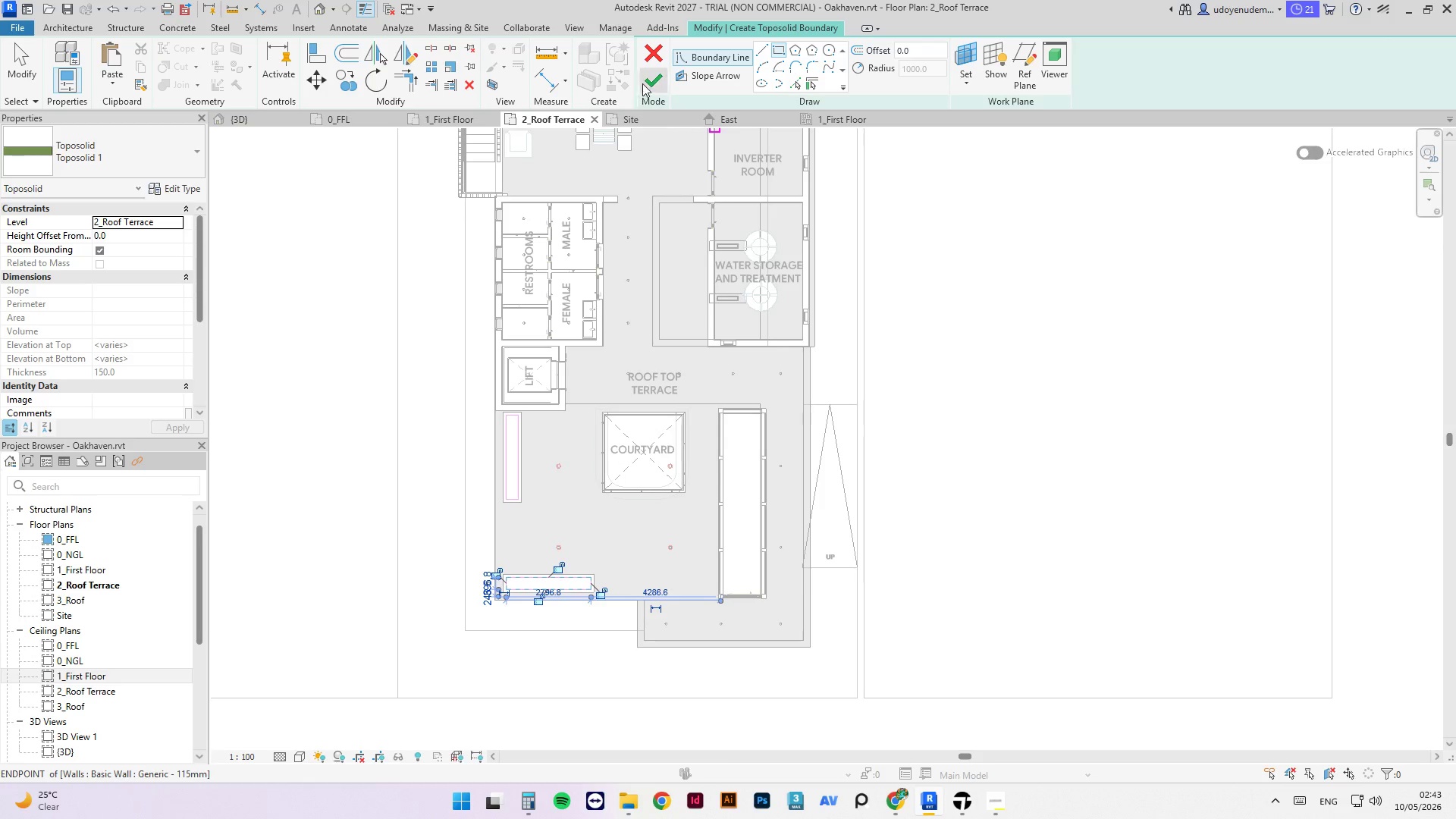 
left_click([661, 83])
 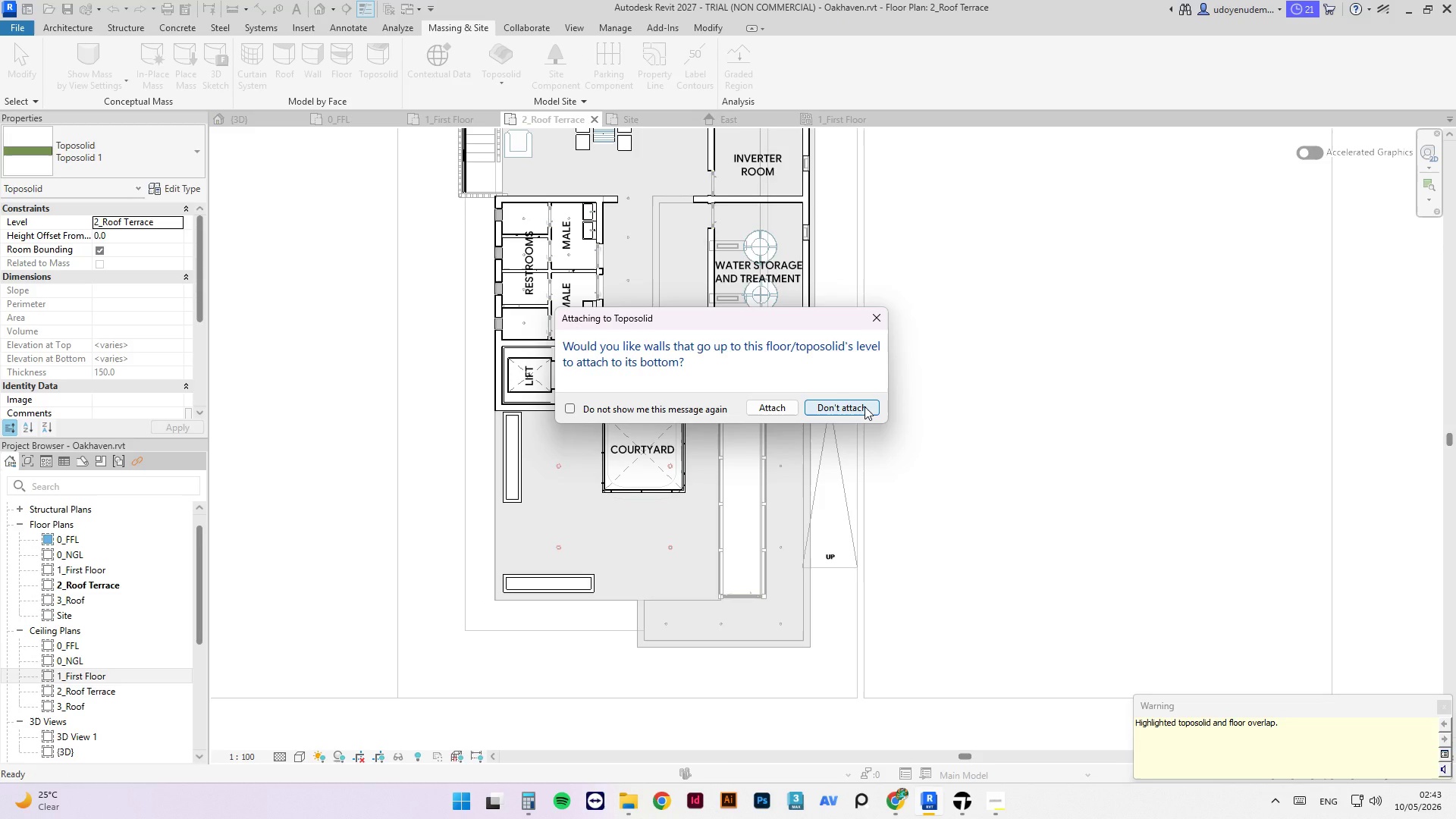 
left_click([864, 406])
 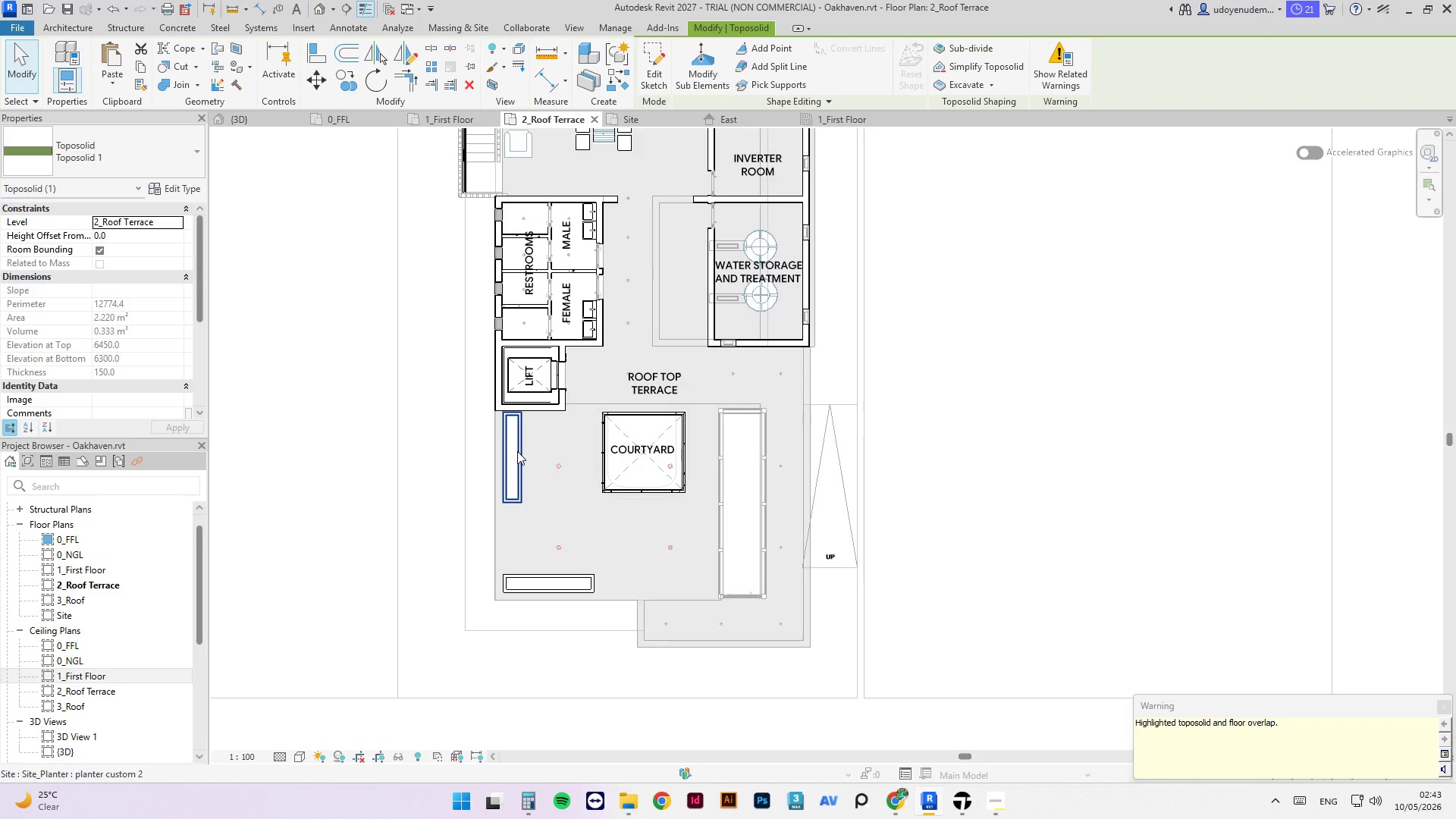 
key(Tab)
 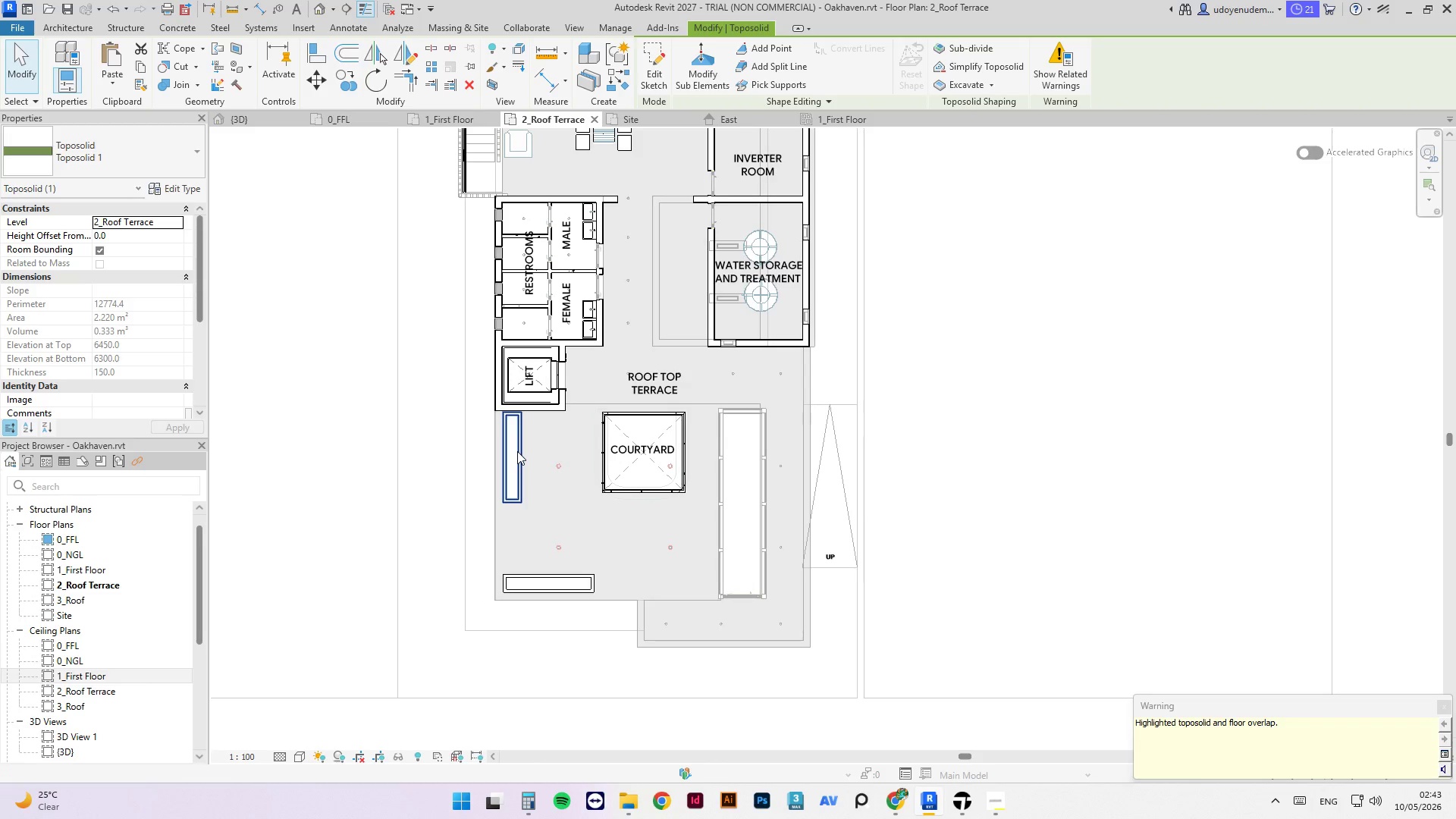 
key(Tab)
 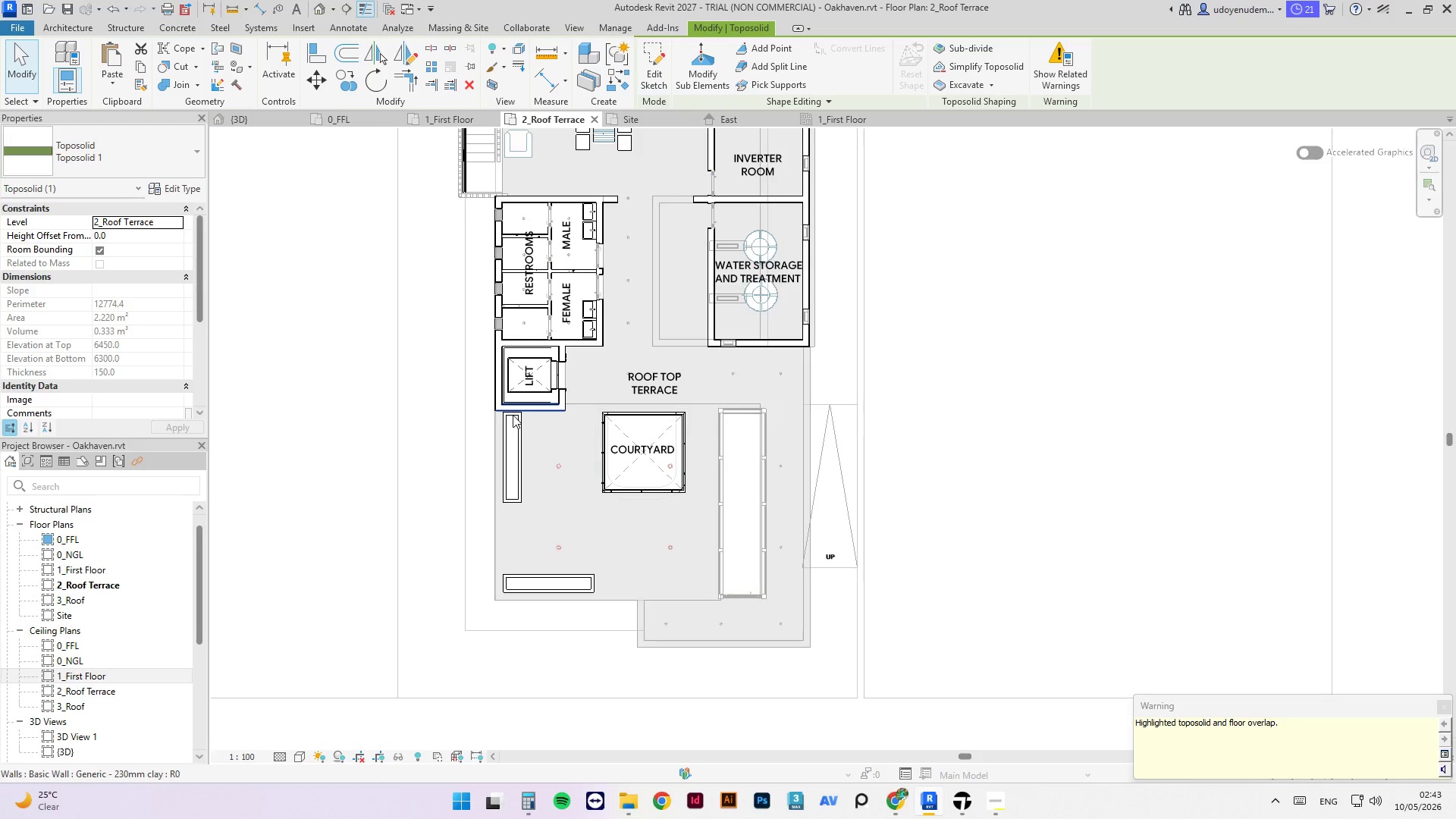 
scroll: coordinate [512, 406], scroll_direction: up, amount: 5.0
 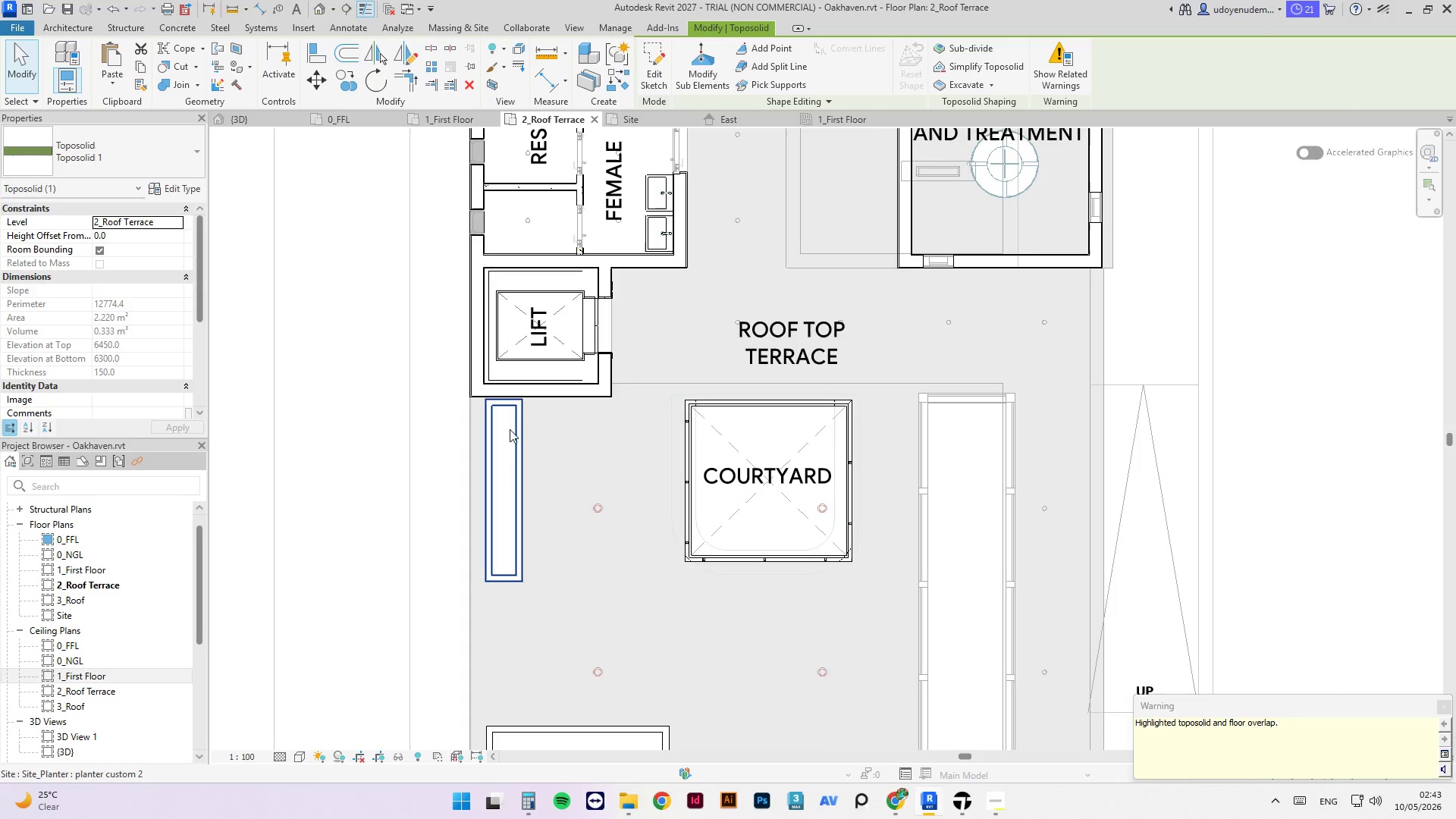 
key(CapsLock)
 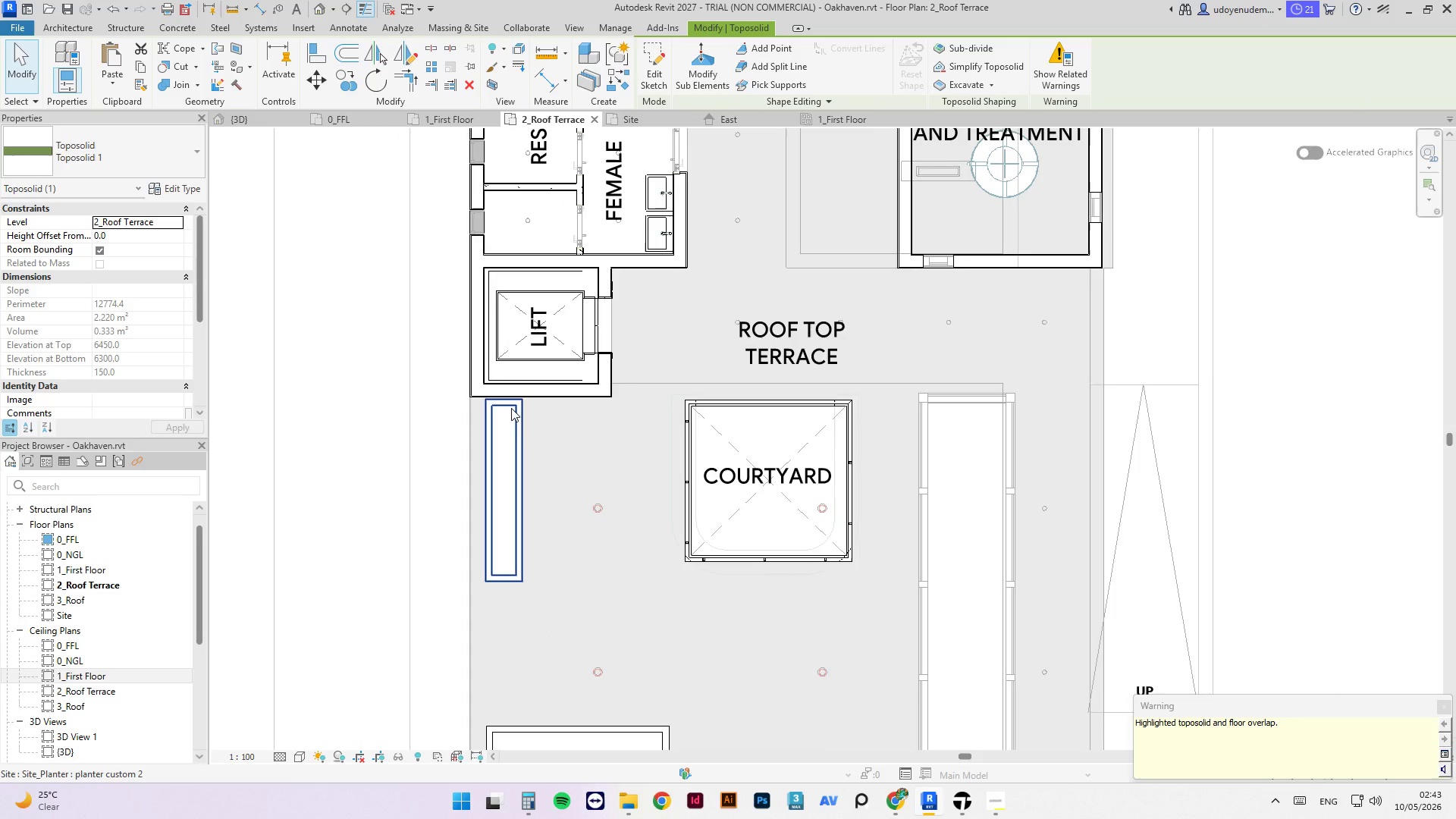 
key(CapsLock)
 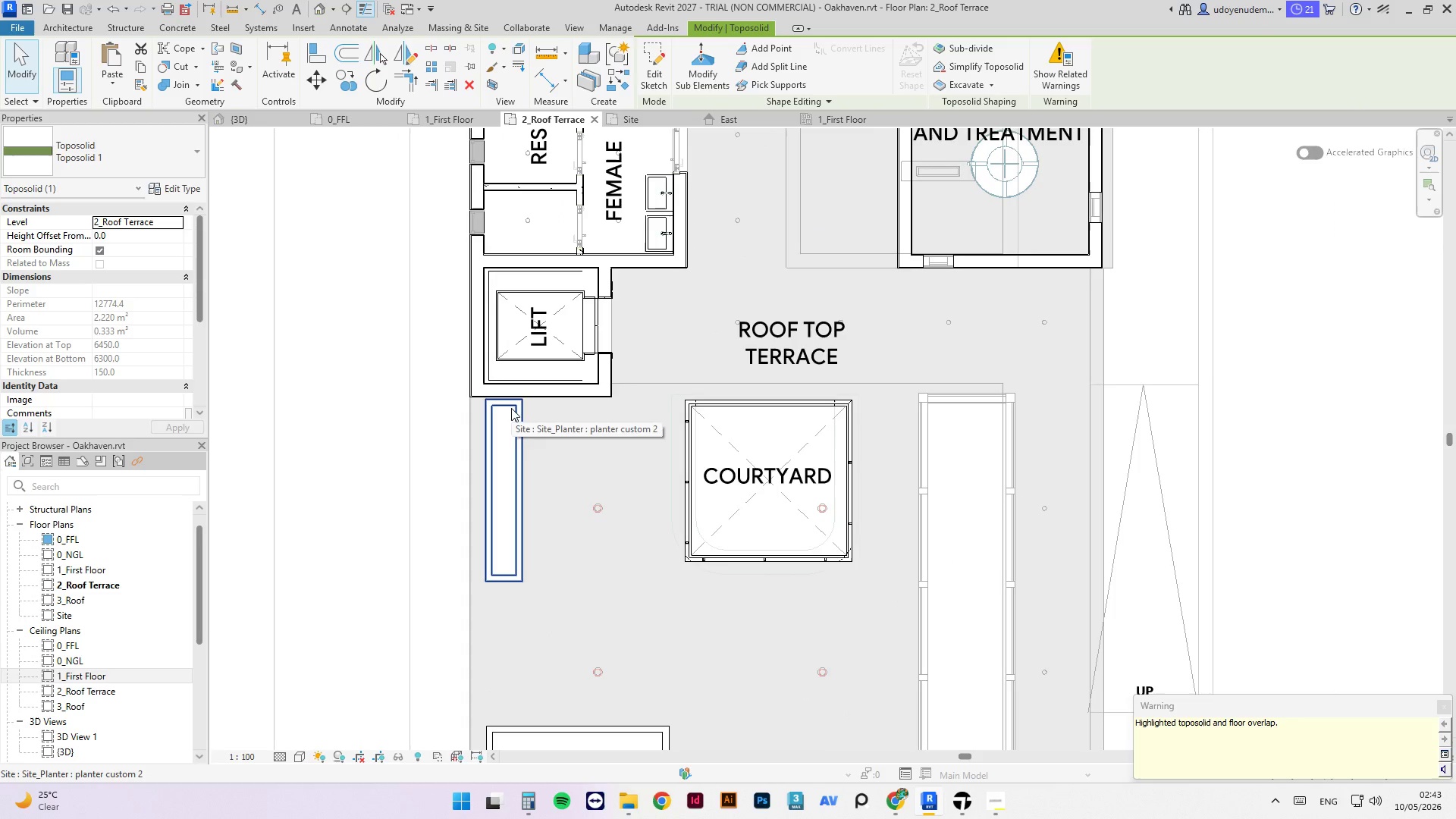 
key(CapsLock)
 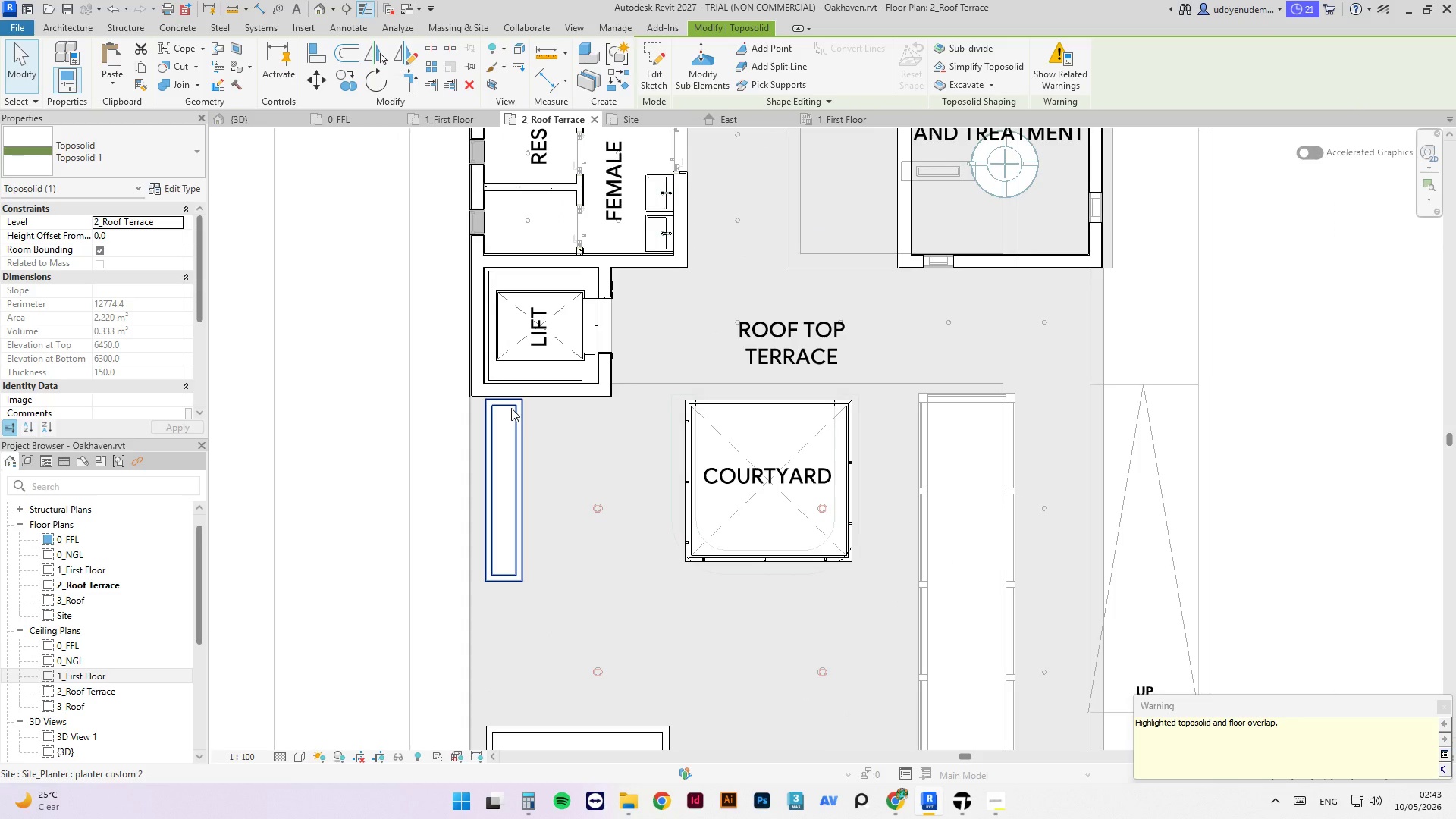 
key(Tab)
 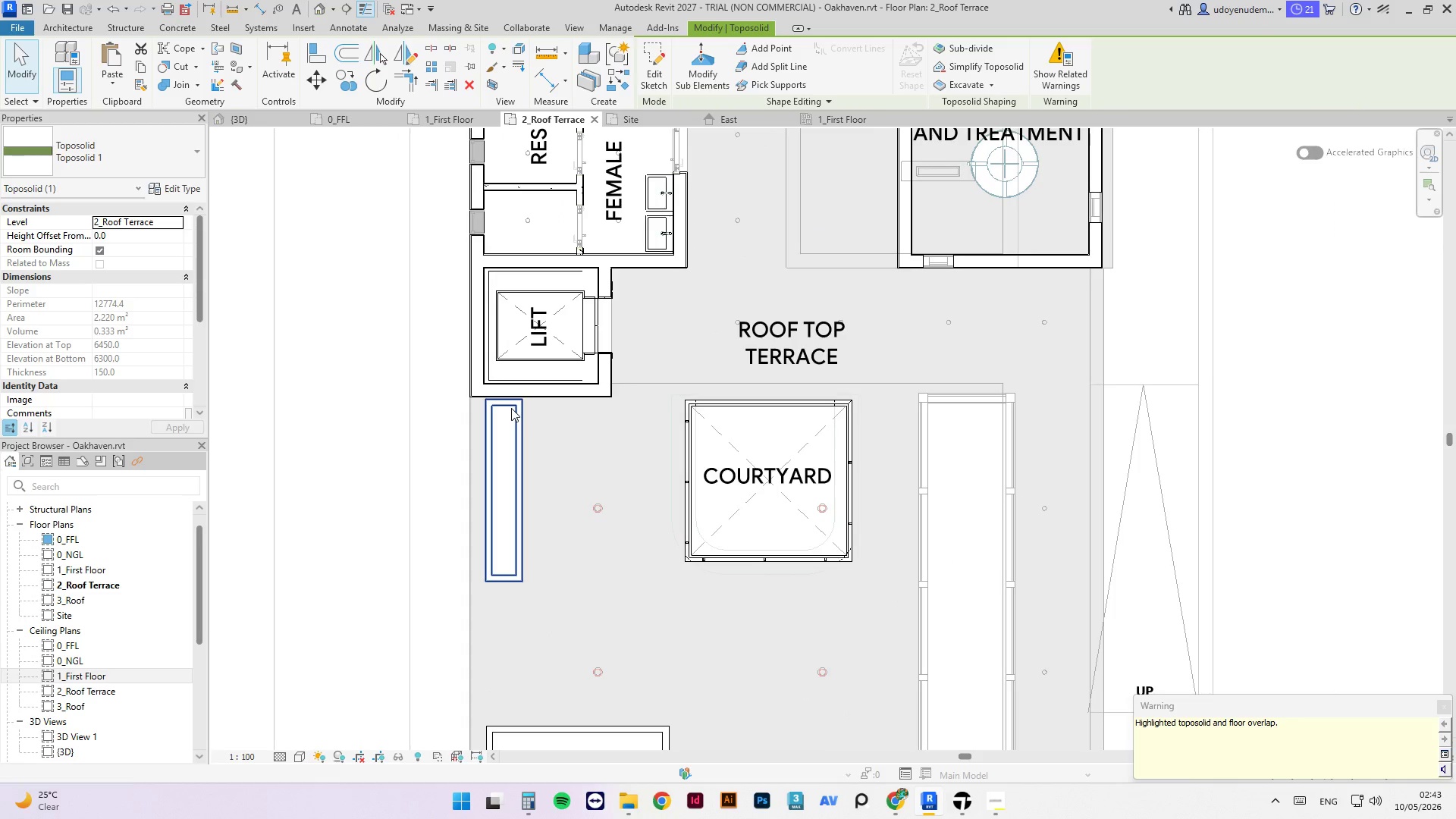 
key(Tab)
 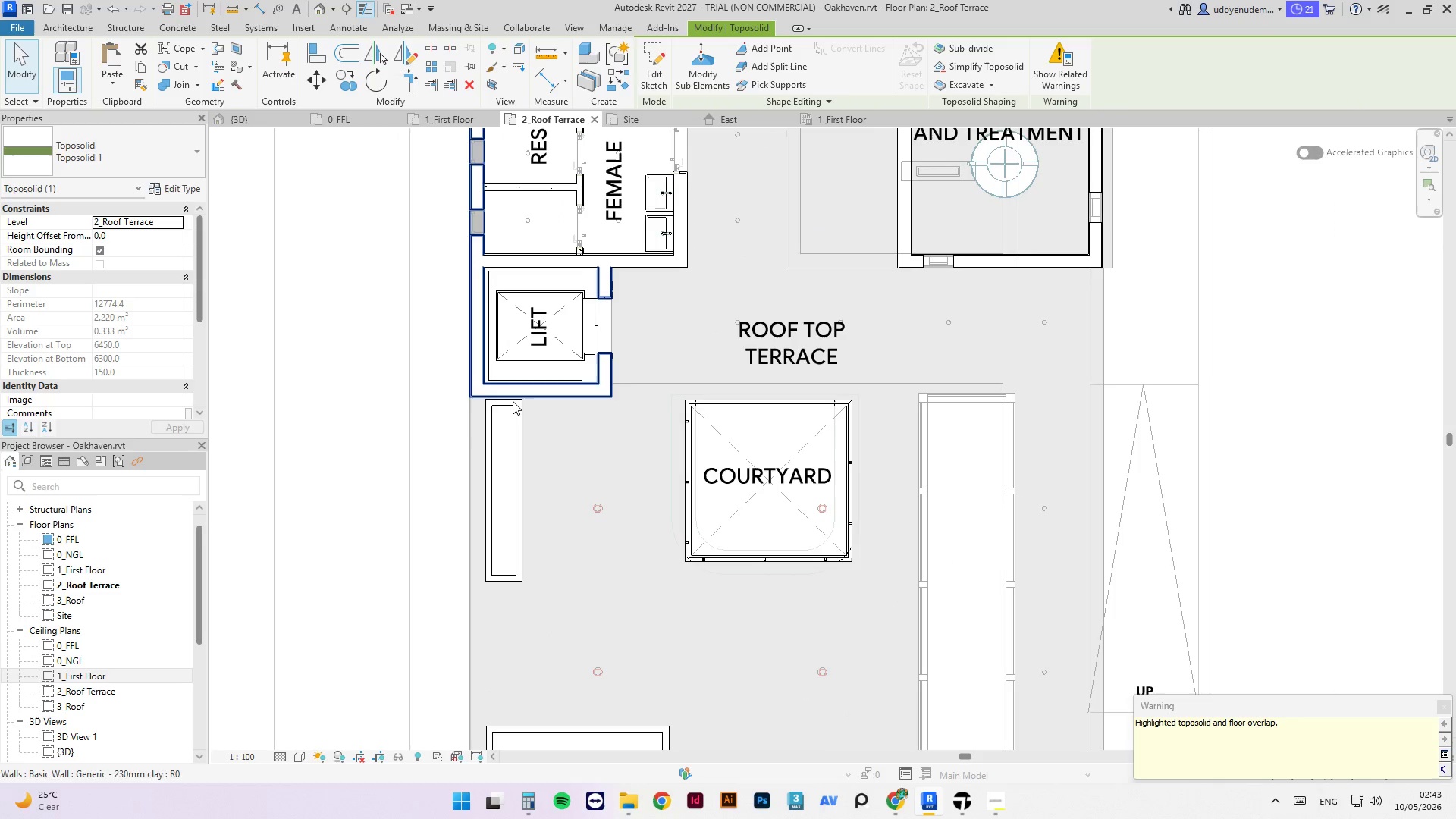 
key(Tab)
 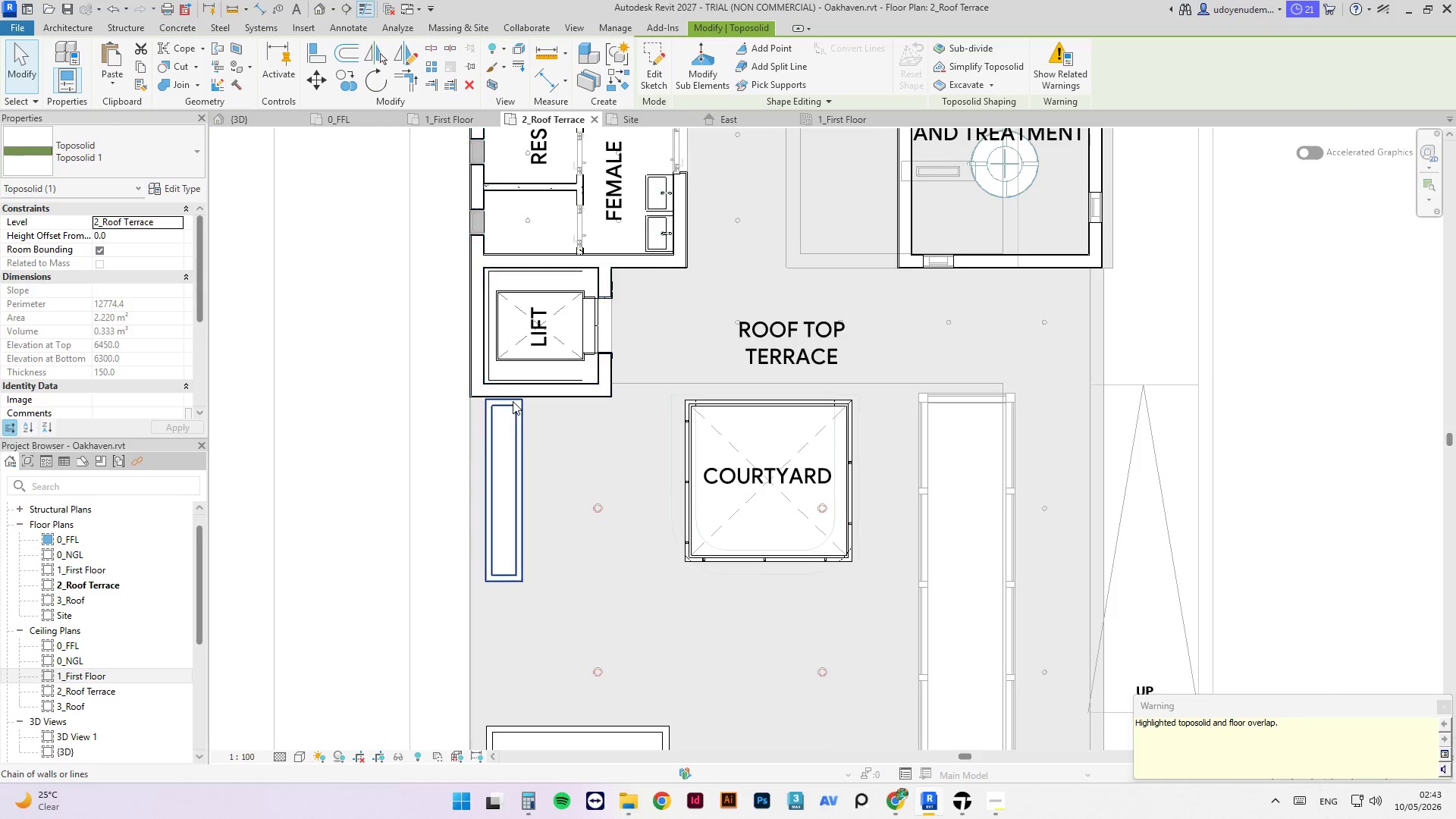 
key(Tab)
 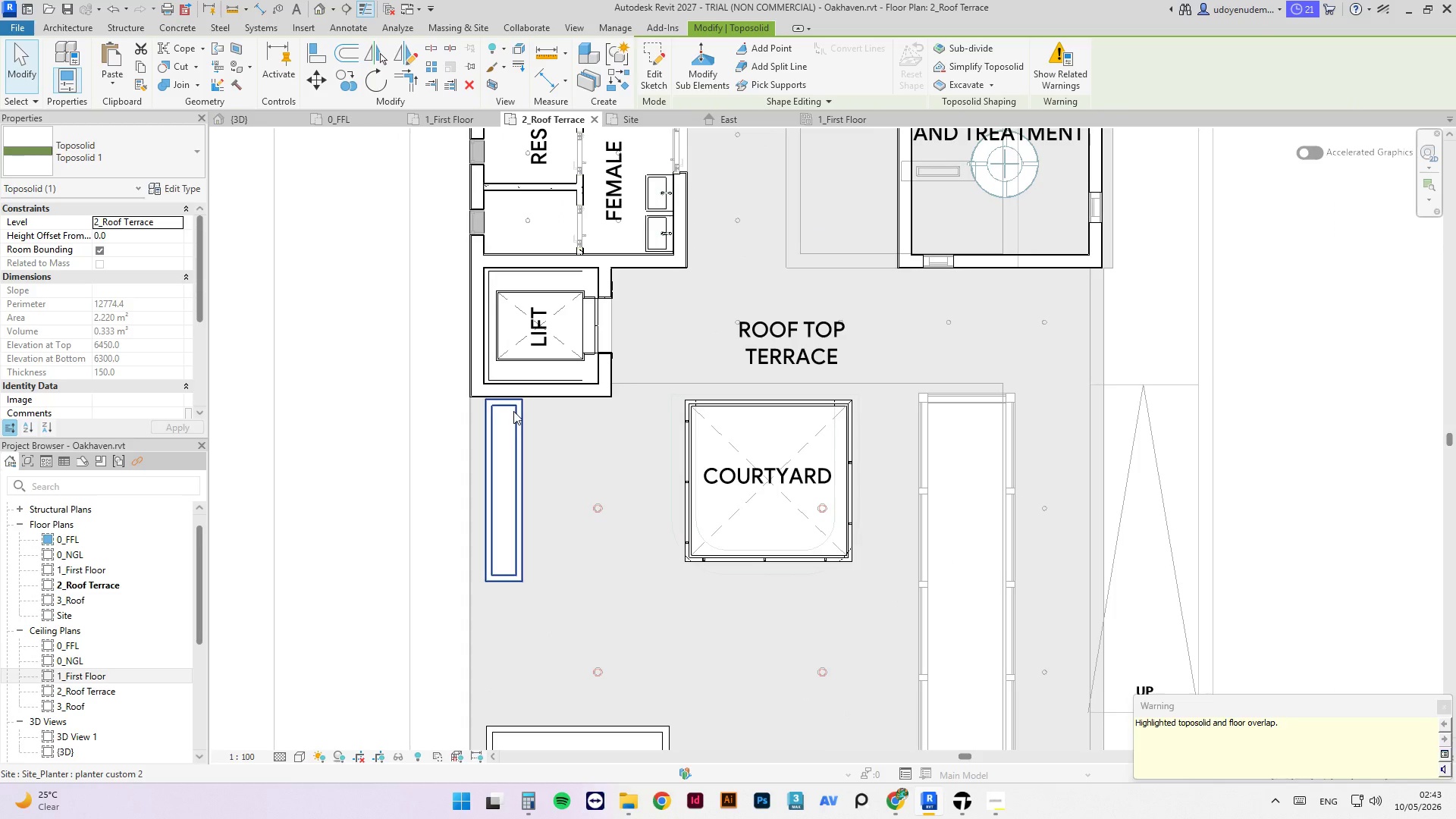 
left_click([513, 411])
 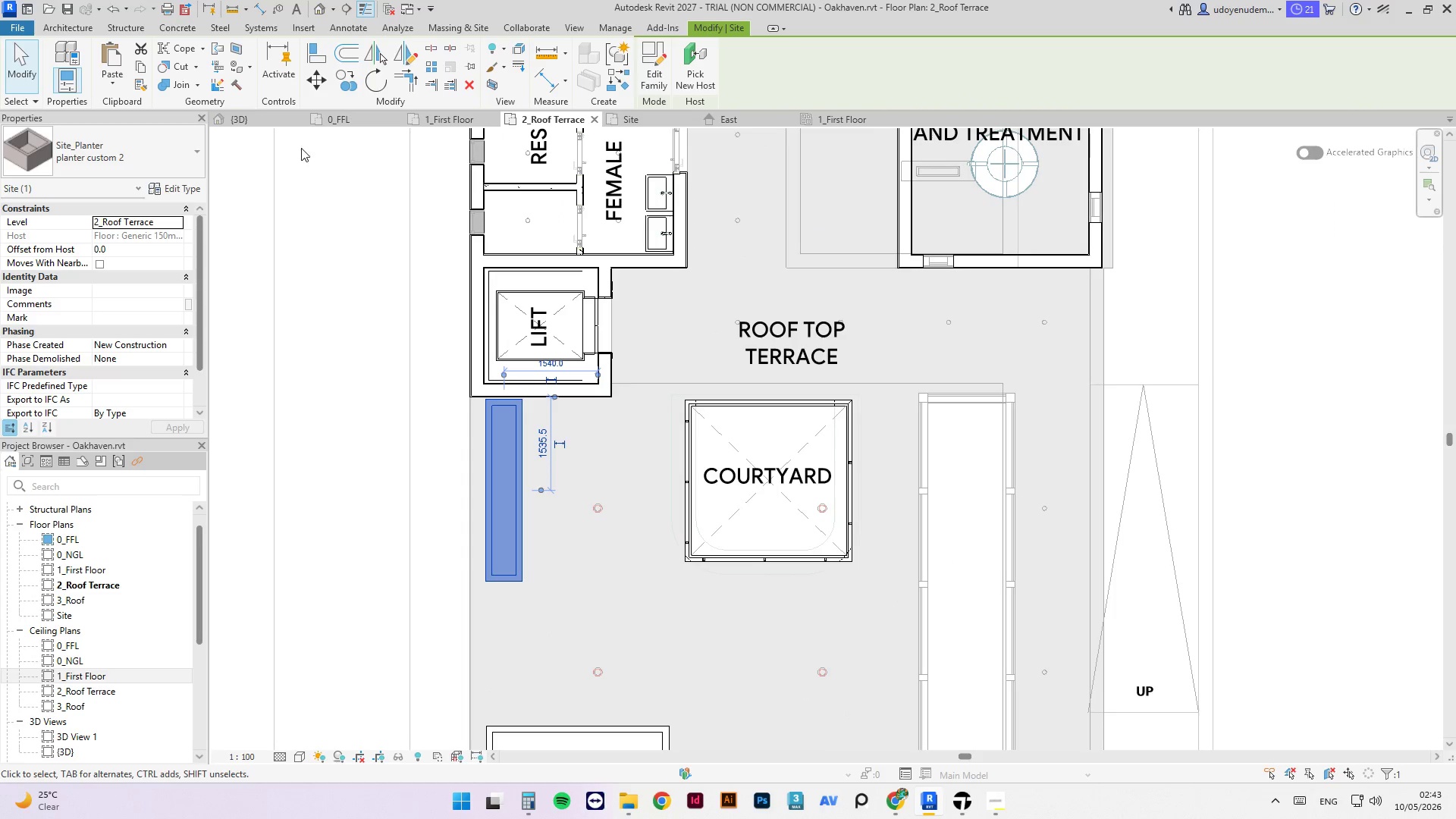 
left_click([252, 122])
 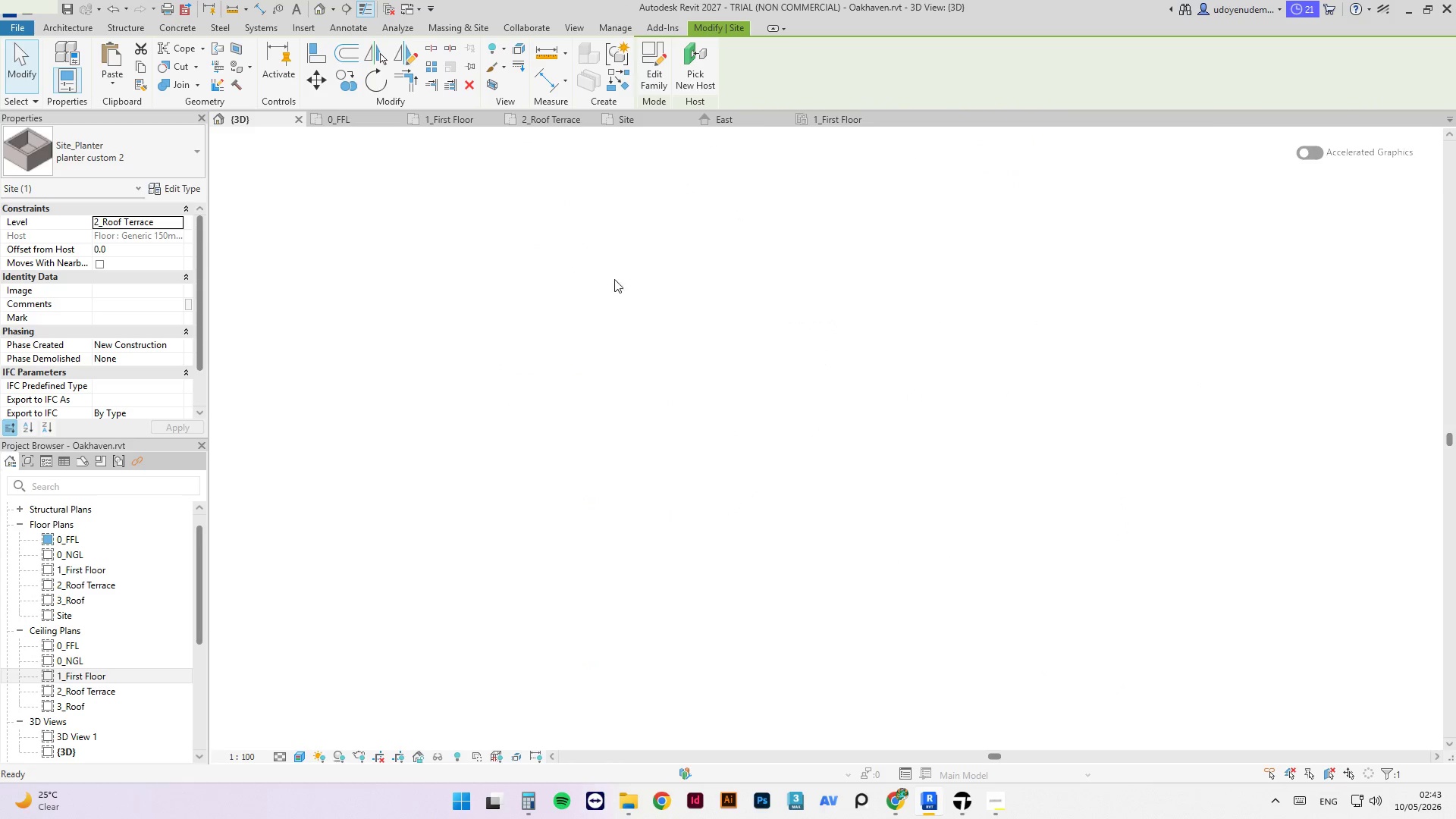 
scroll: coordinate [605, 290], scroll_direction: down, amount: 3.0
 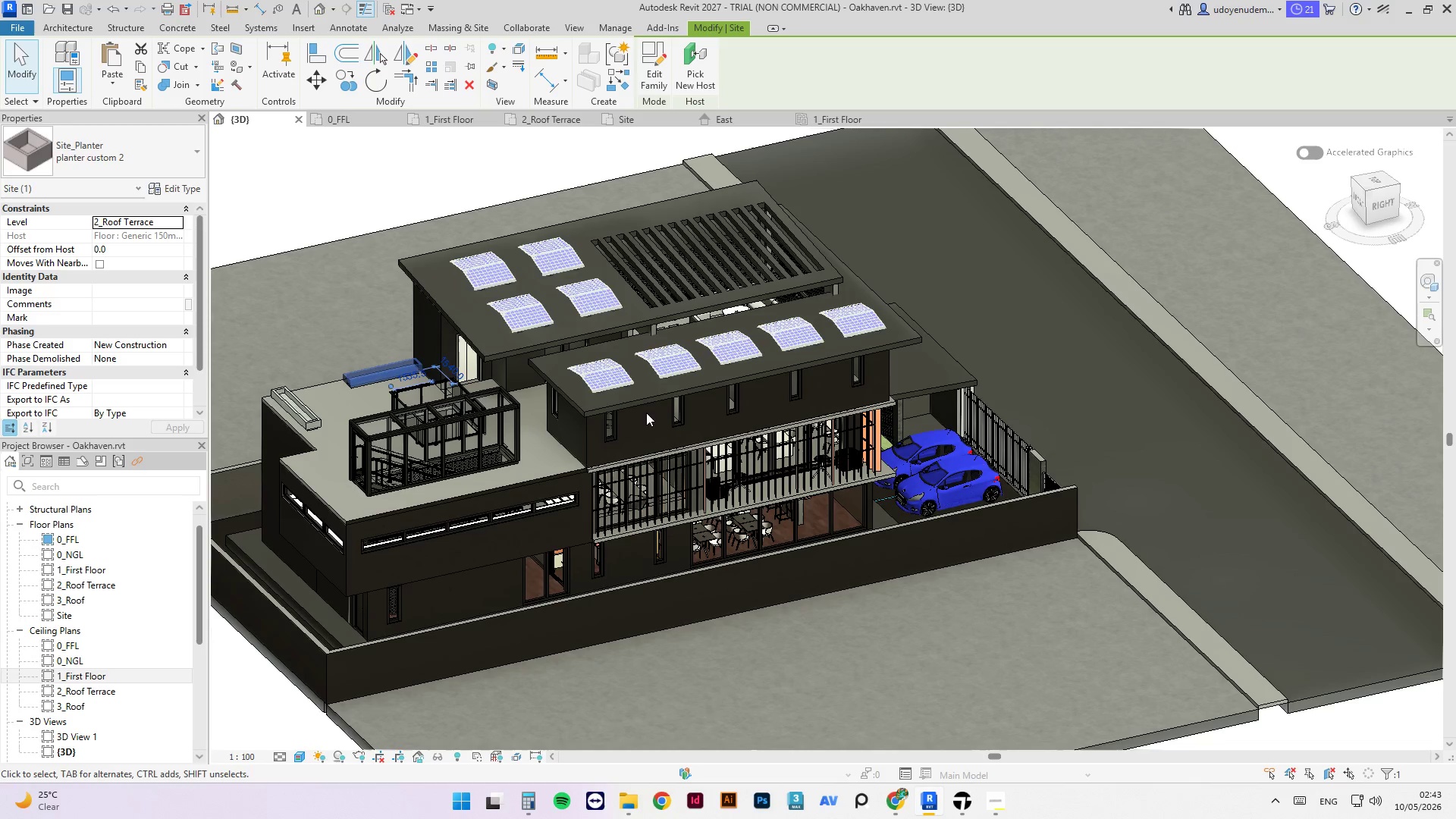 
scroll: coordinate [266, 469], scroll_direction: up, amount: 11.0
 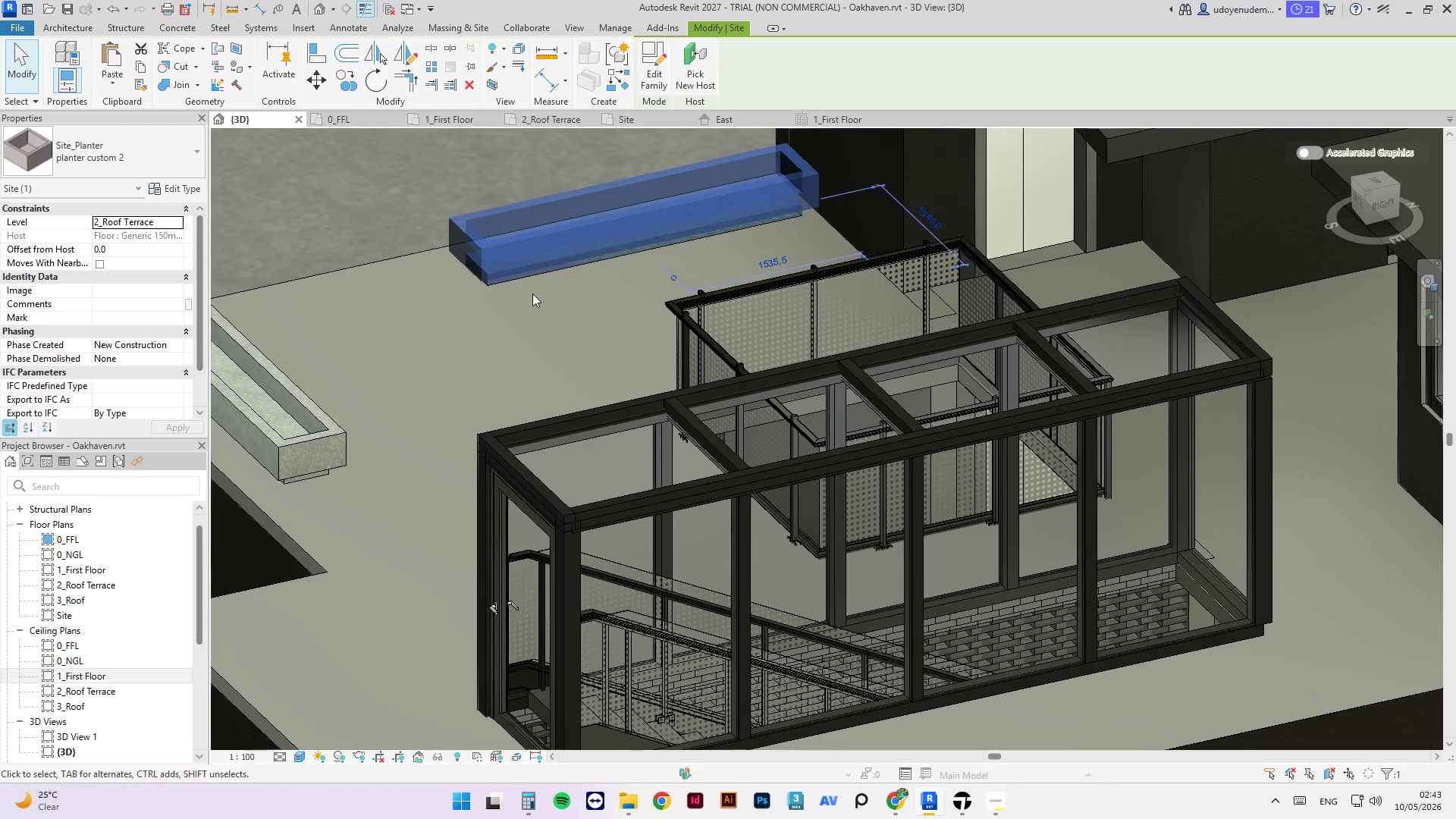 
key(Control+Z)
 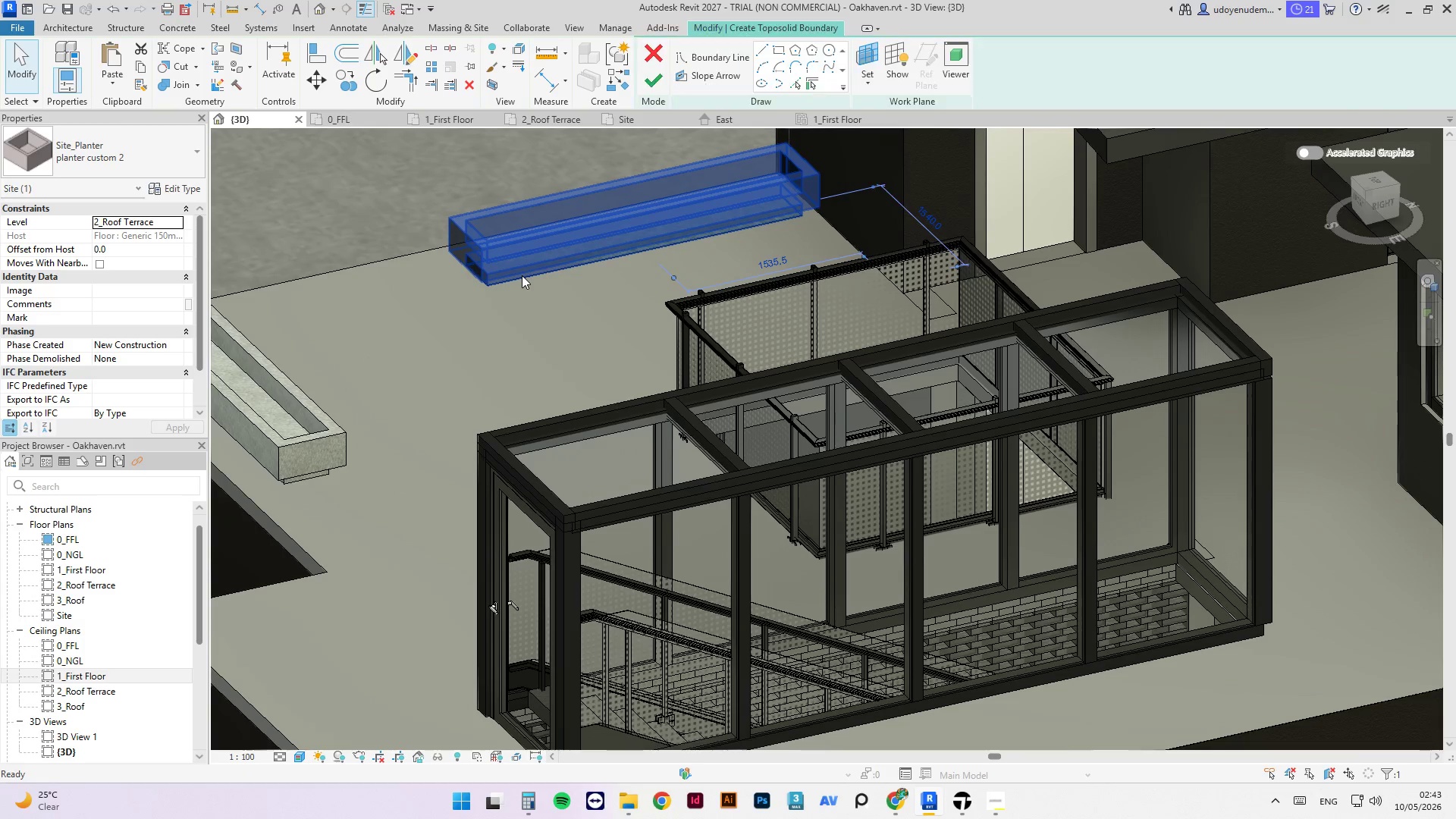 
key(Control+Z)
 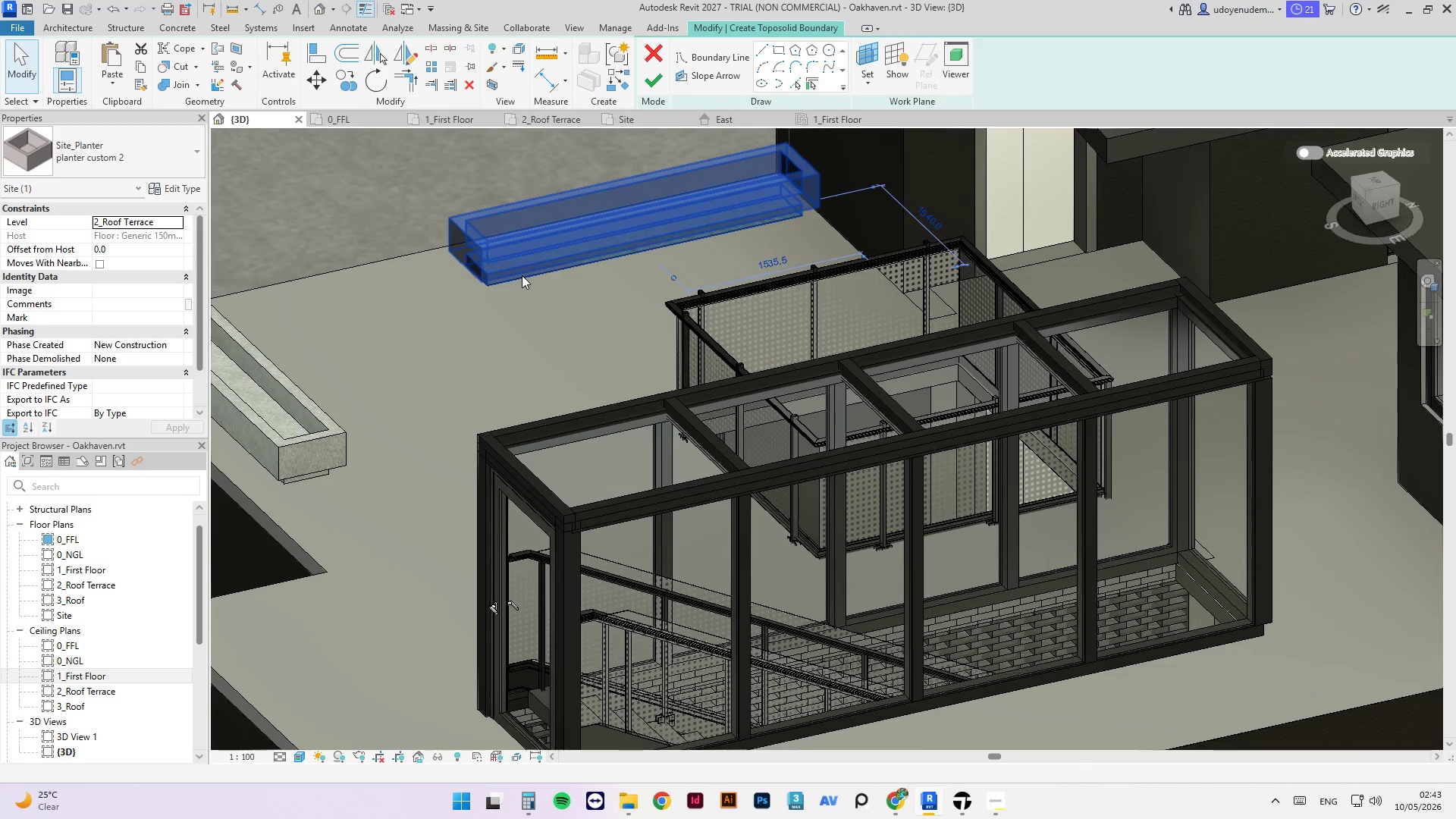 
key(Control+Z)
 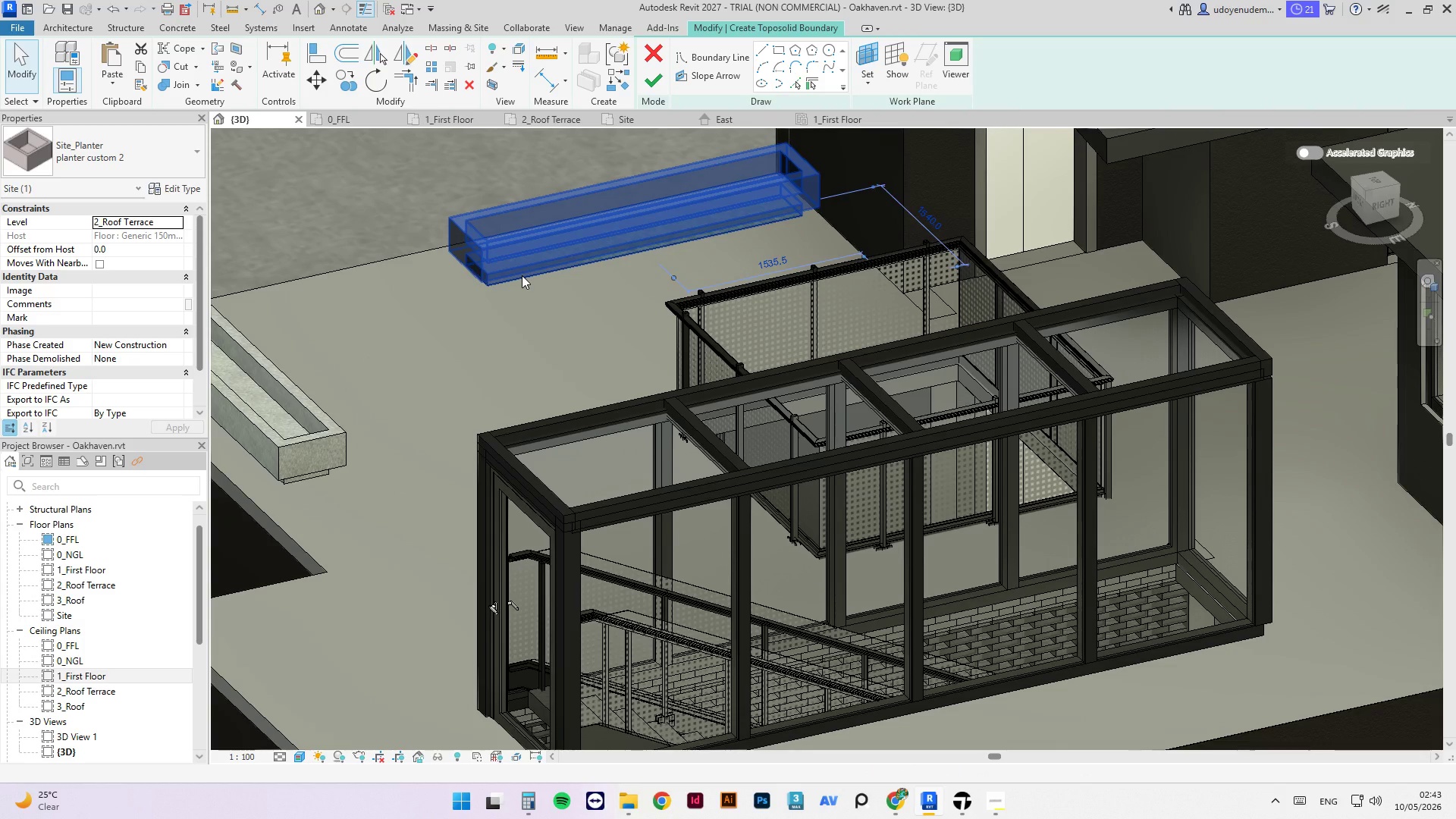 
key(Control+Z)
 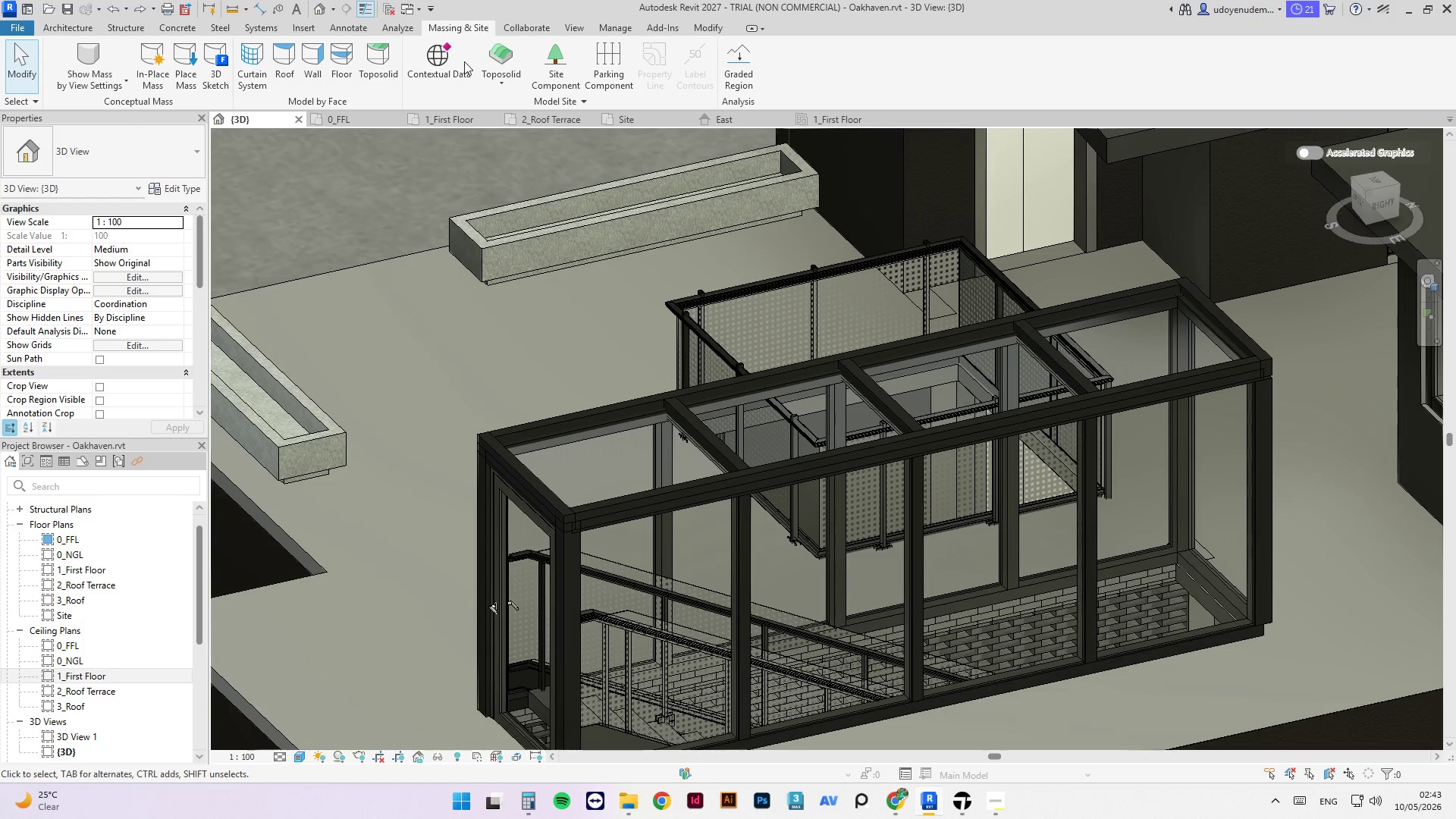 
left_click([491, 50])
 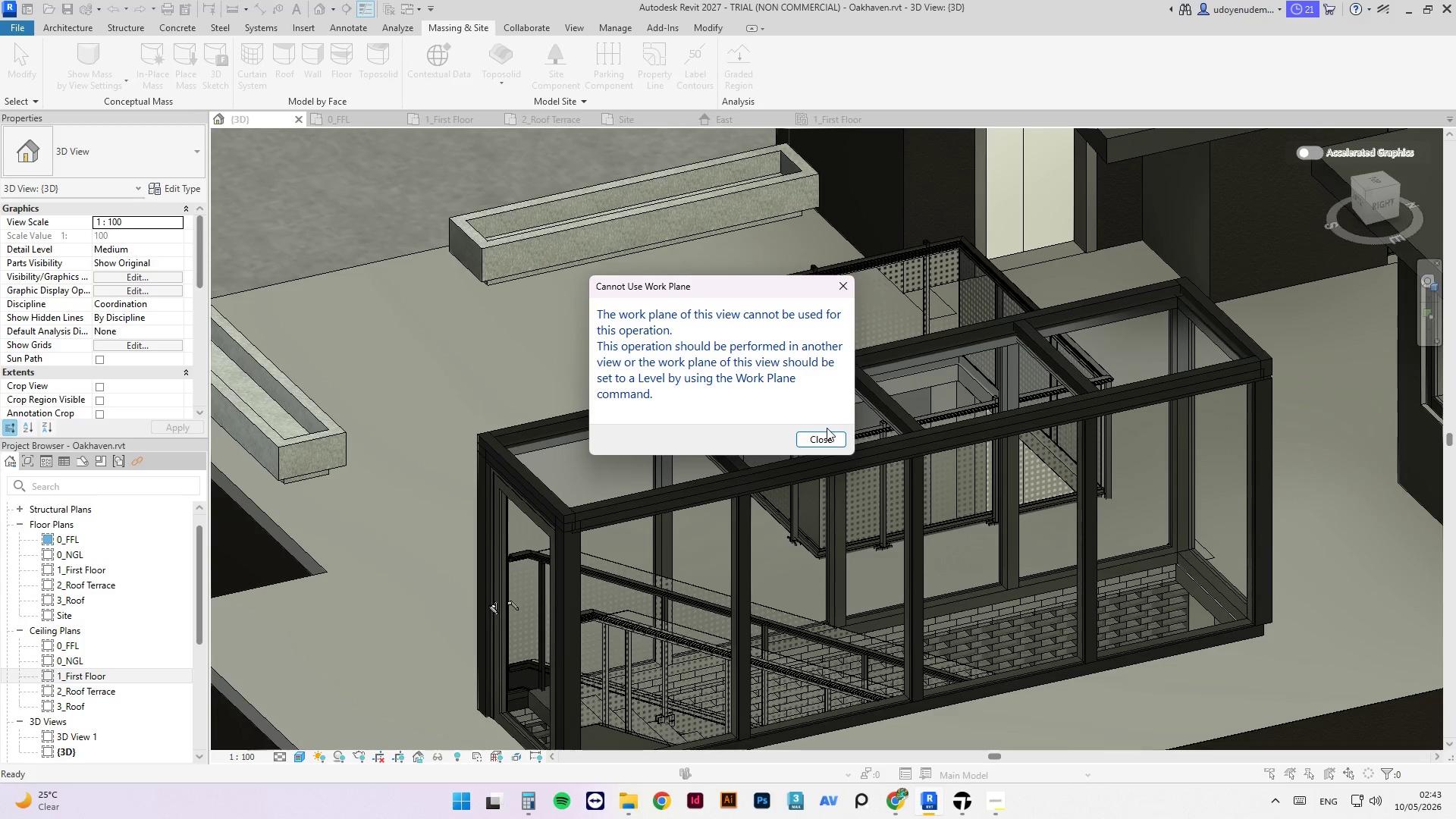 
left_click([838, 443])
 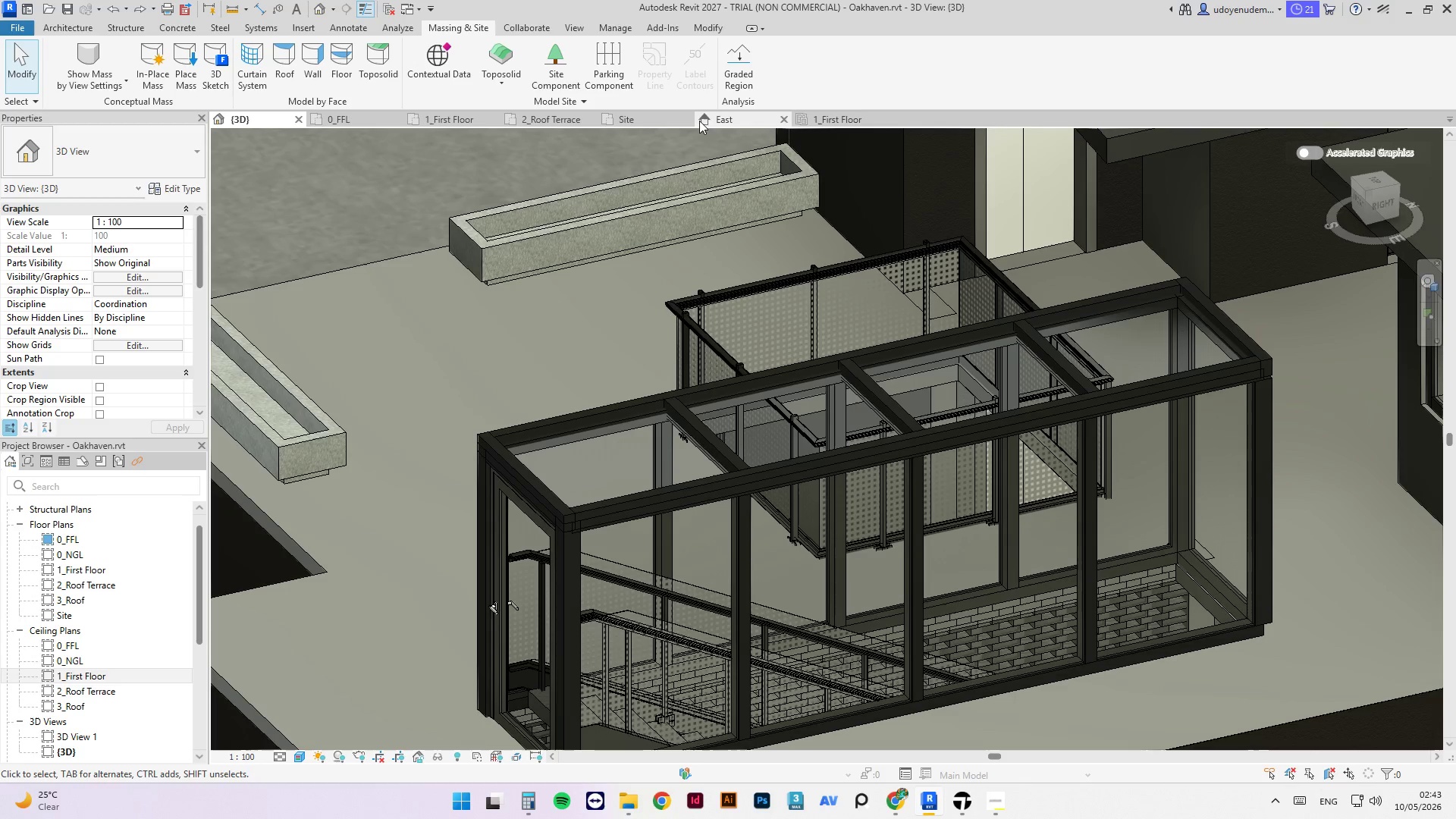 
left_click([547, 120])
 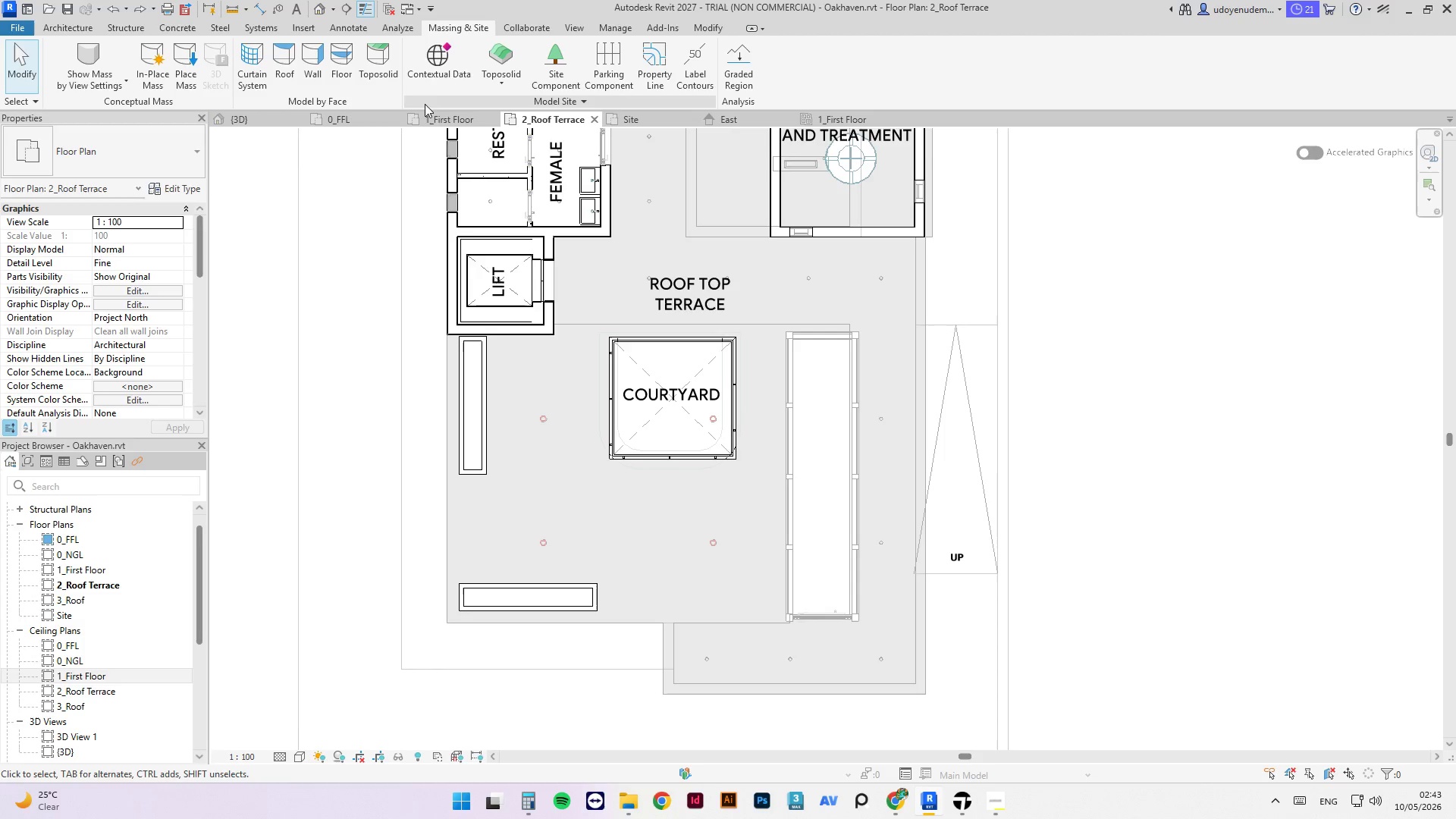 
left_click([507, 55])
 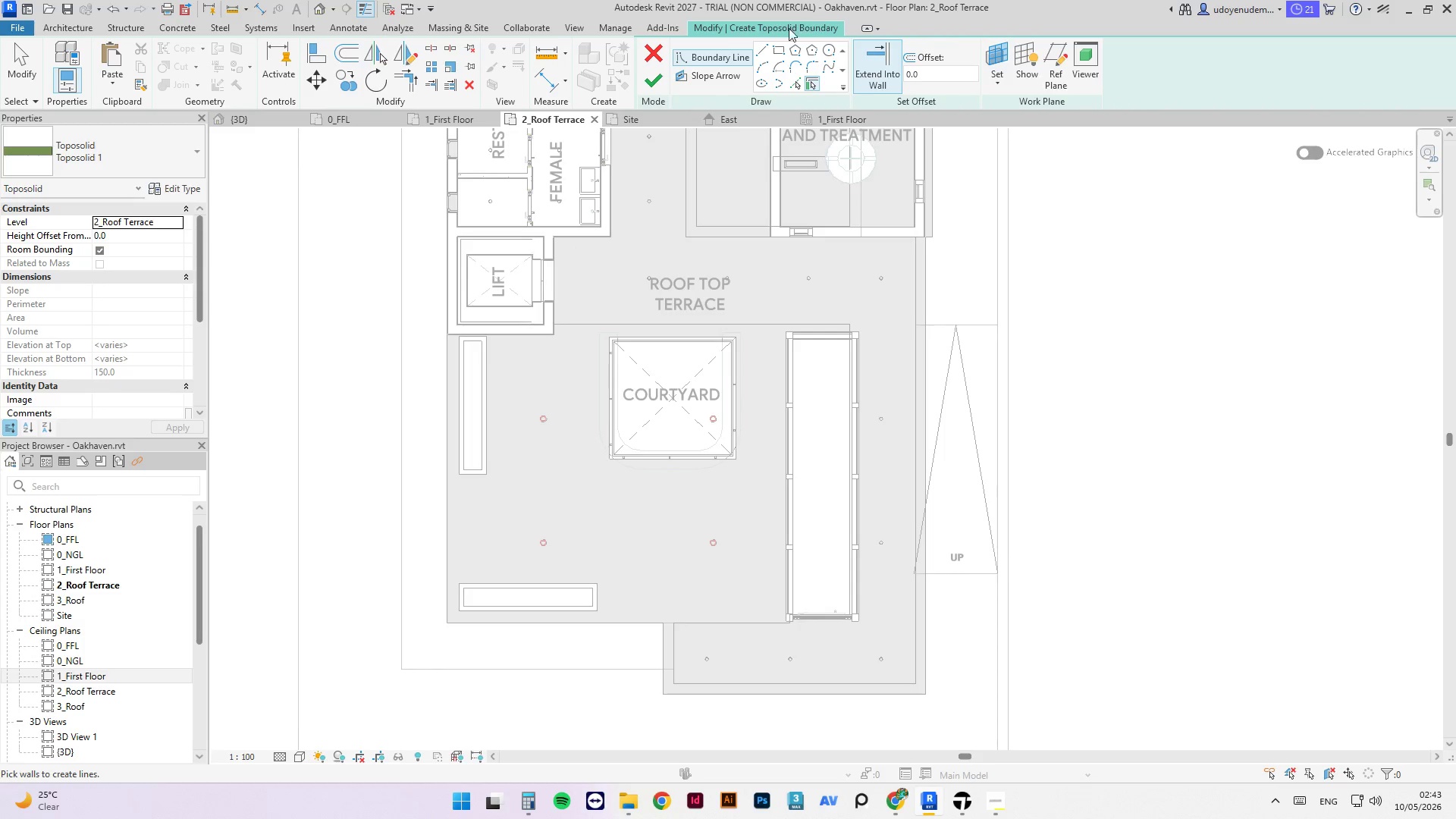 
left_click([776, 49])
 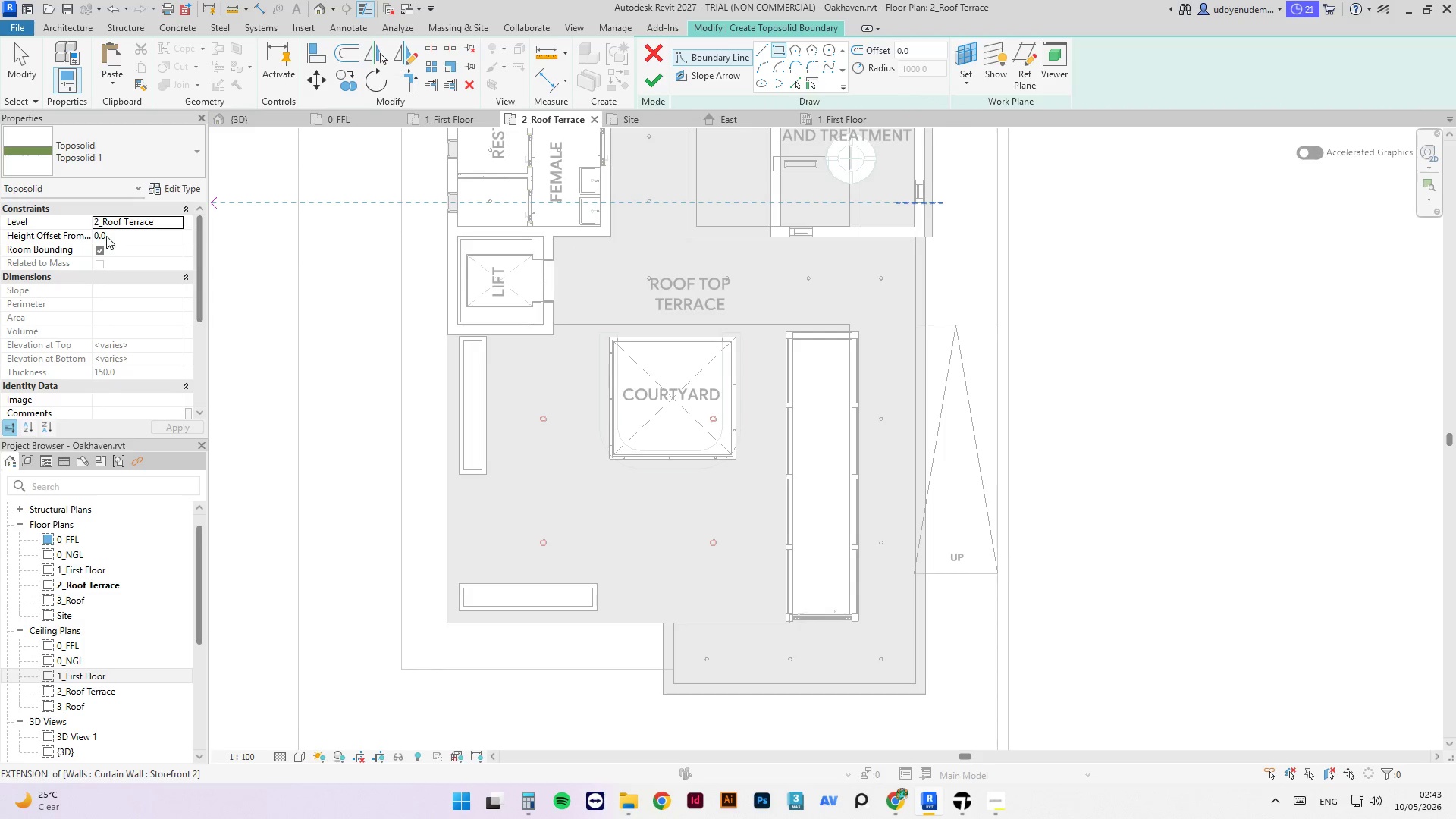 
left_click([118, 239])
 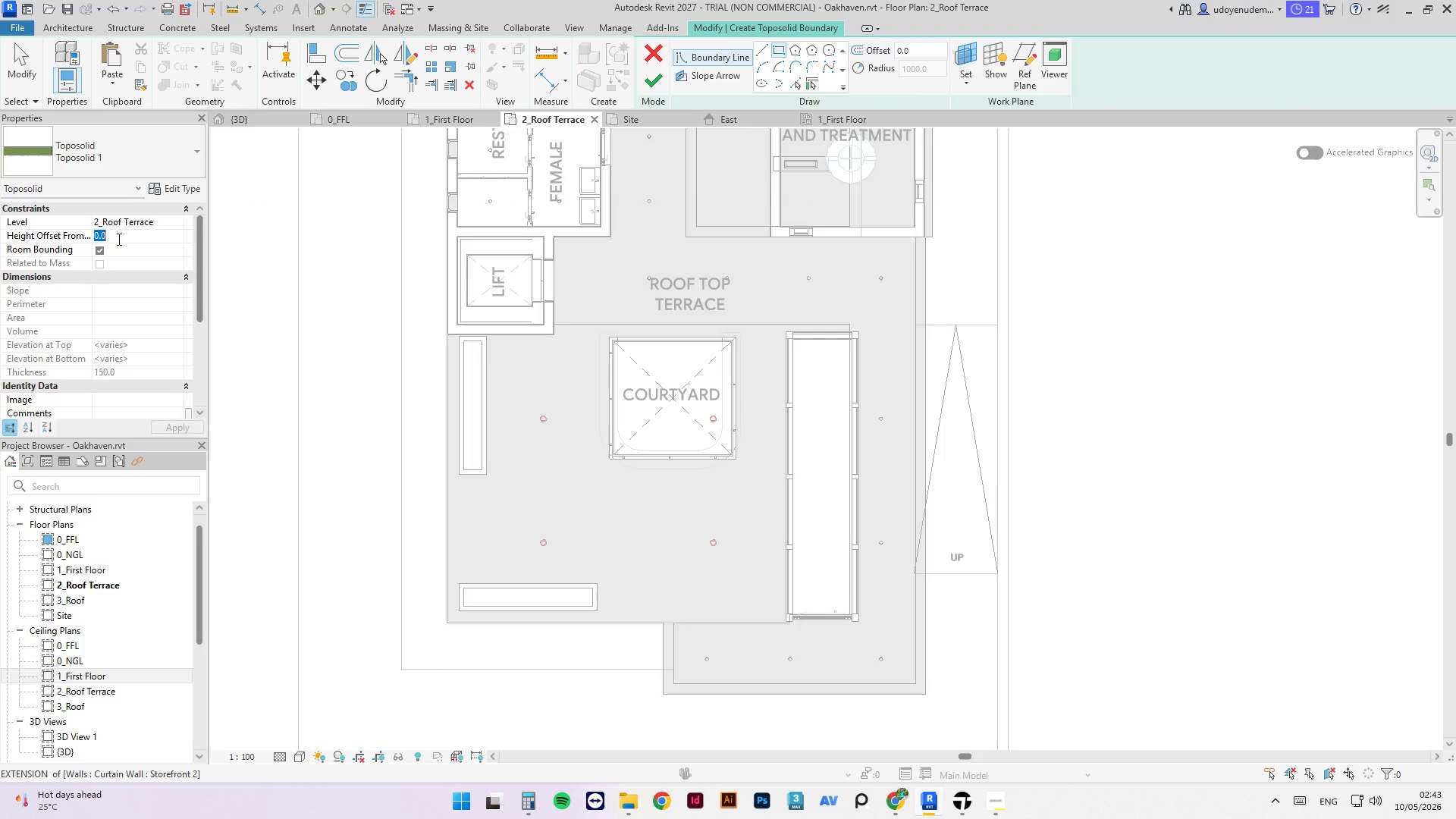 
key(Numpad4)
 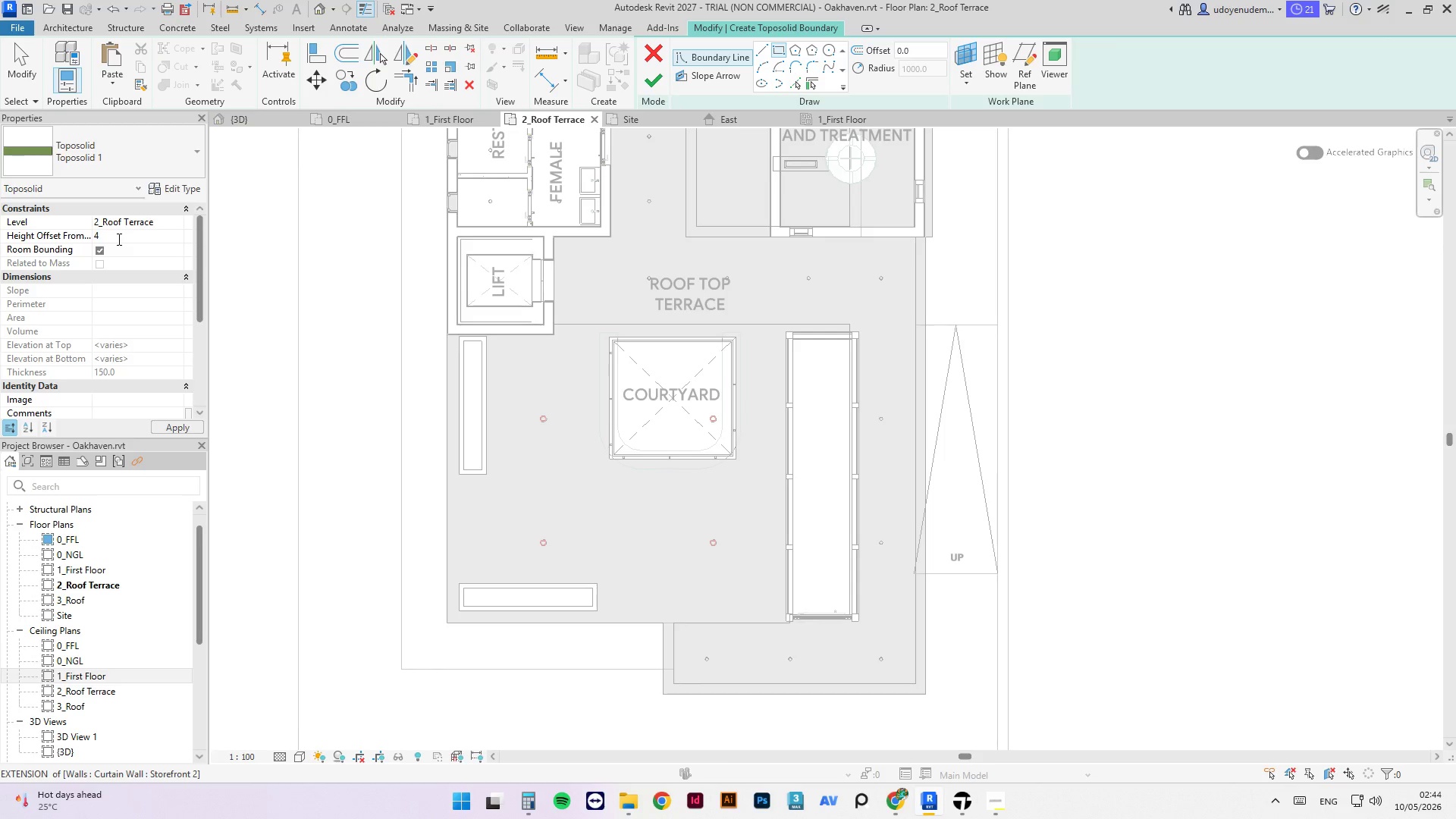 
key(Numpad5)
 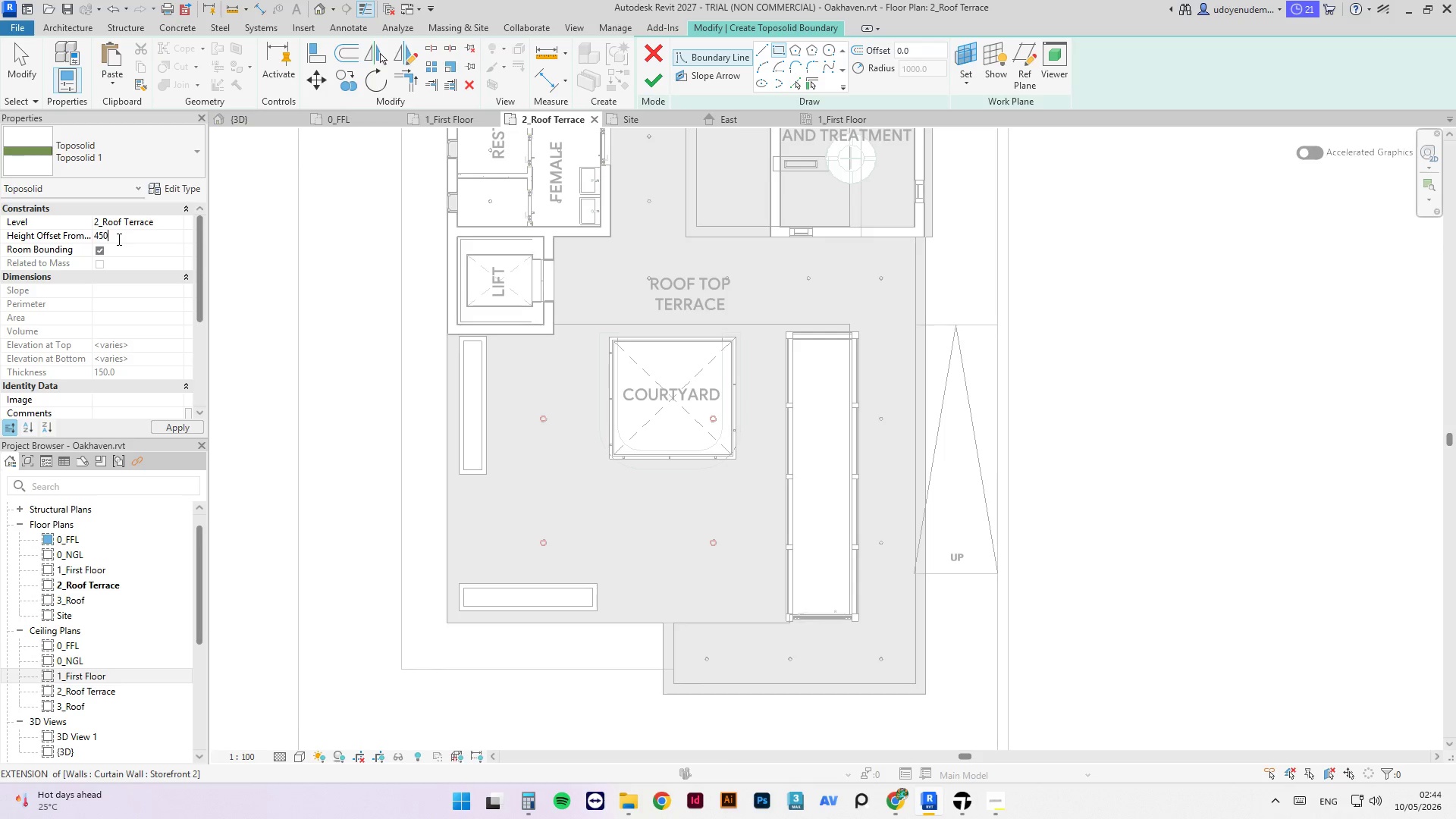 
key(Numpad0)
 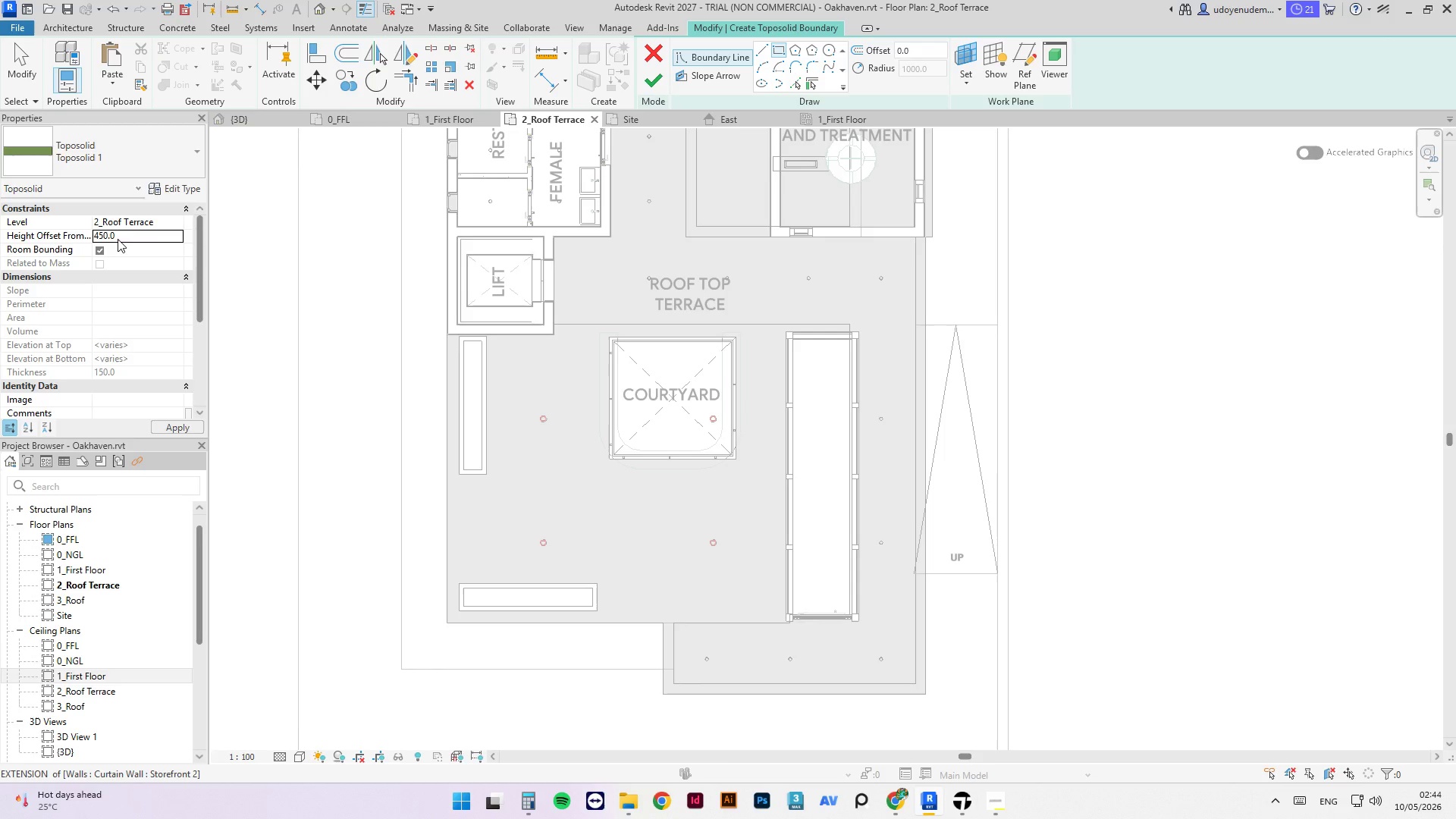 
key(NumpadEnter)
 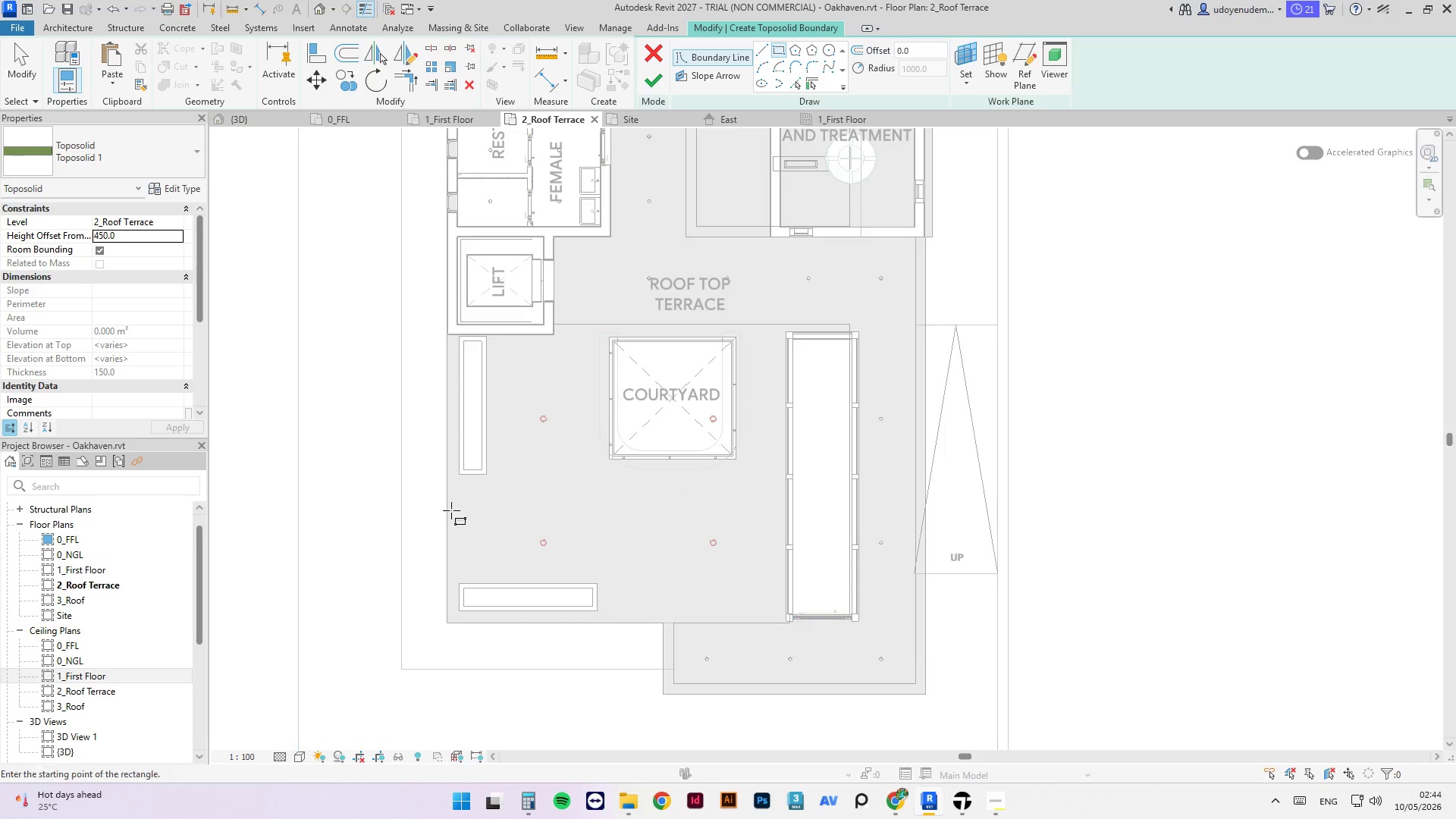 
scroll: coordinate [479, 406], scroll_direction: up, amount: 4.0
 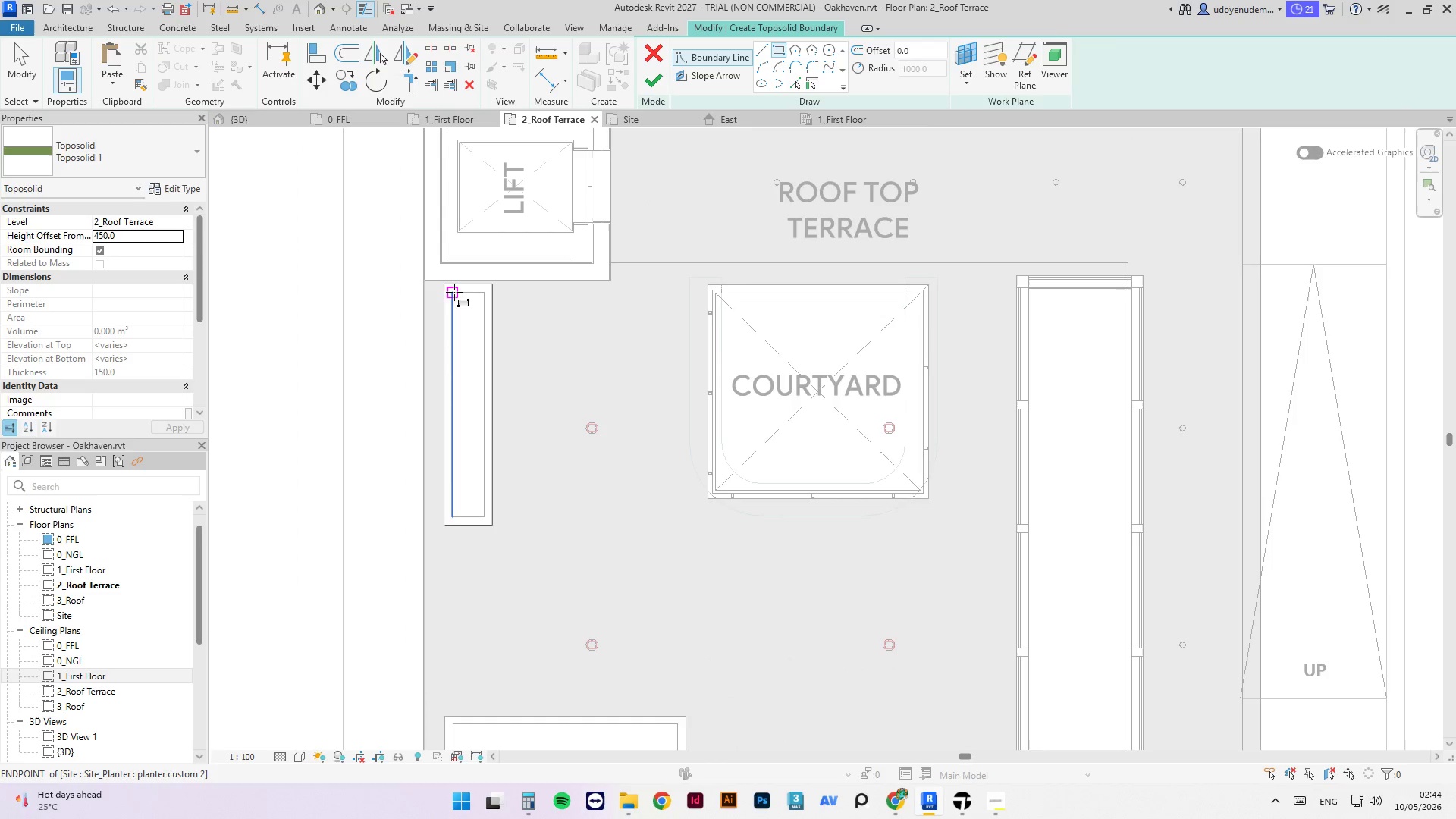 
left_click_drag(start_coordinate=[453, 292], to_coordinate=[482, 515])
 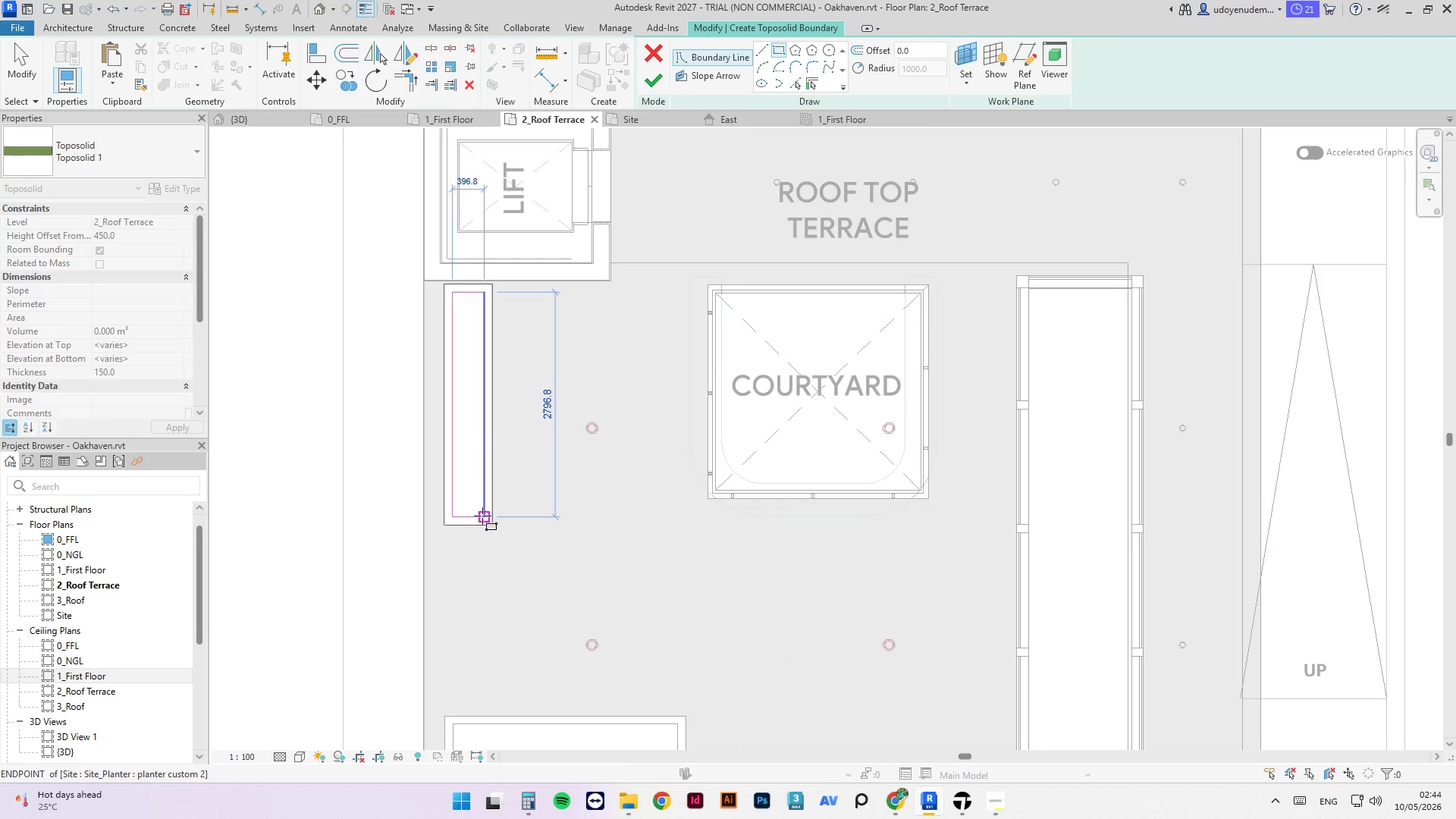 
left_click([482, 516])
 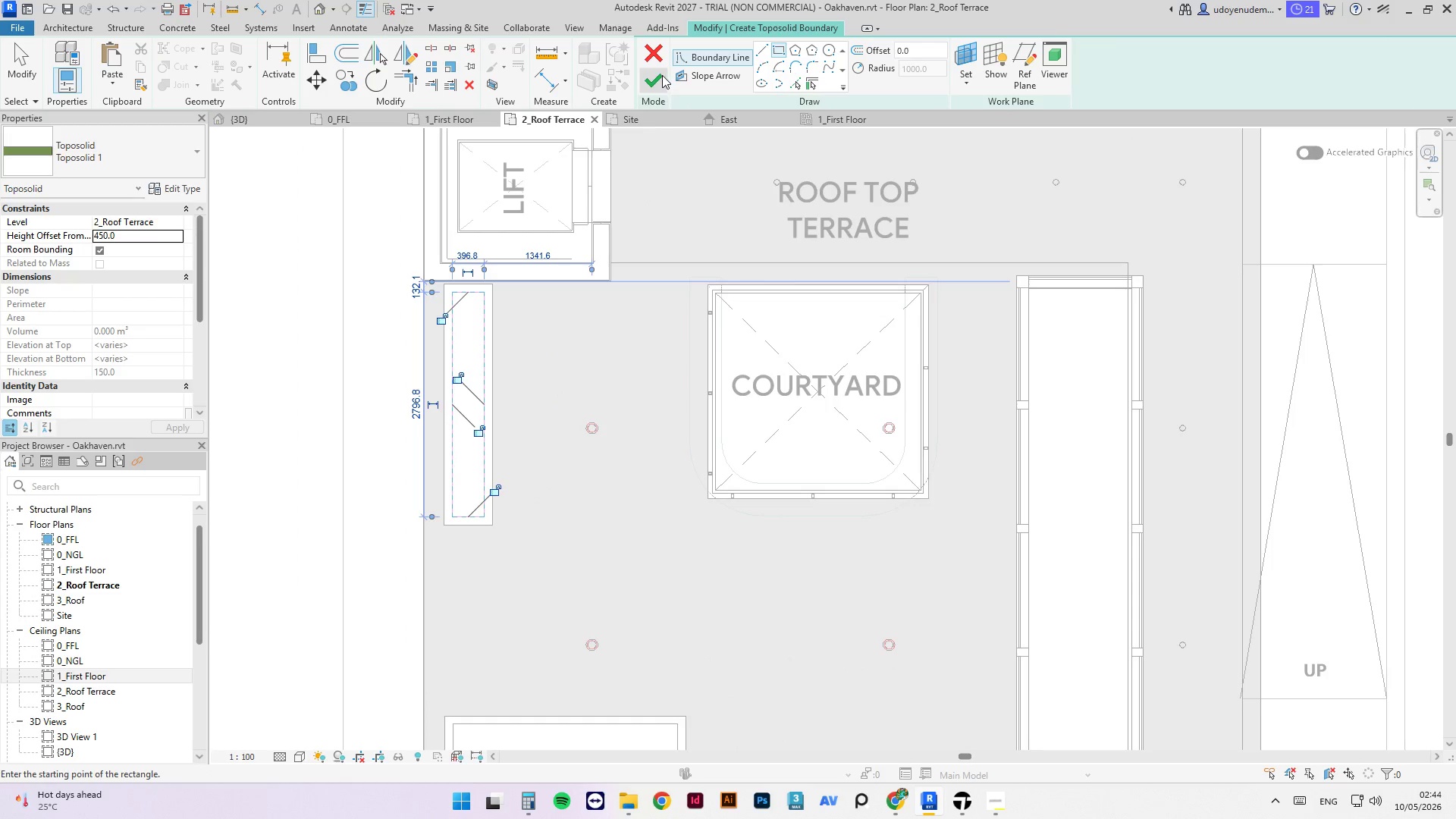 
left_click([656, 77])
 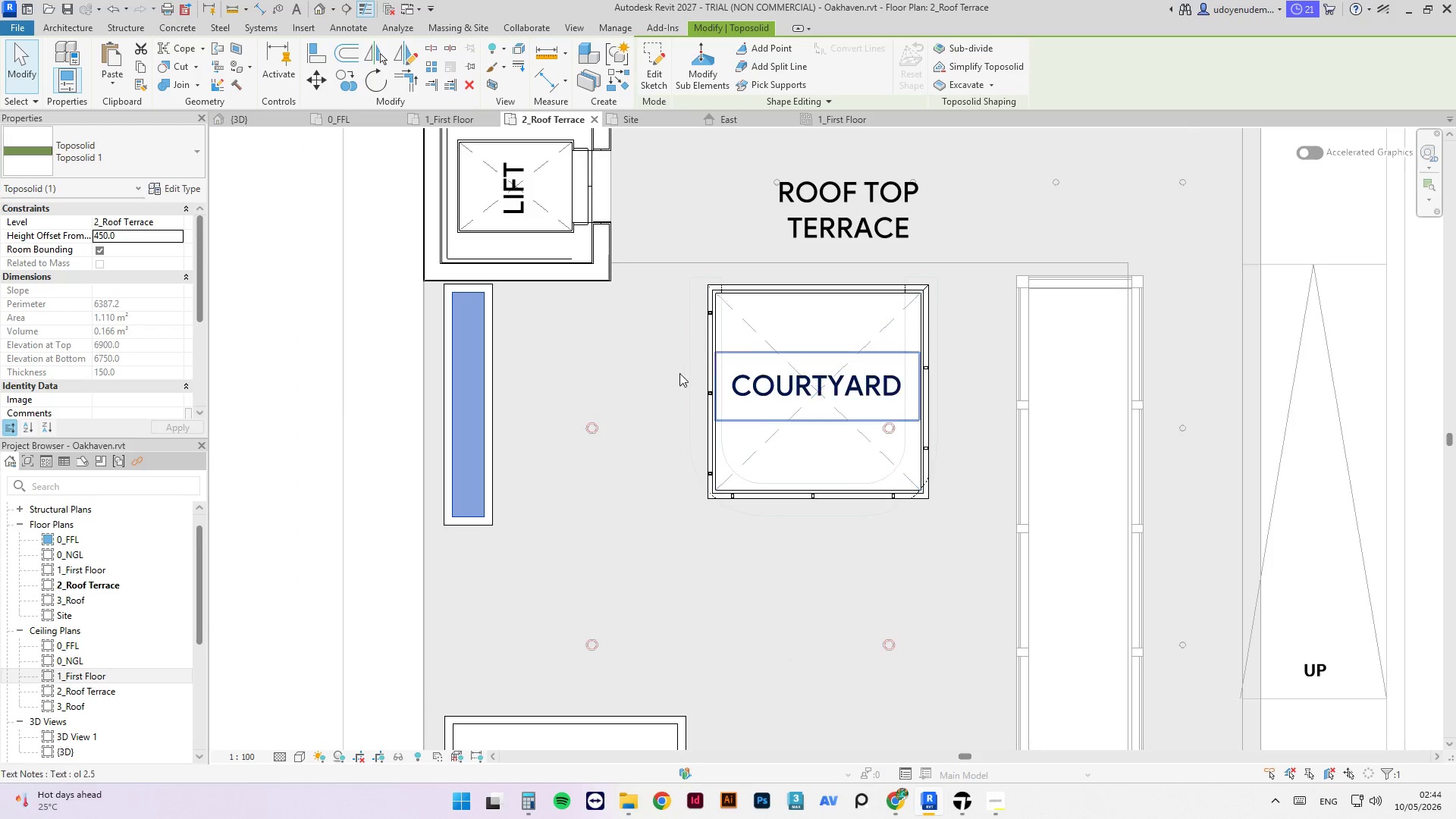 
scroll: coordinate [637, 372], scroll_direction: down, amount: 4.0
 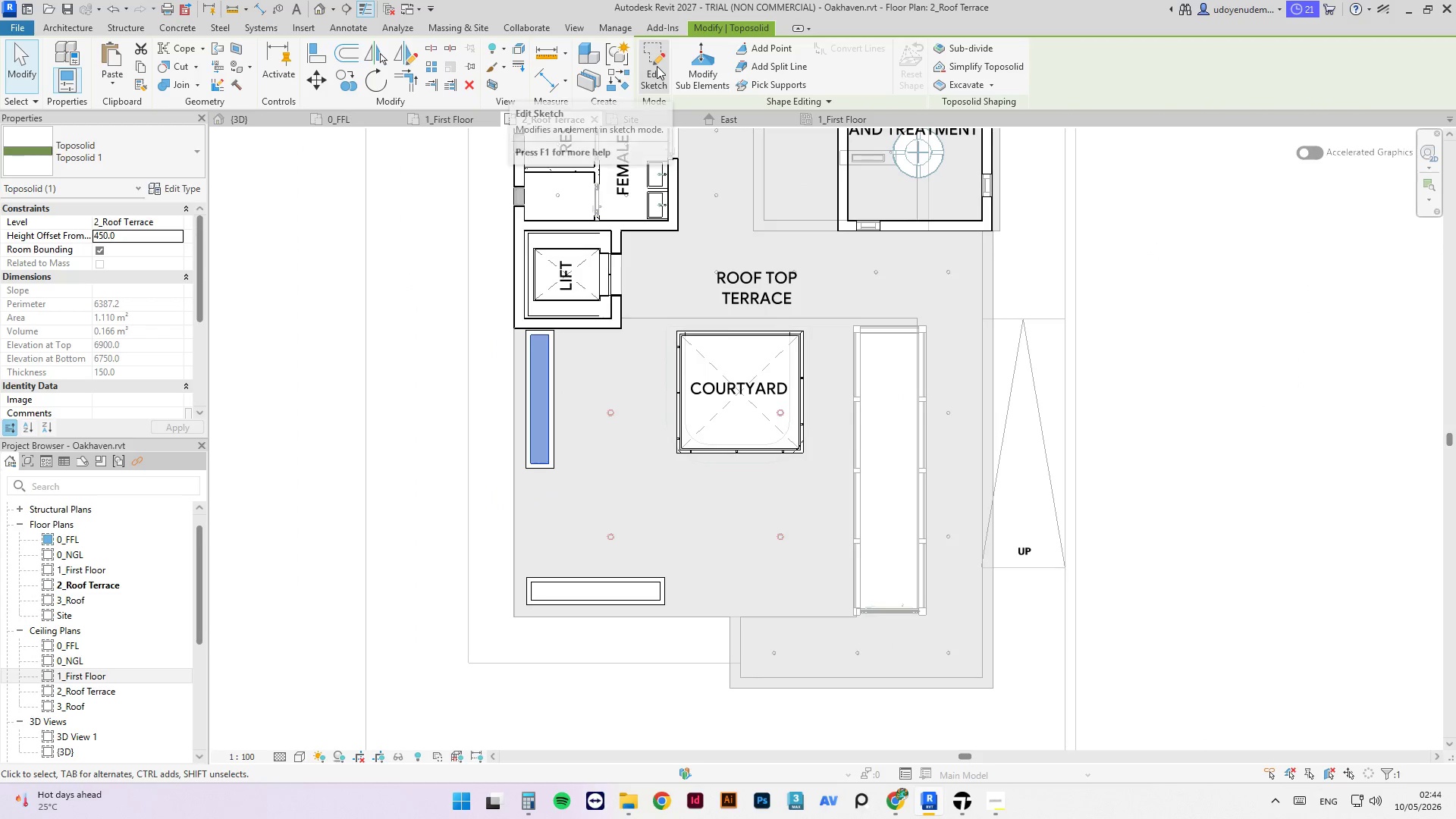 
left_click([657, 66])
 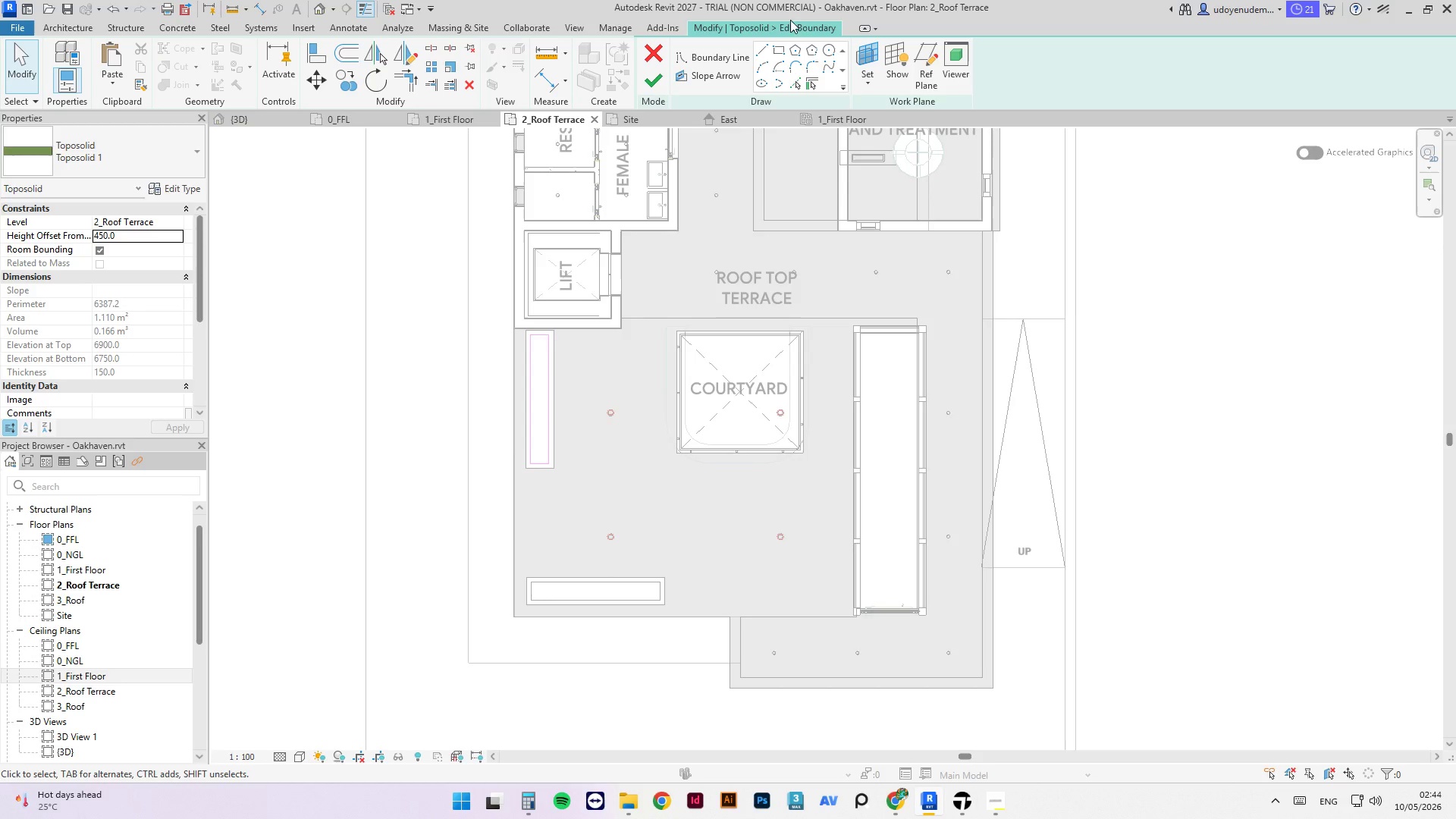 
left_click([783, 42])
 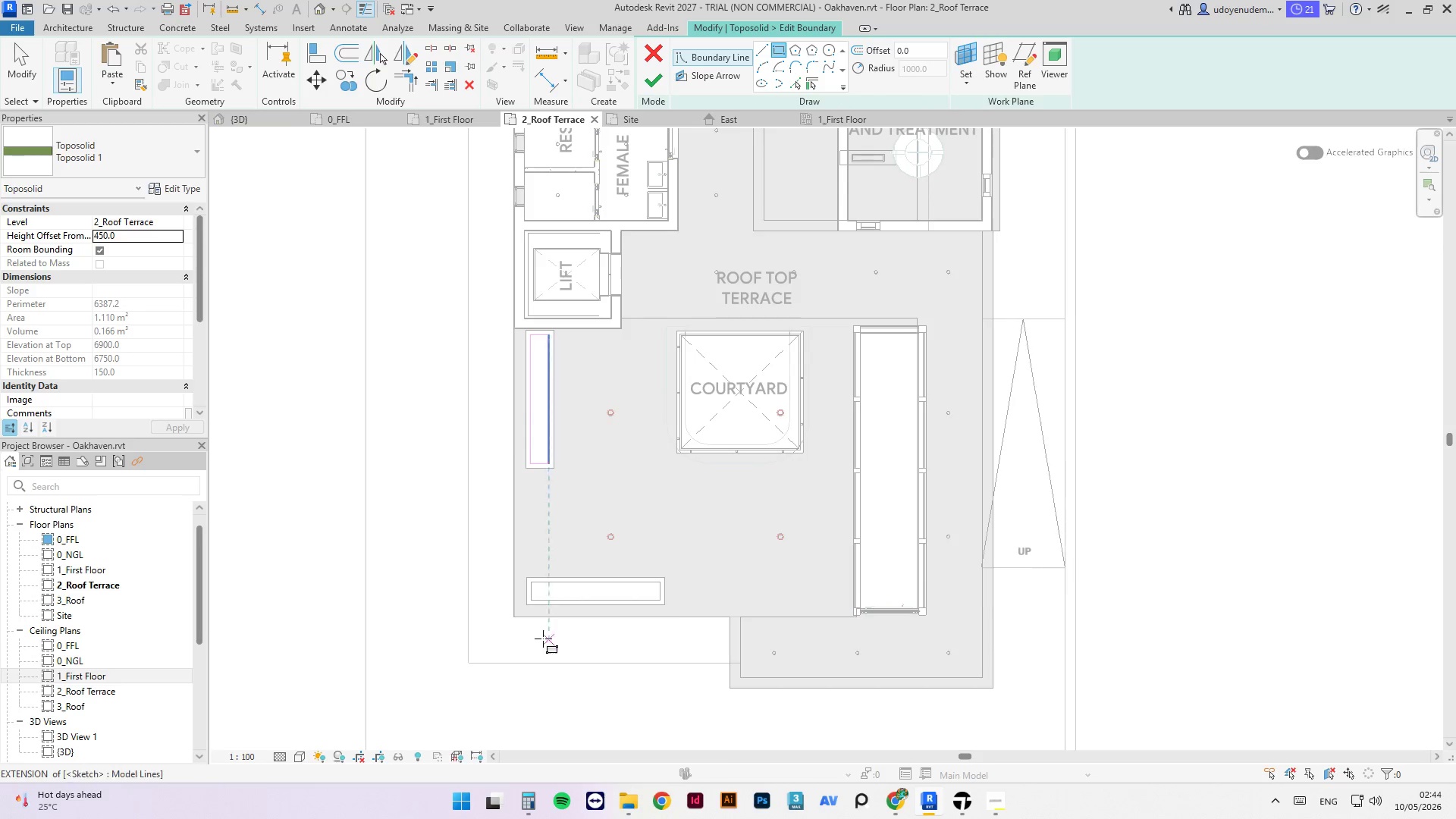 
scroll: coordinate [530, 600], scroll_direction: up, amount: 6.0
 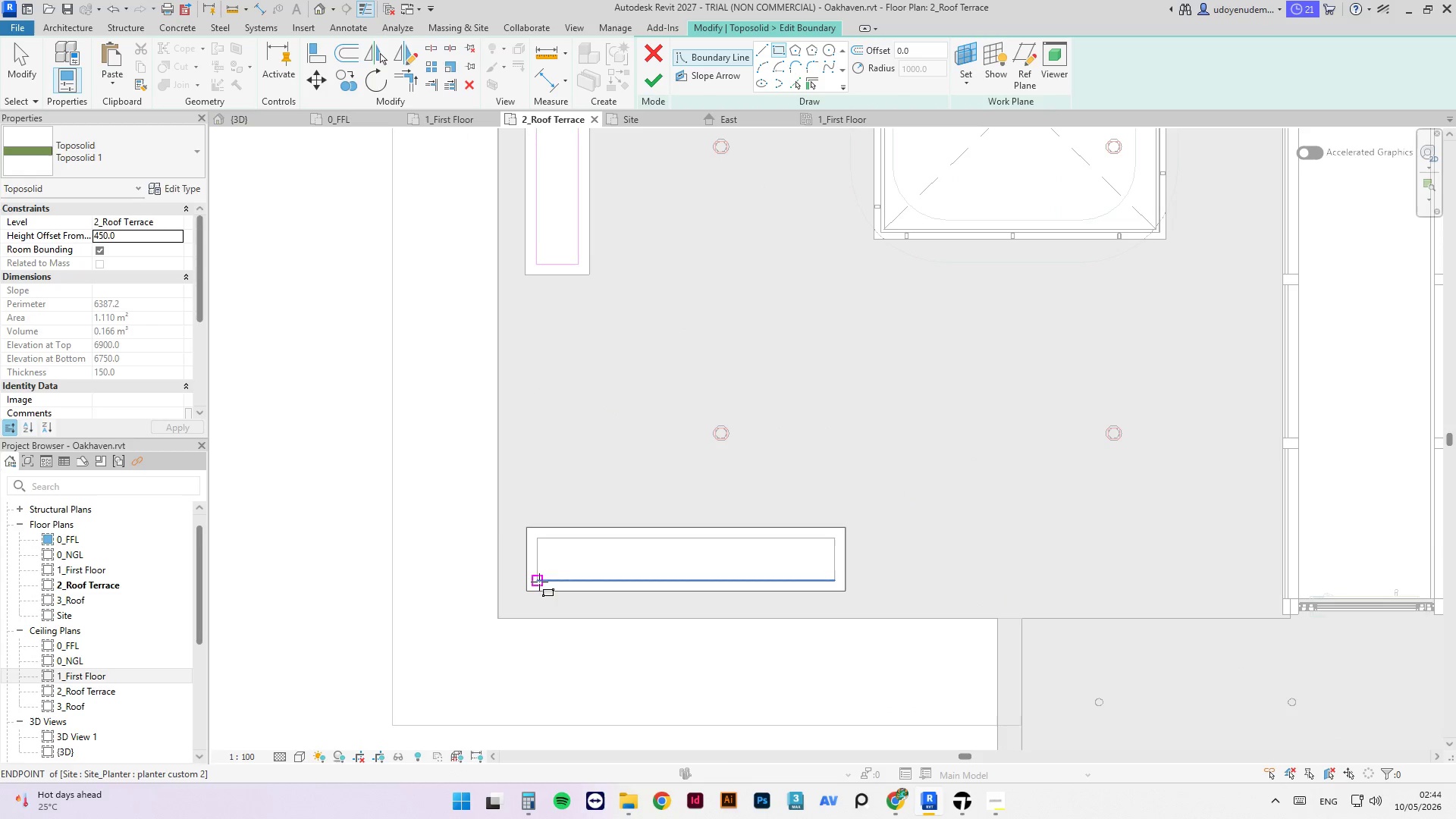 
left_click_drag(start_coordinate=[539, 582], to_coordinate=[836, 538])
 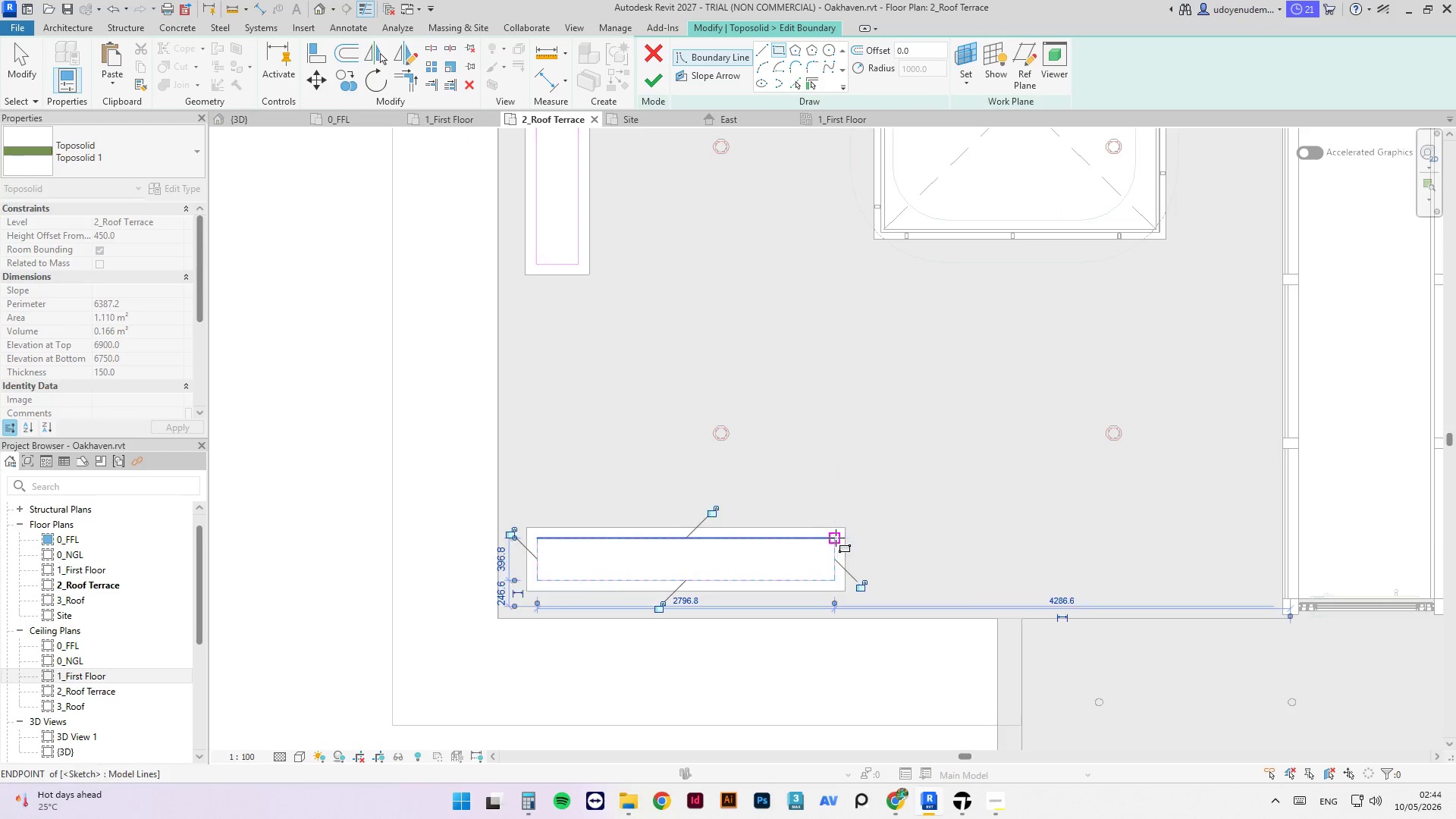 
left_click([836, 538])
 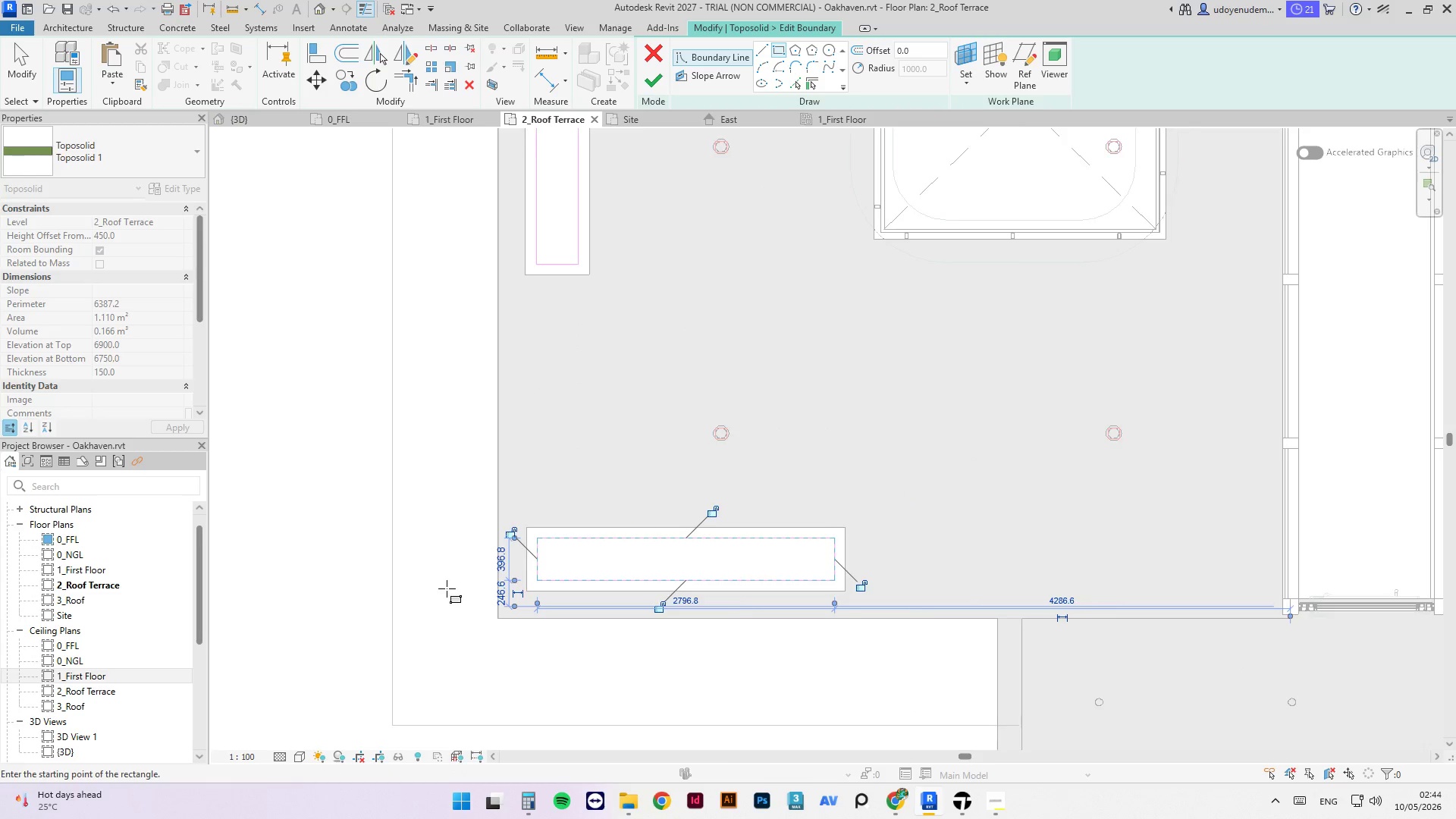 
scroll: coordinate [488, 366], scroll_direction: down, amount: 3.0
 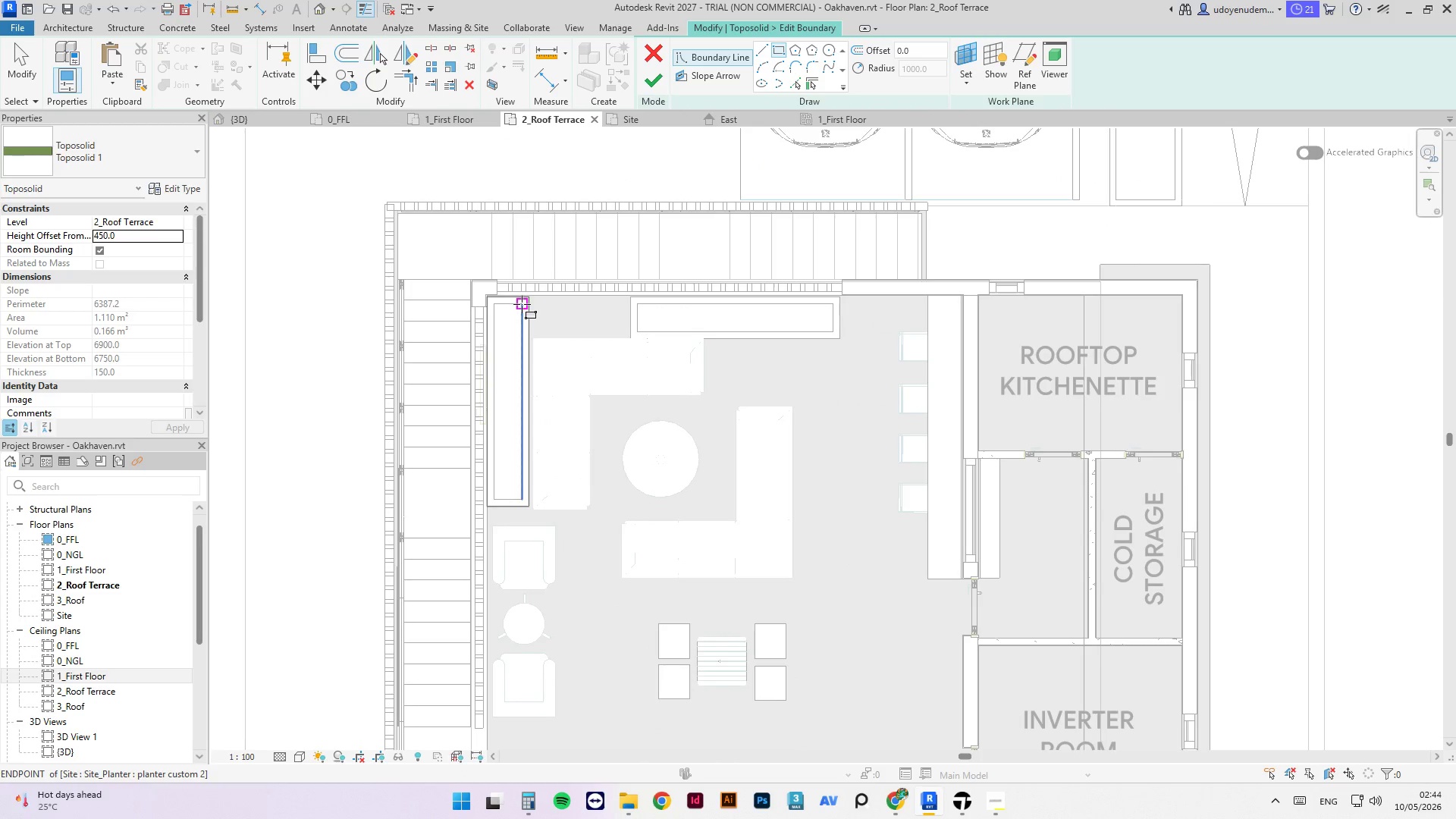 
left_click_drag(start_coordinate=[522, 304], to_coordinate=[499, 500])
 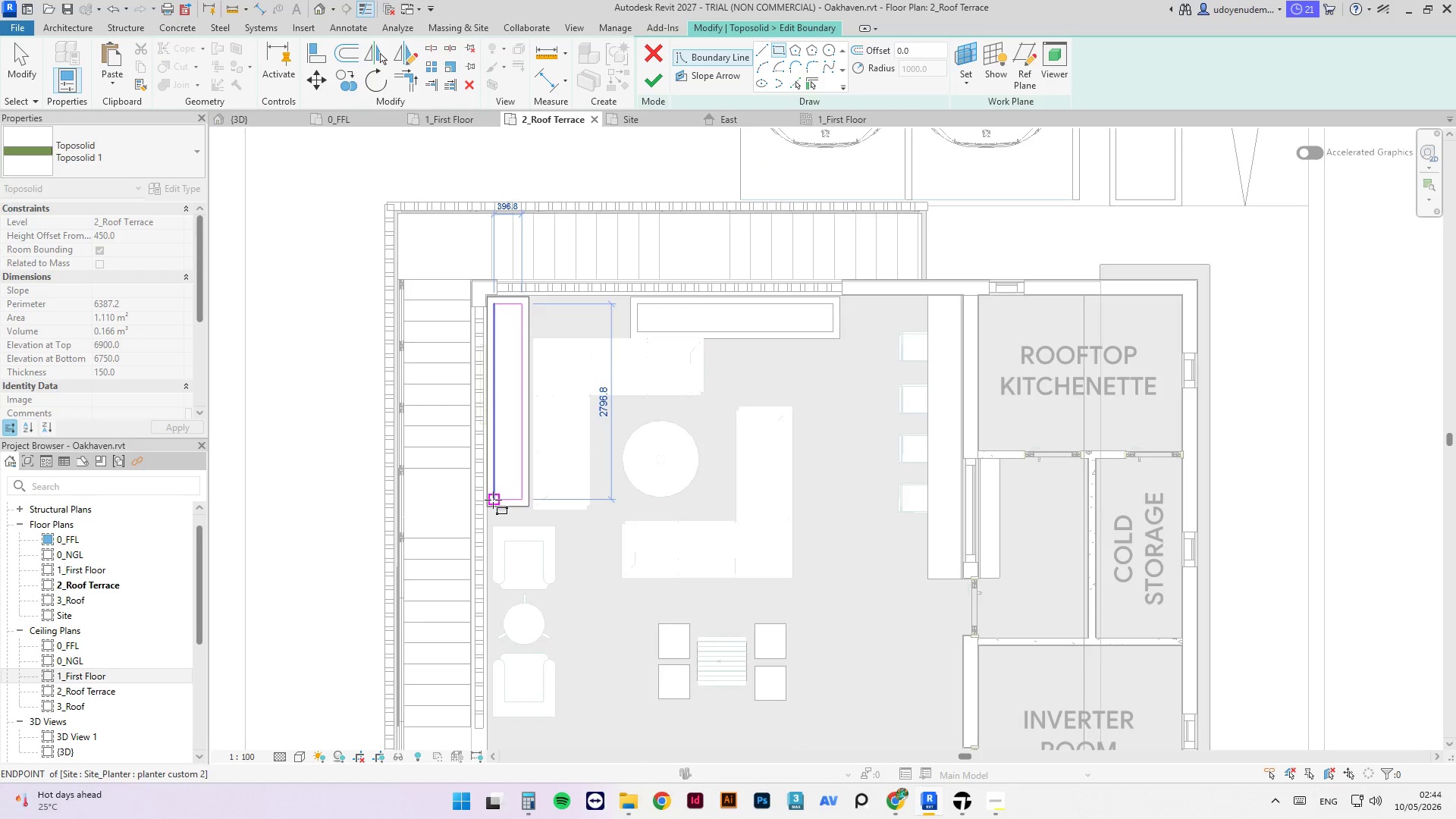 
left_click([493, 500])
 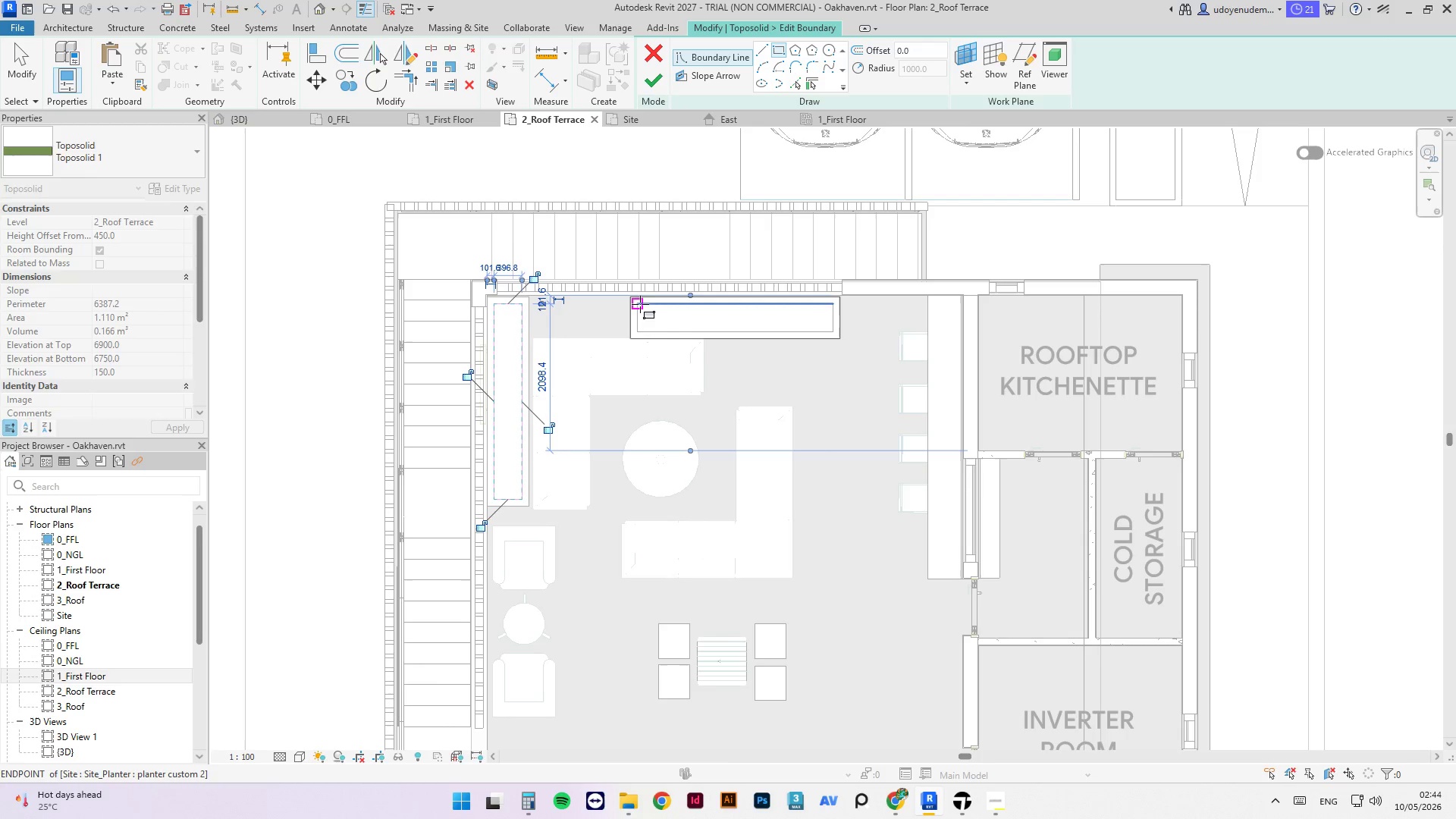 
left_click_drag(start_coordinate=[639, 304], to_coordinate=[832, 331])
 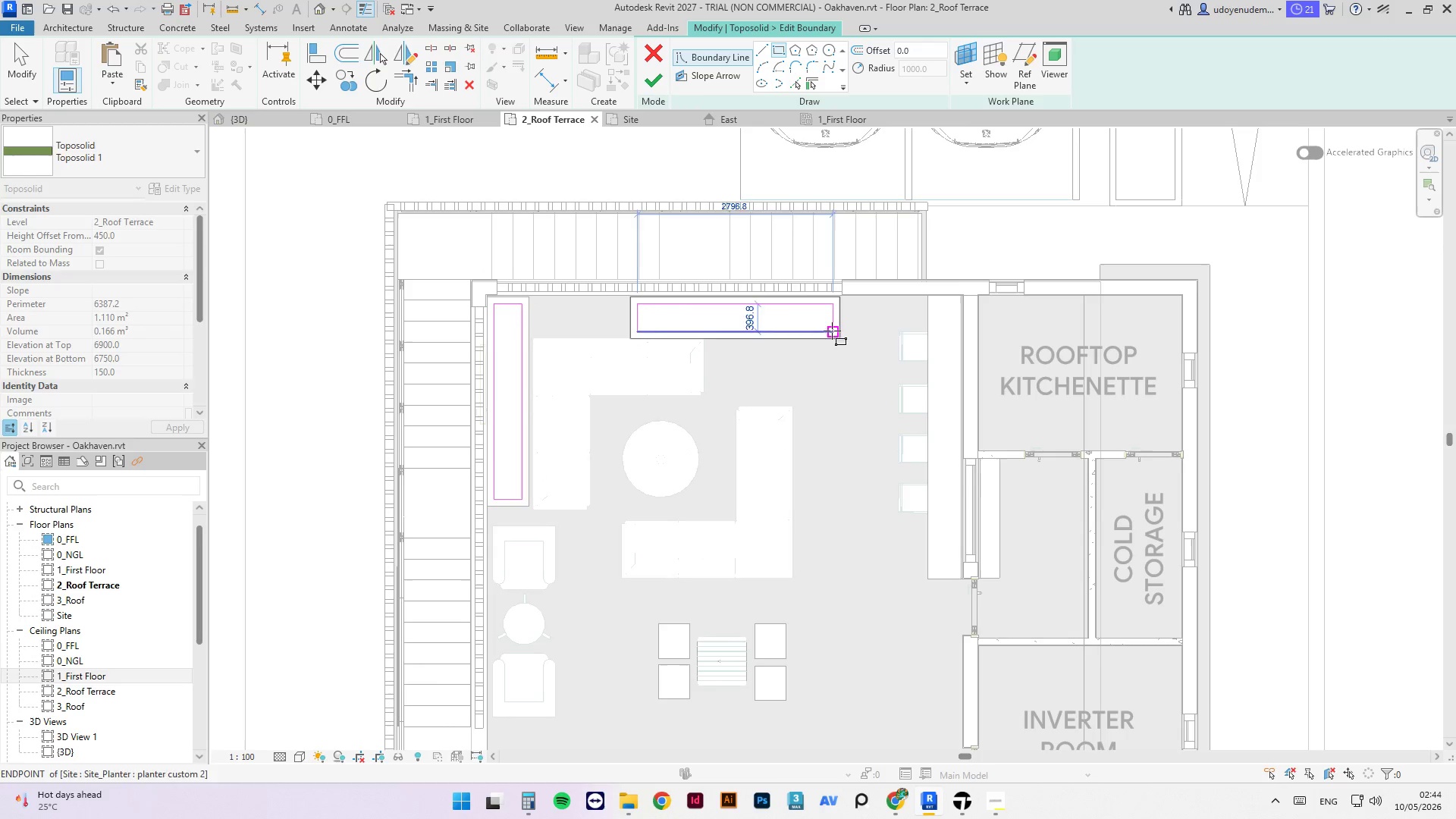 
left_click([832, 331])
 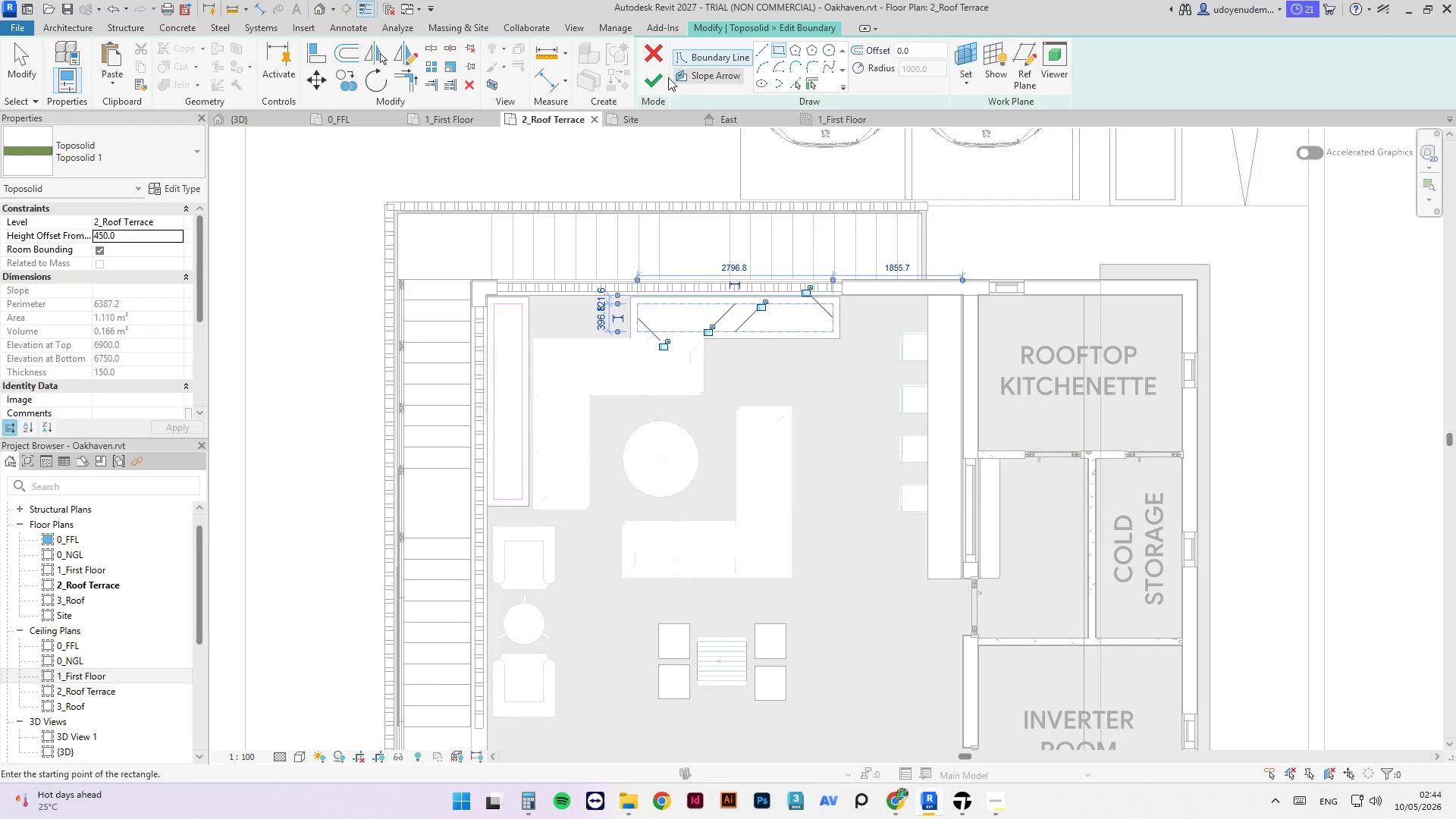 
left_click([654, 74])
 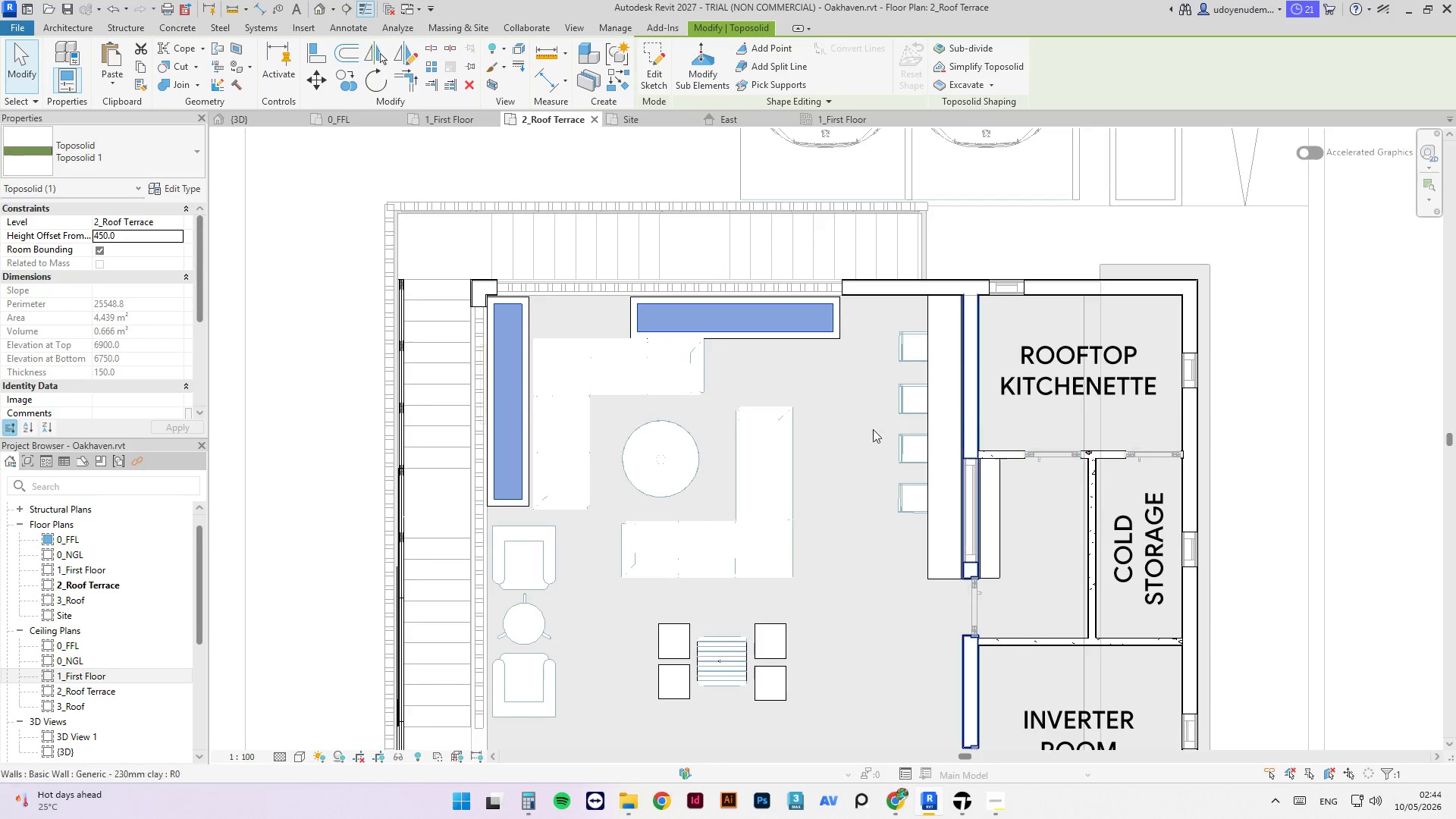 
scroll: coordinate [788, 258], scroll_direction: down, amount: 11.0
 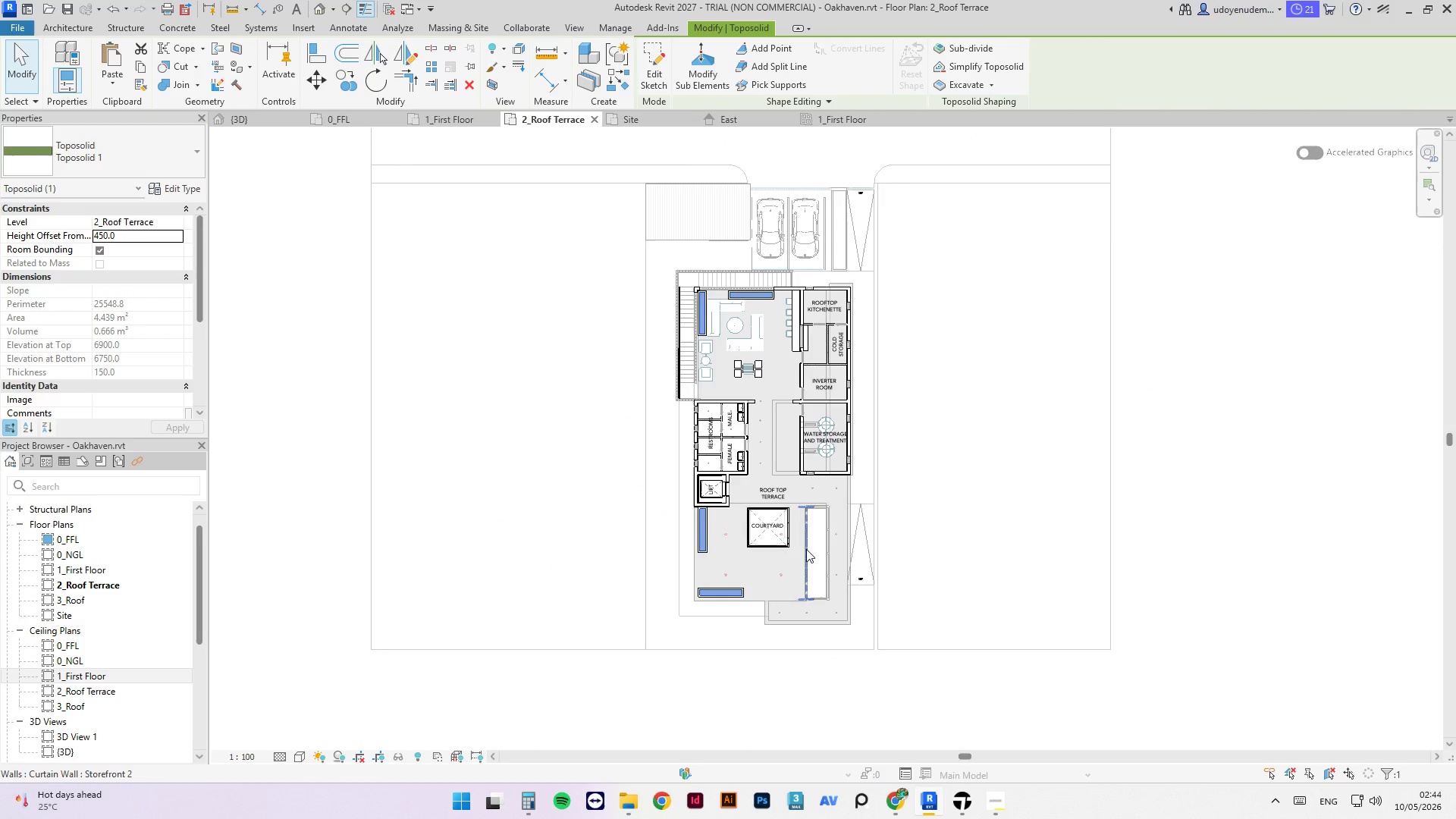 
scroll: coordinate [815, 544], scroll_direction: up, amount: 7.0
 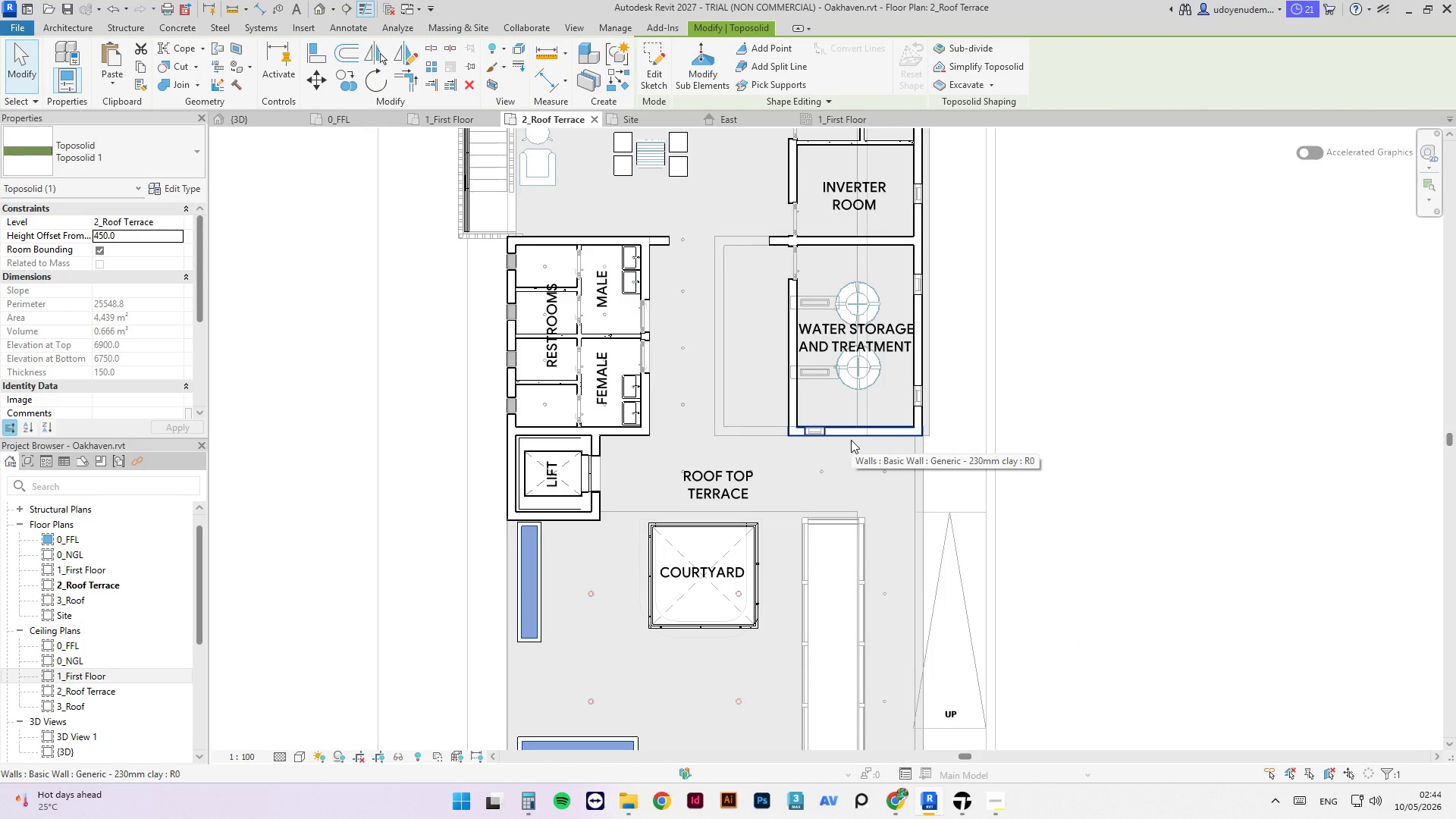 
wait(5.29)
 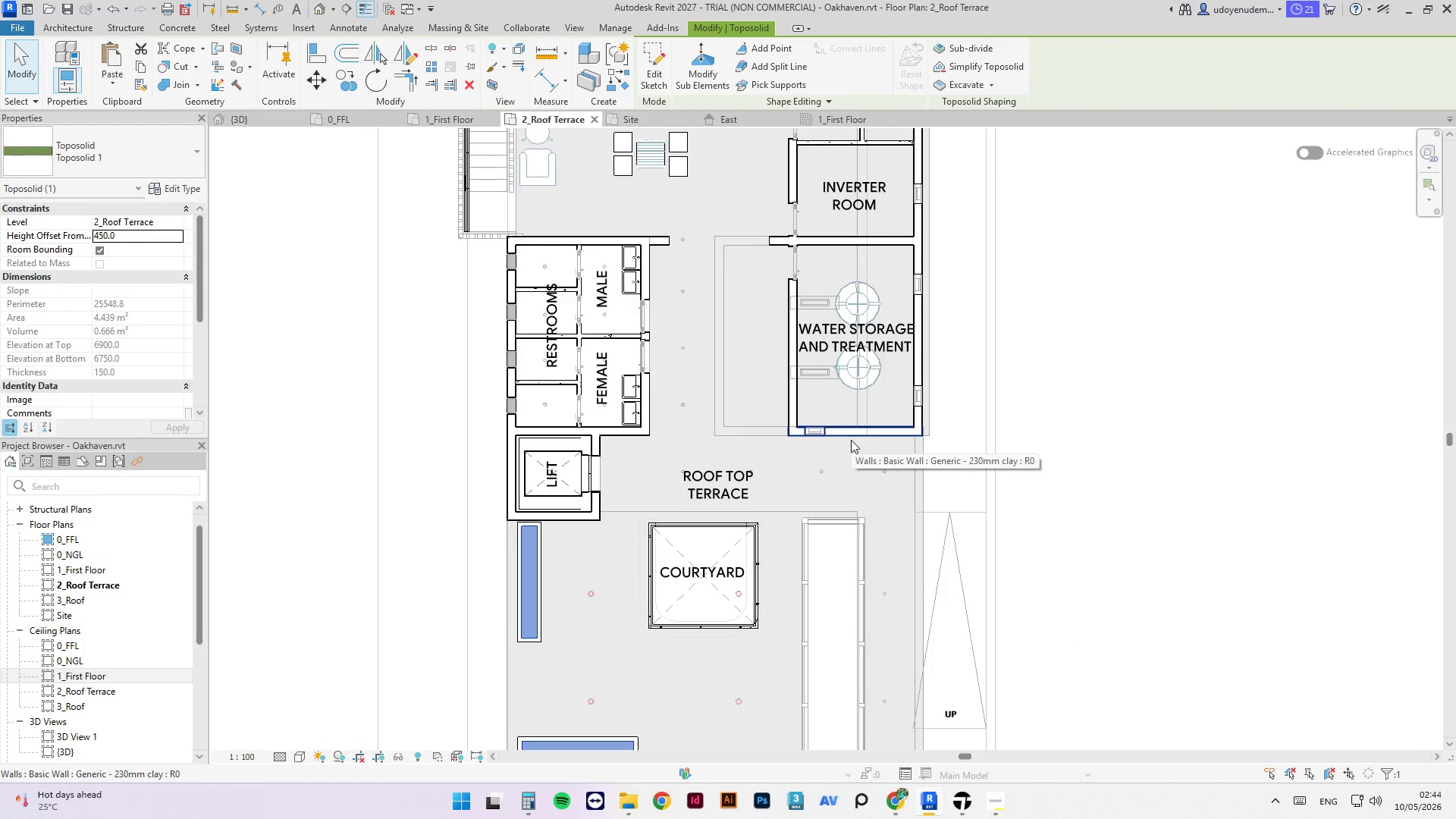 
scroll: coordinate [811, 331], scroll_direction: down, amount: 3.0
 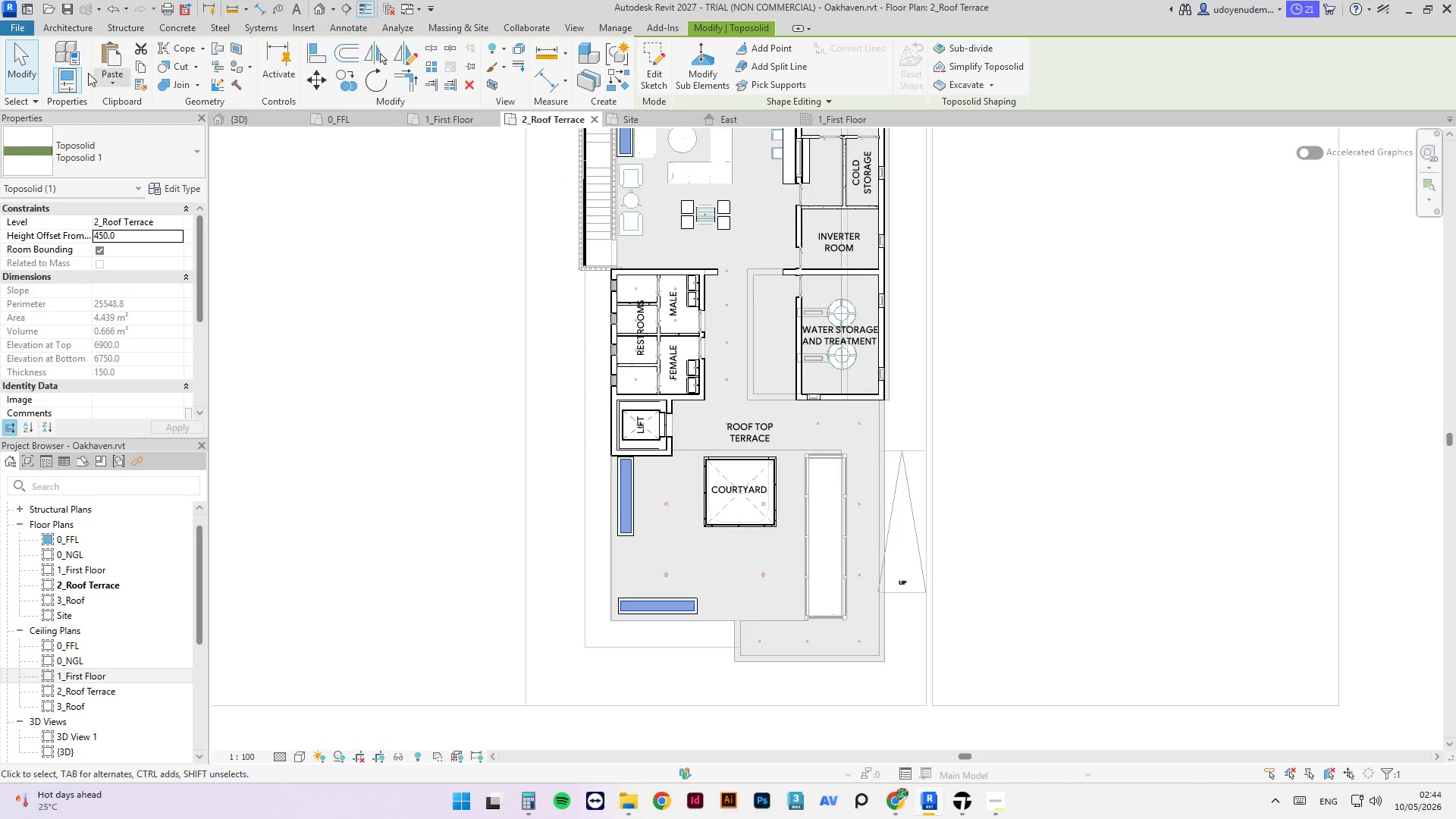 
left_click([33, 74])
 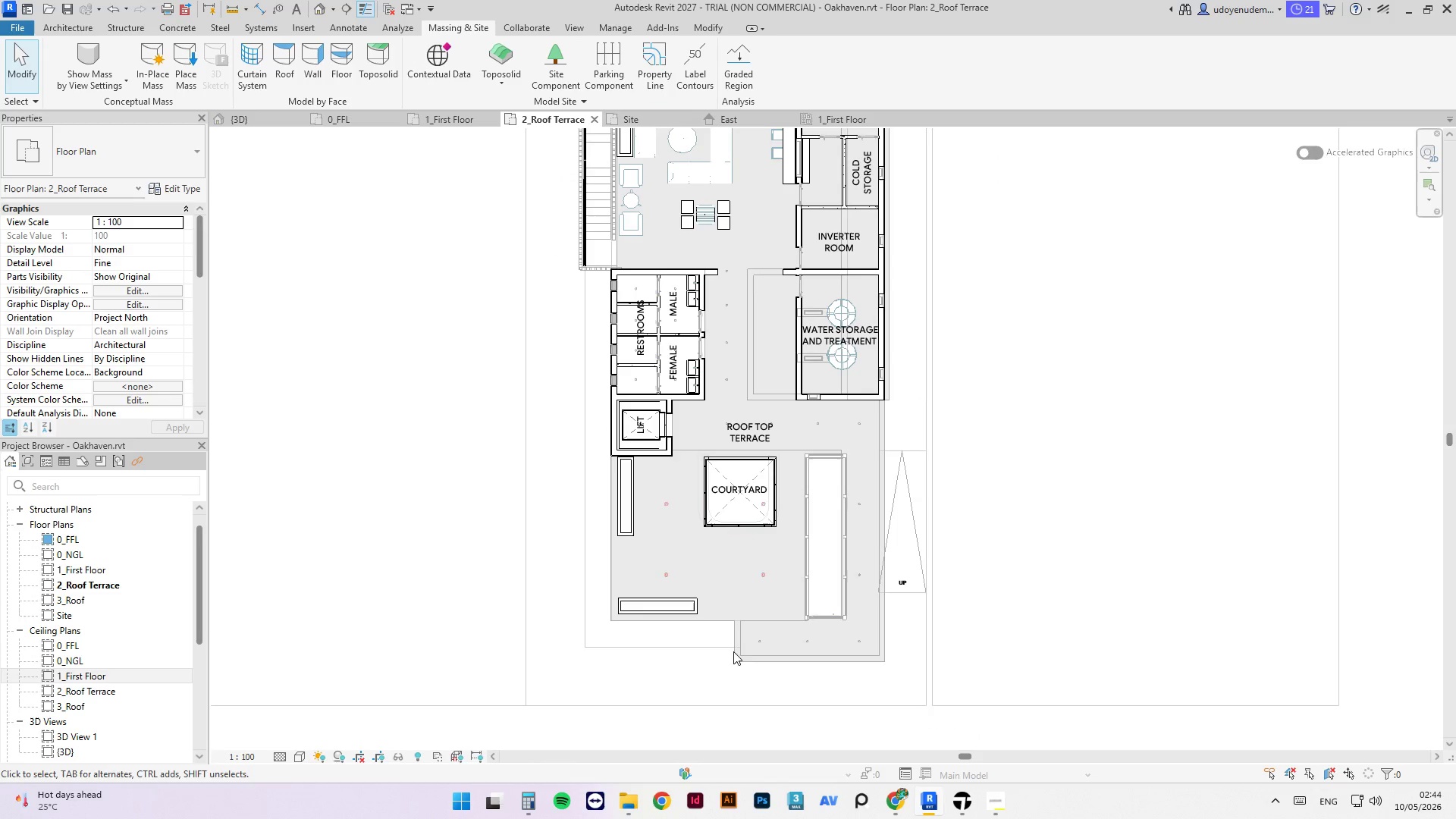 
key(Escape)
 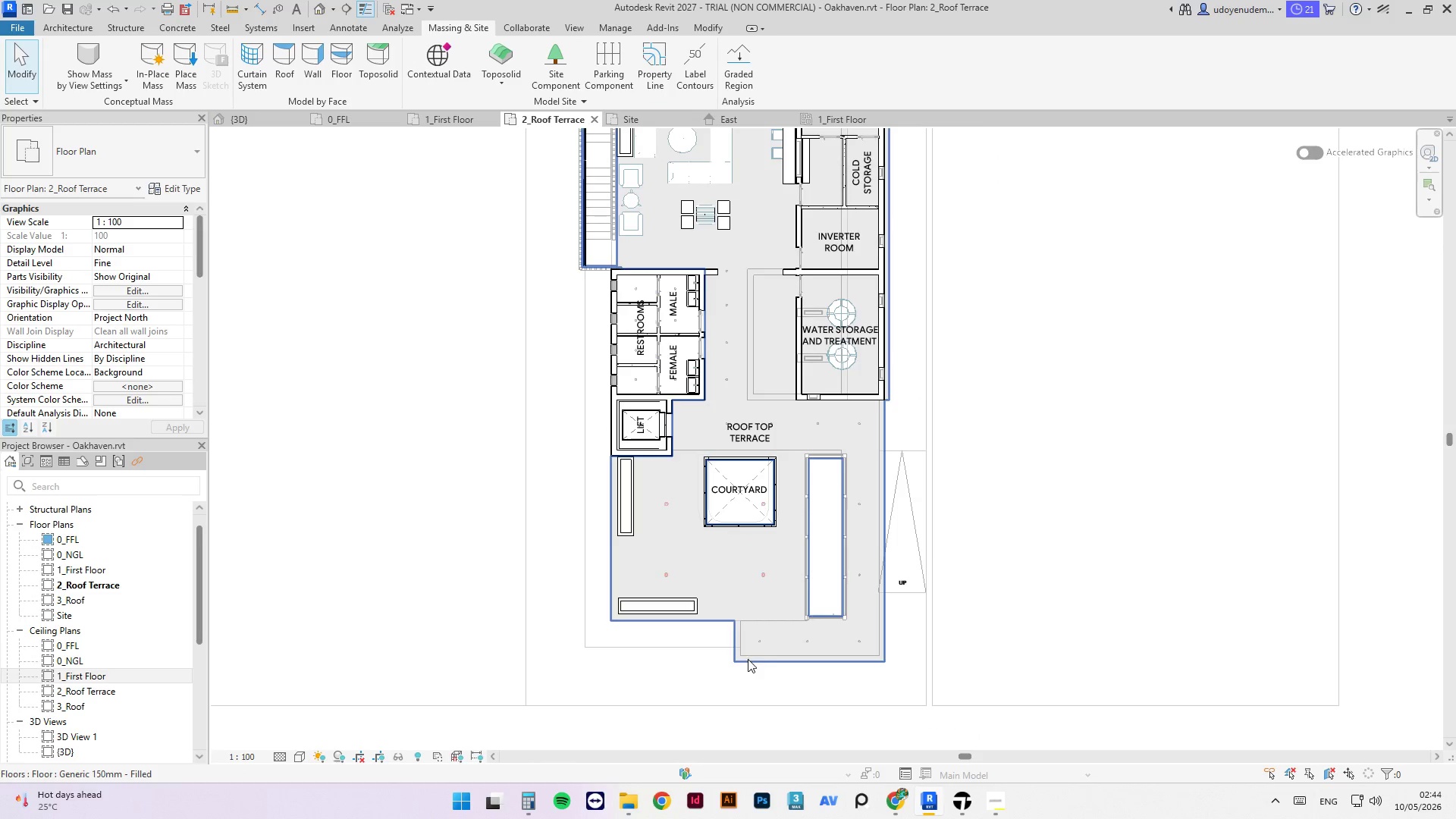 
left_click([748, 659])
 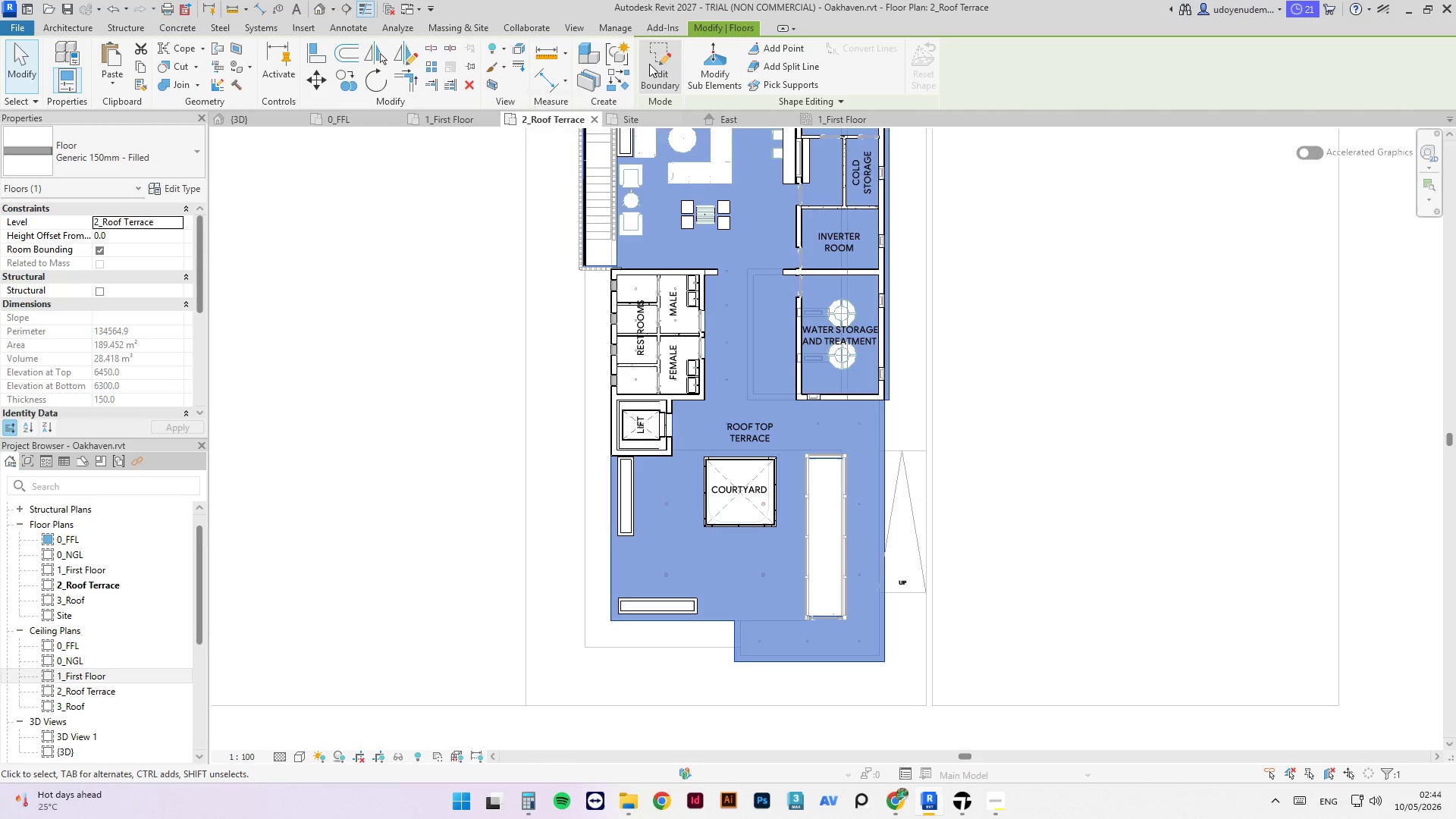 
left_click([676, 71])
 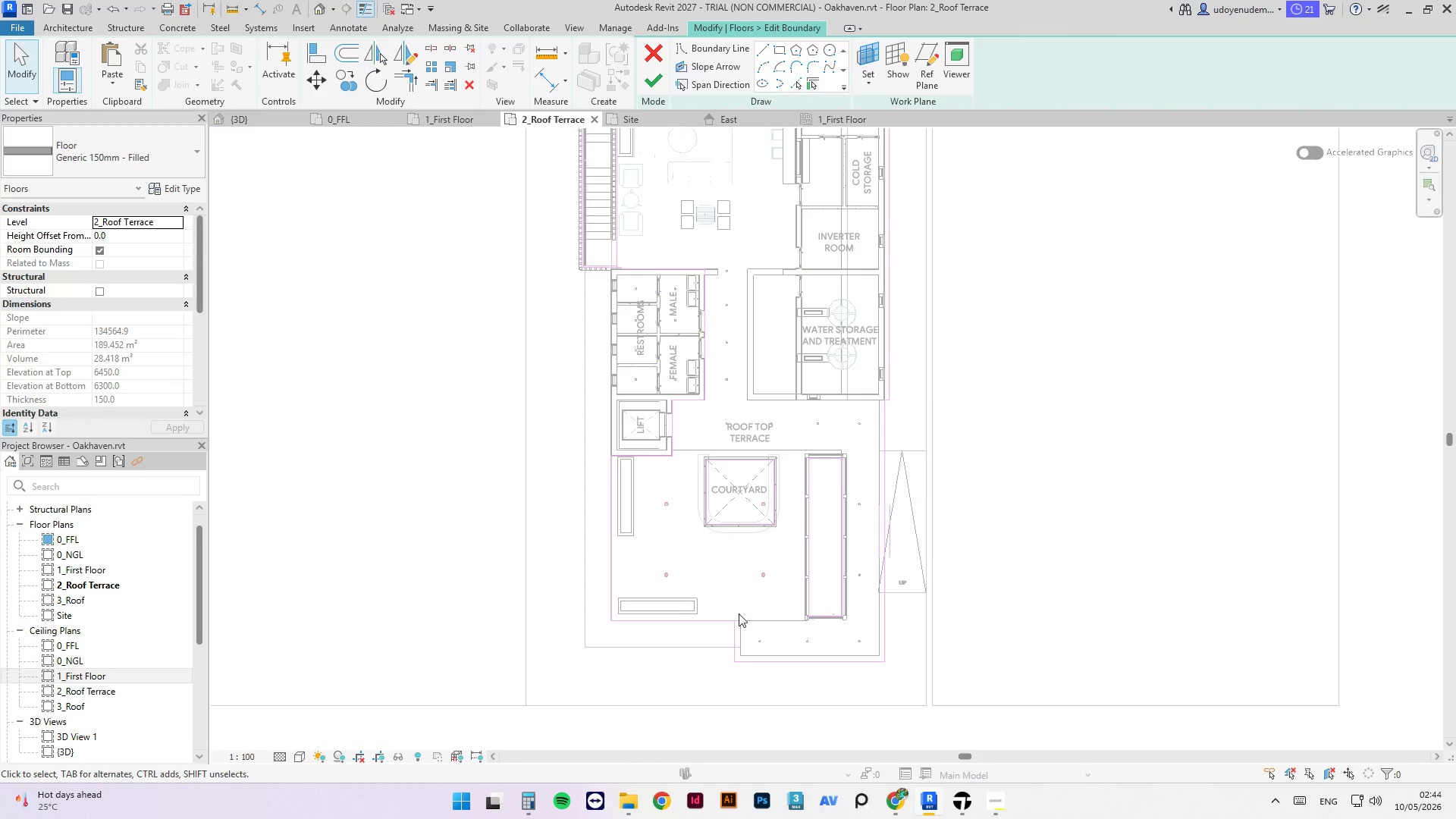 
scroll: coordinate [532, 343], scroll_direction: up, amount: 4.0
 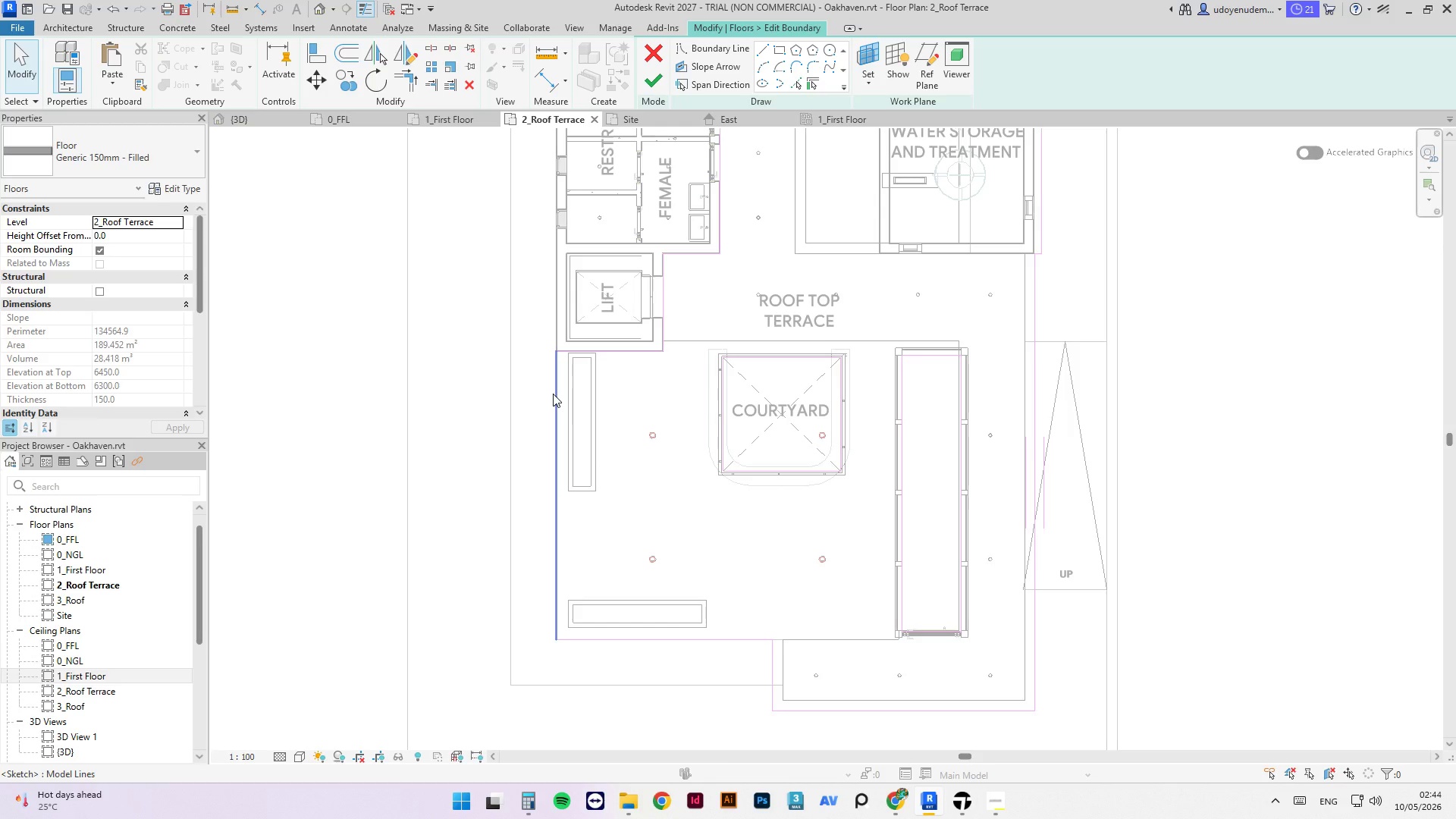 
left_click_drag(start_coordinate=[553, 394], to_coordinate=[565, 384])
 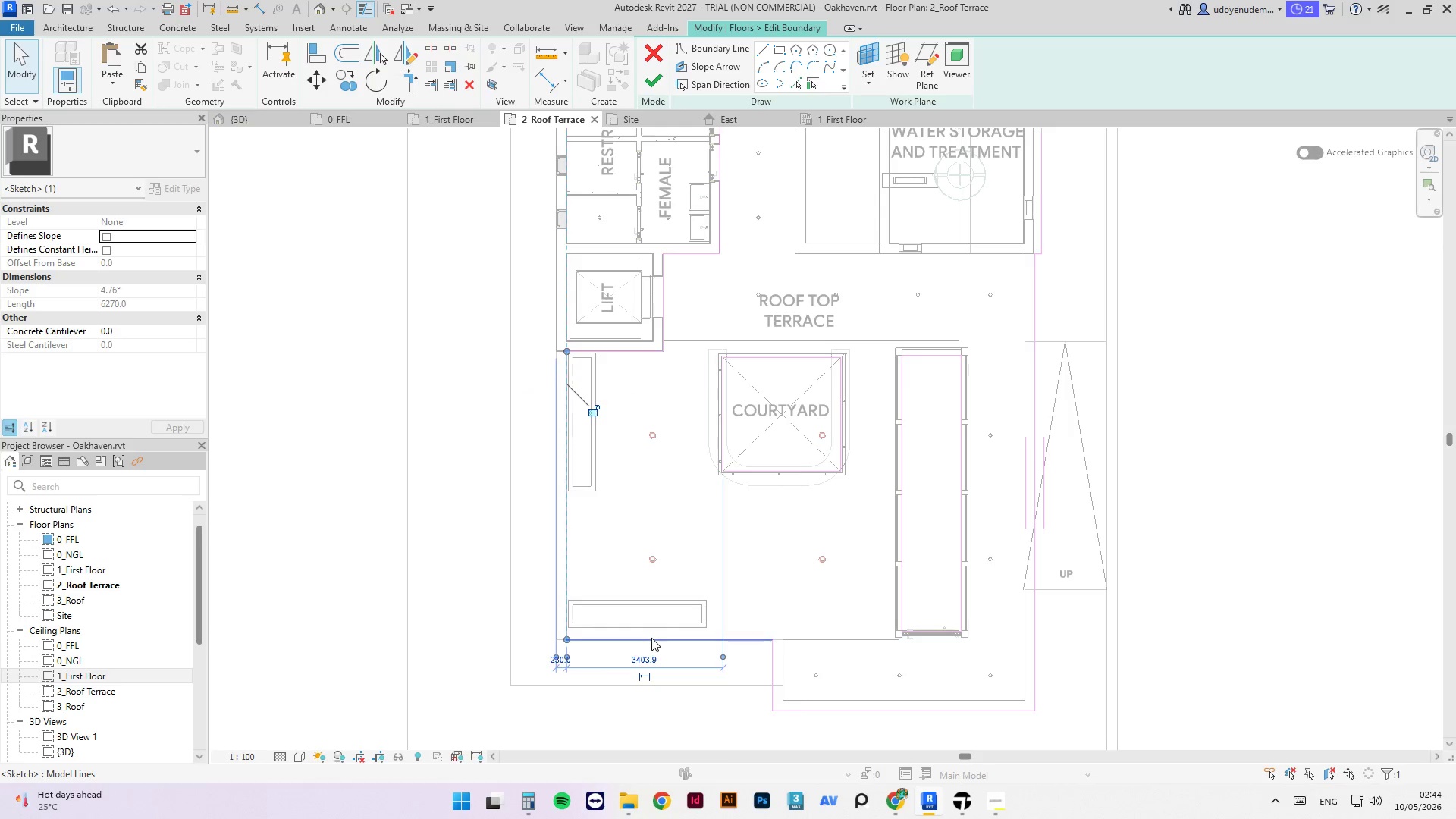 
left_click_drag(start_coordinate=[651, 638], to_coordinate=[676, 626])
 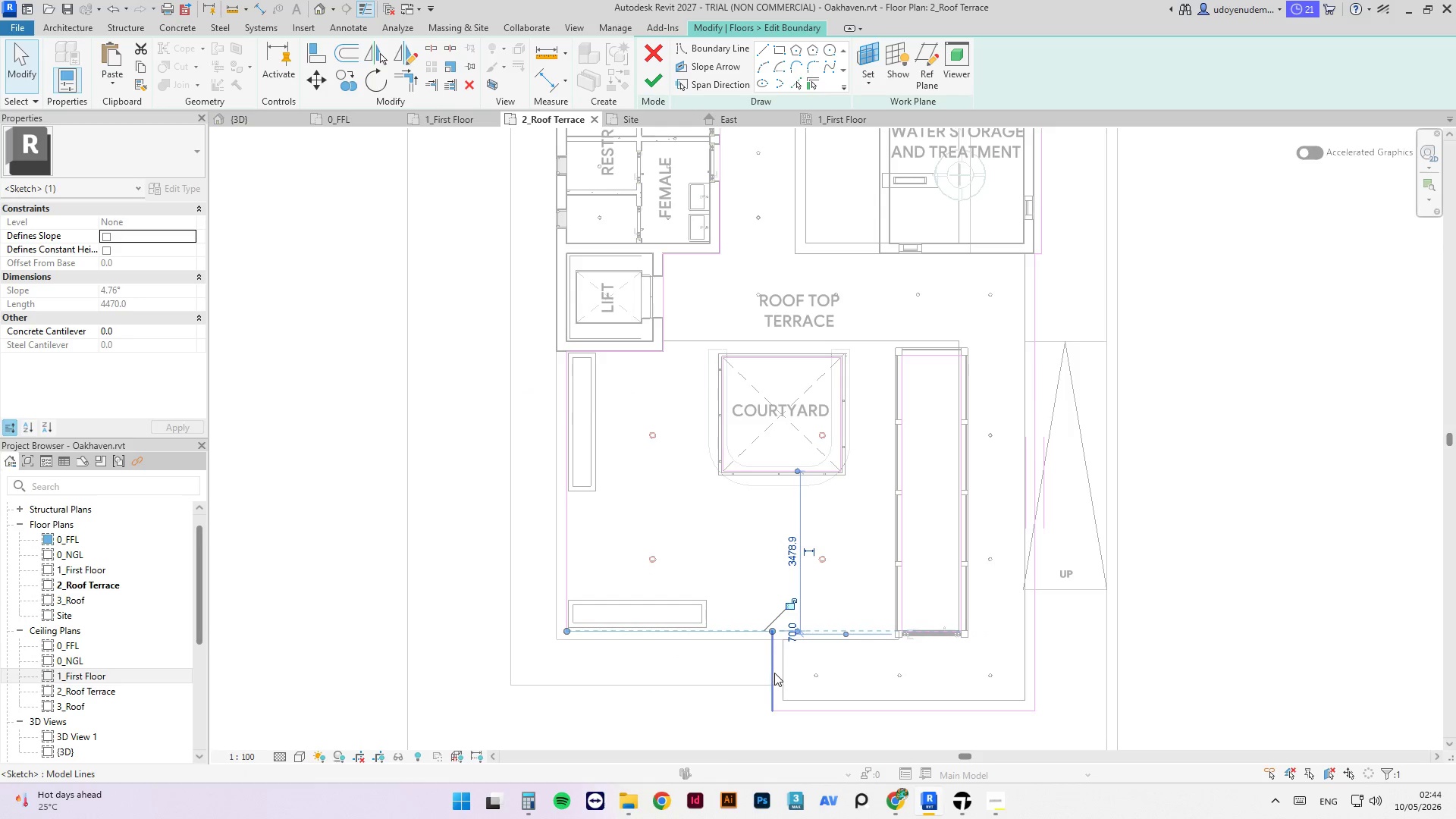 
left_click_drag(start_coordinate=[772, 671], to_coordinate=[784, 658])
 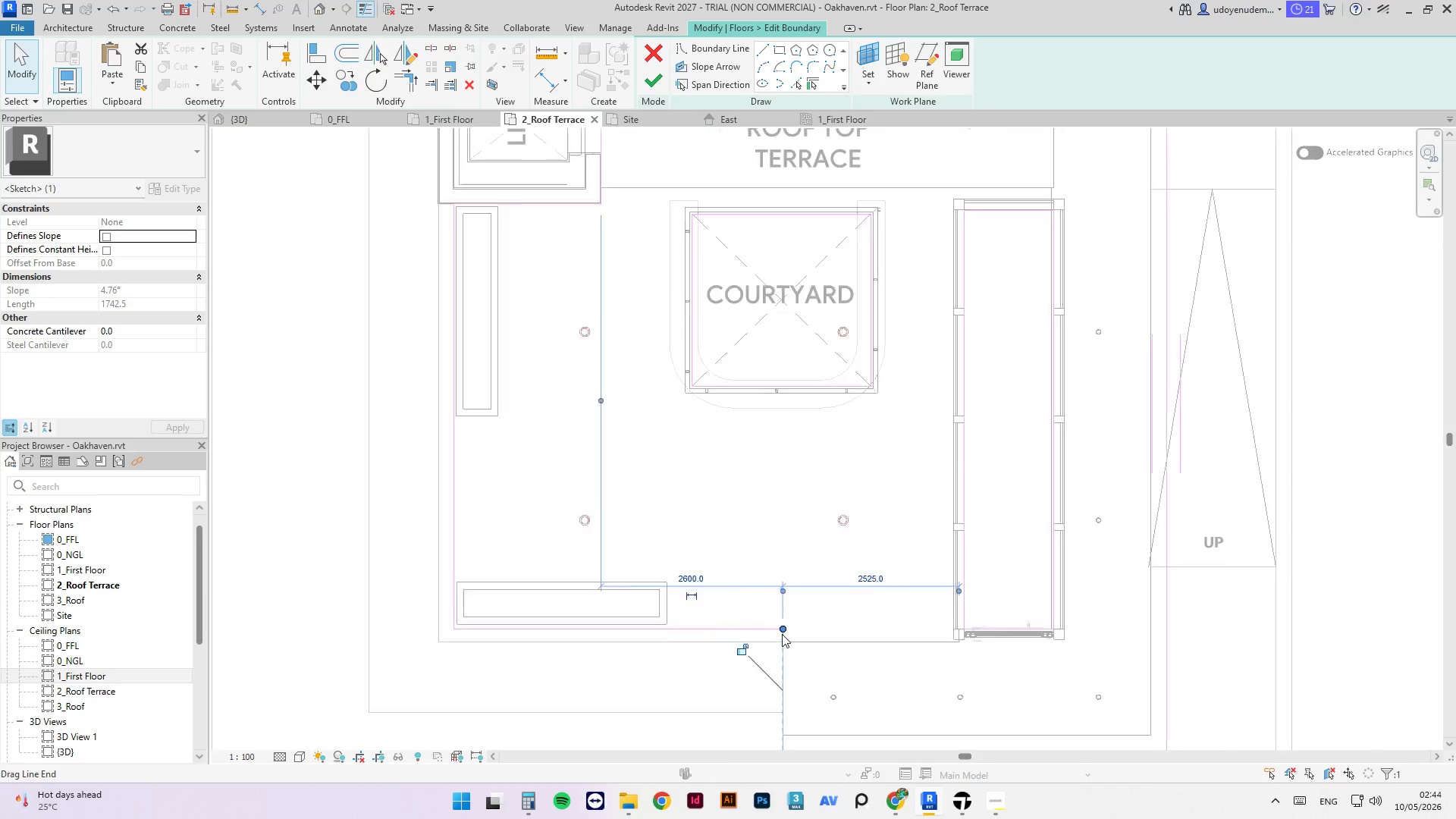 
scroll: coordinate [675, 516], scroll_direction: up, amount: 2.0
 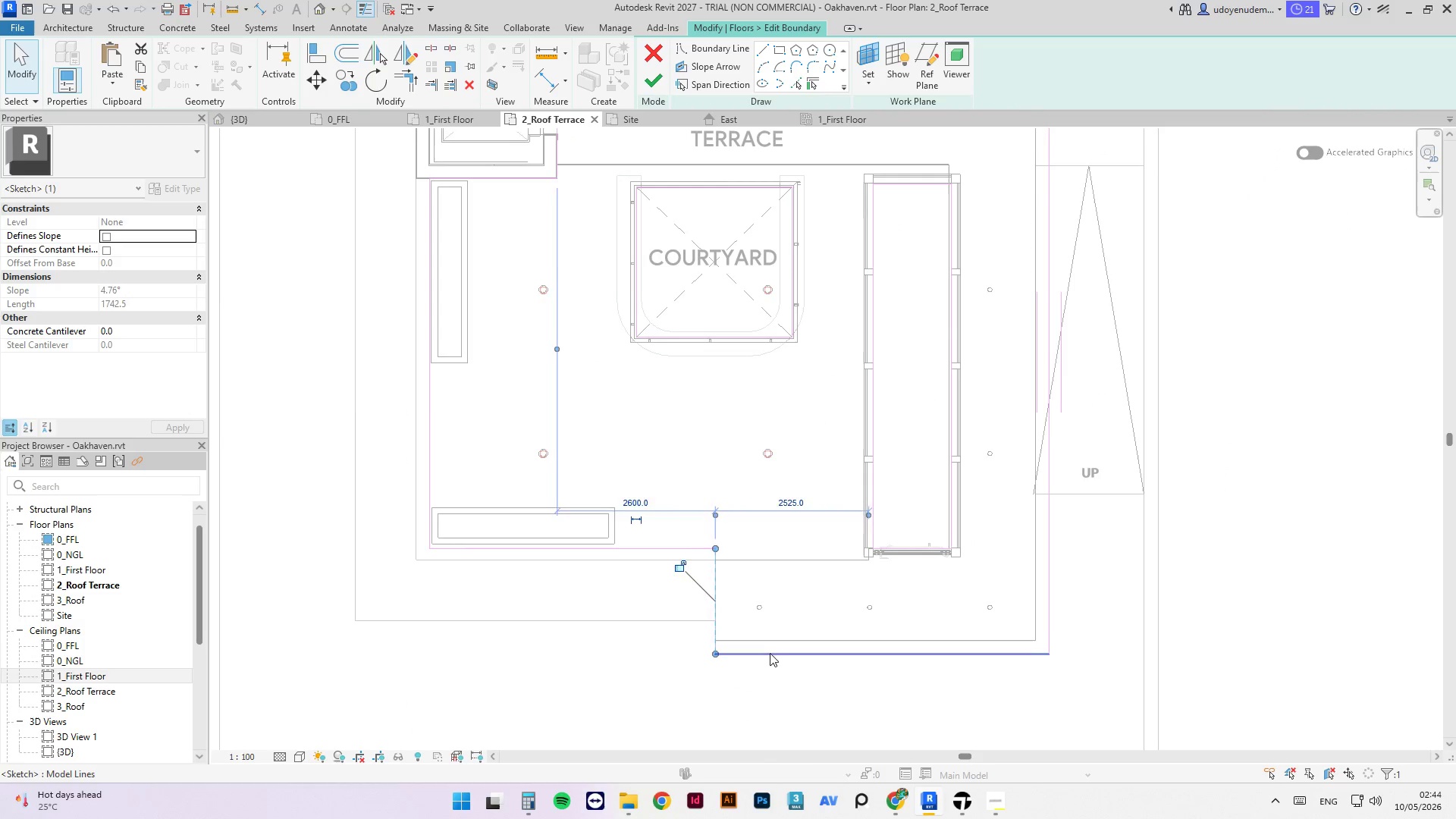 
left_click_drag(start_coordinate=[770, 653], to_coordinate=[814, 641])
 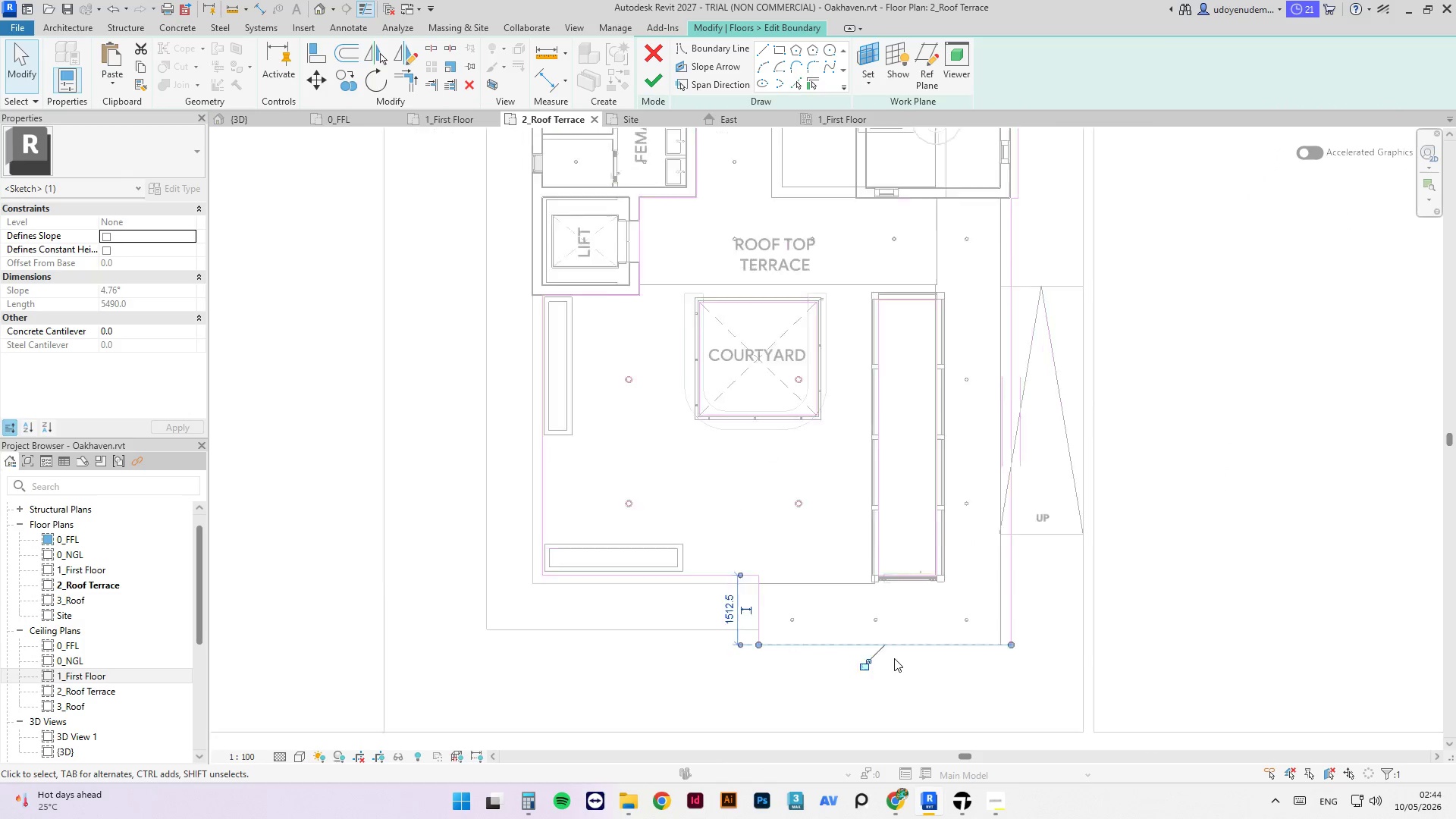 
scroll: coordinate [894, 658], scroll_direction: down, amount: 5.0
 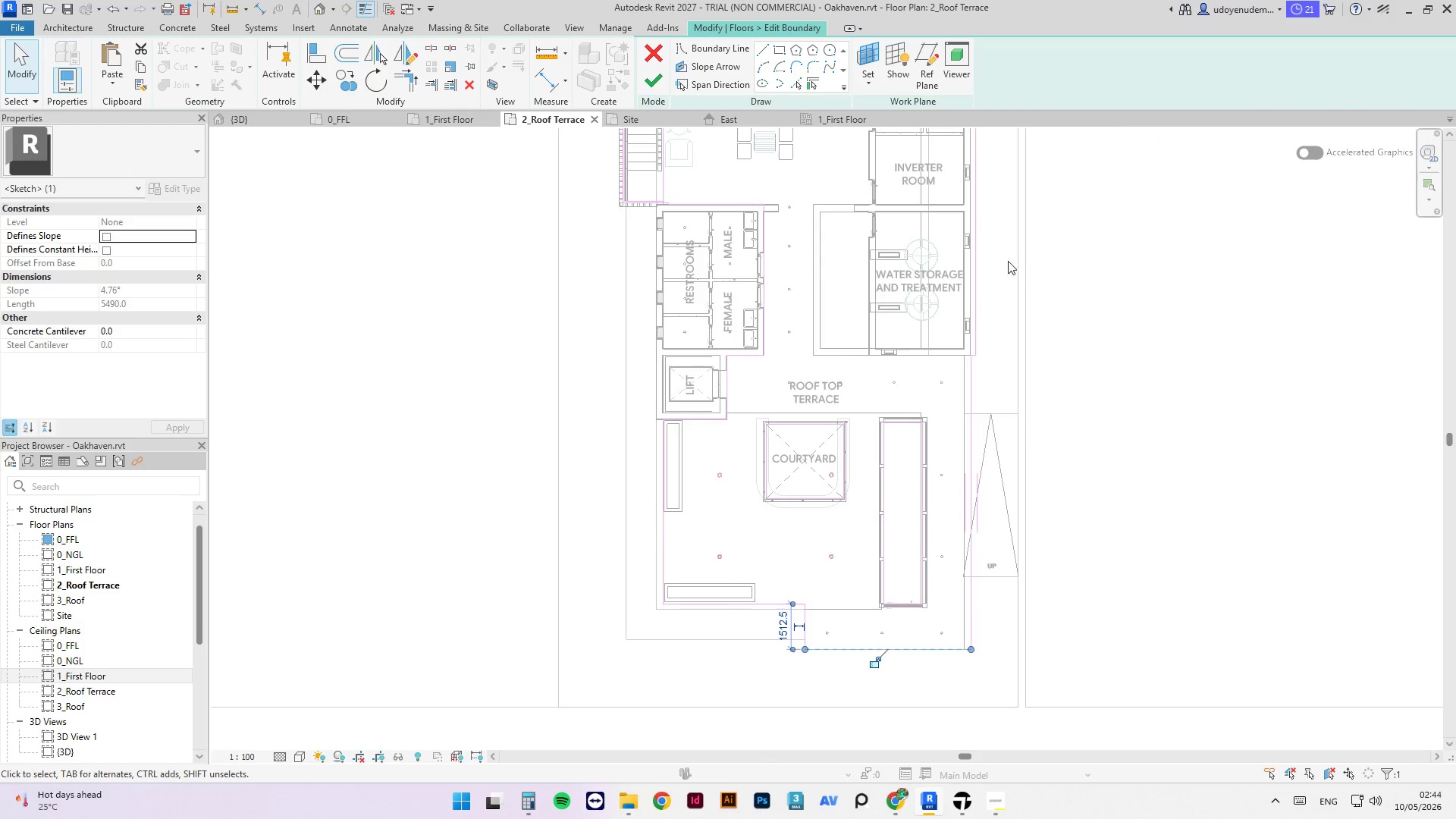 
scroll: coordinate [942, 340], scroll_direction: up, amount: 8.0
 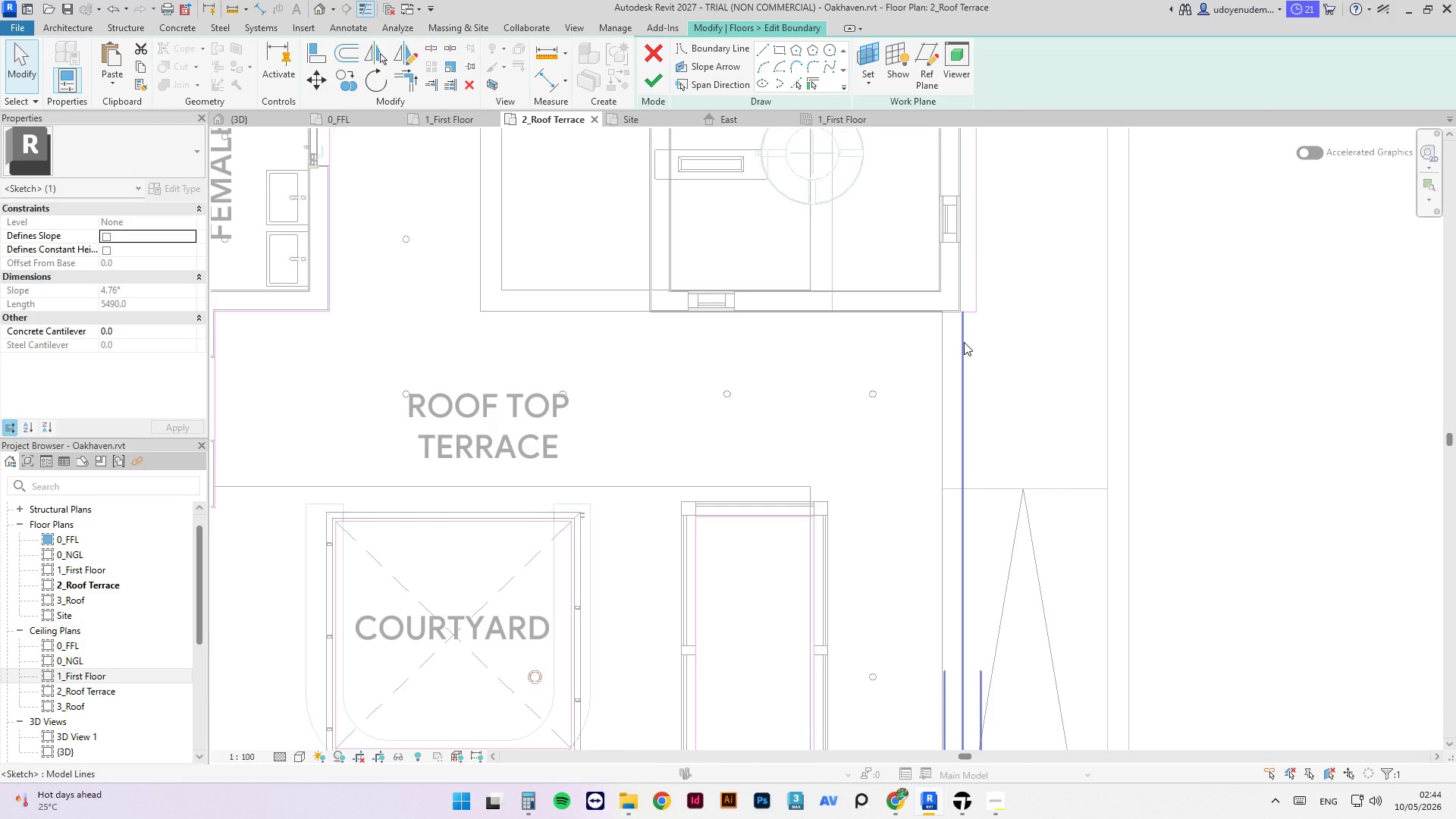 
left_click_drag(start_coordinate=[964, 342], to_coordinate=[930, 312])
 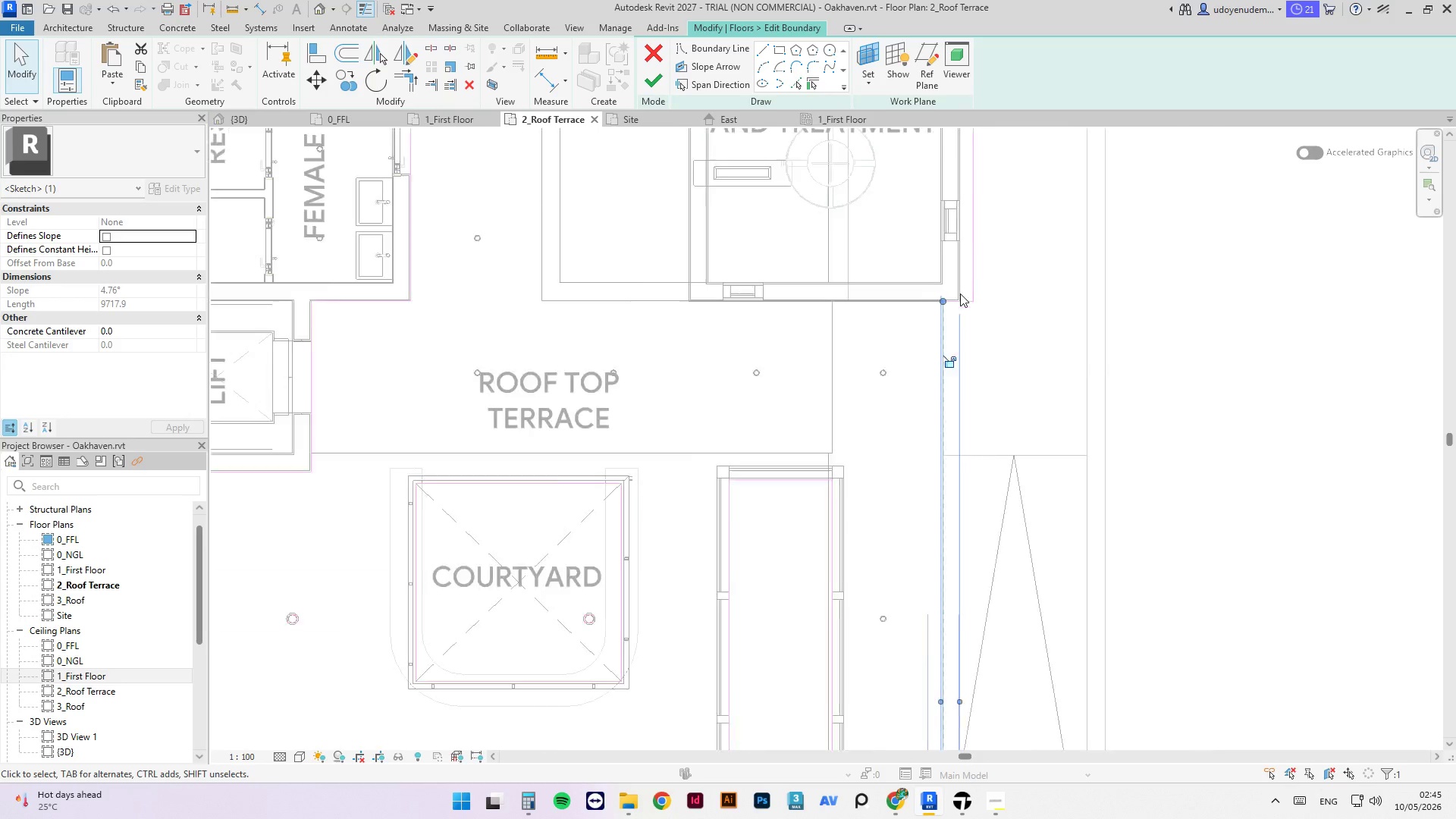 
scroll: coordinate [932, 313], scroll_direction: up, amount: 9.0
 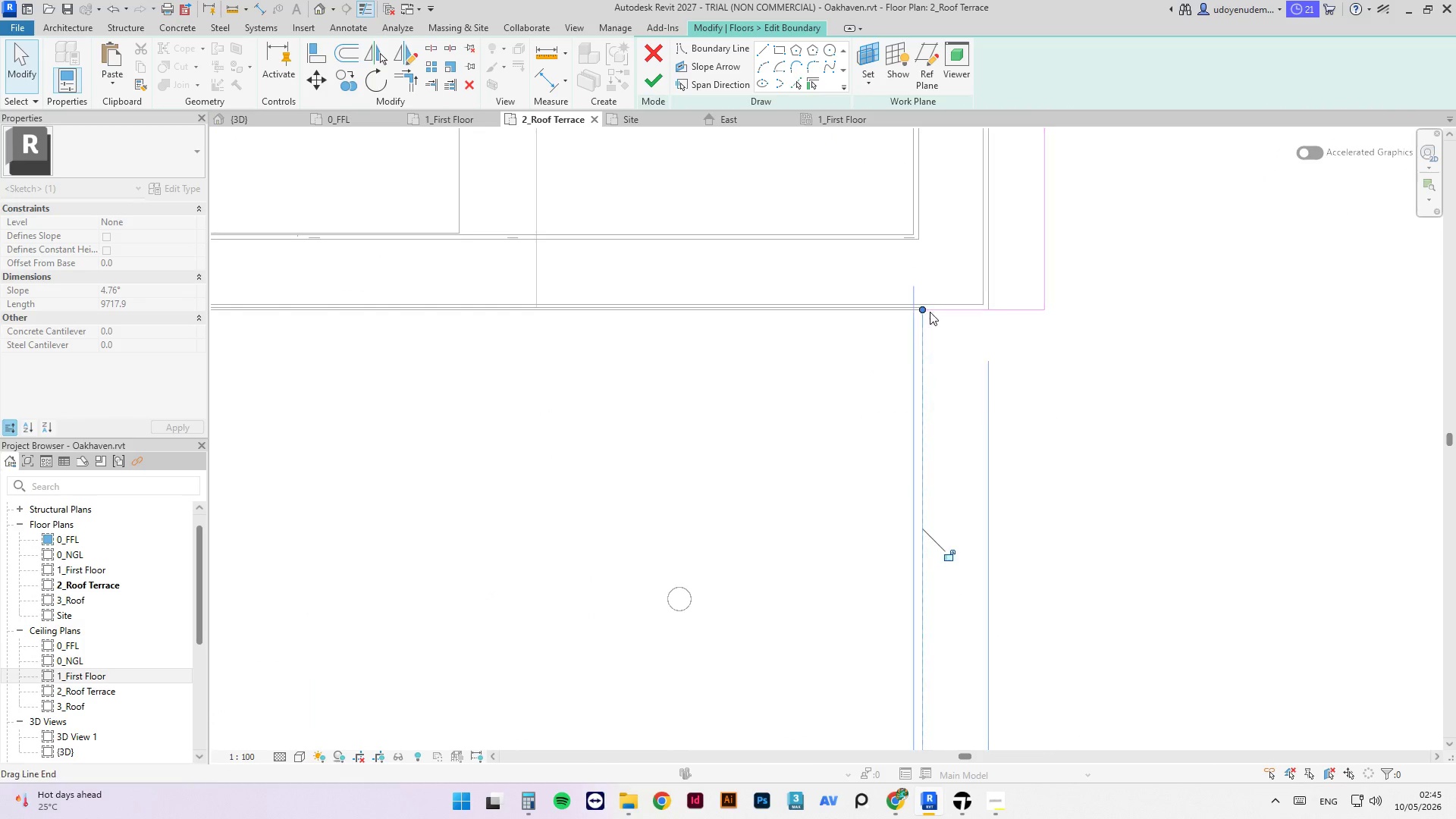 
scroll: coordinate [725, 561], scroll_direction: down, amount: 20.0
 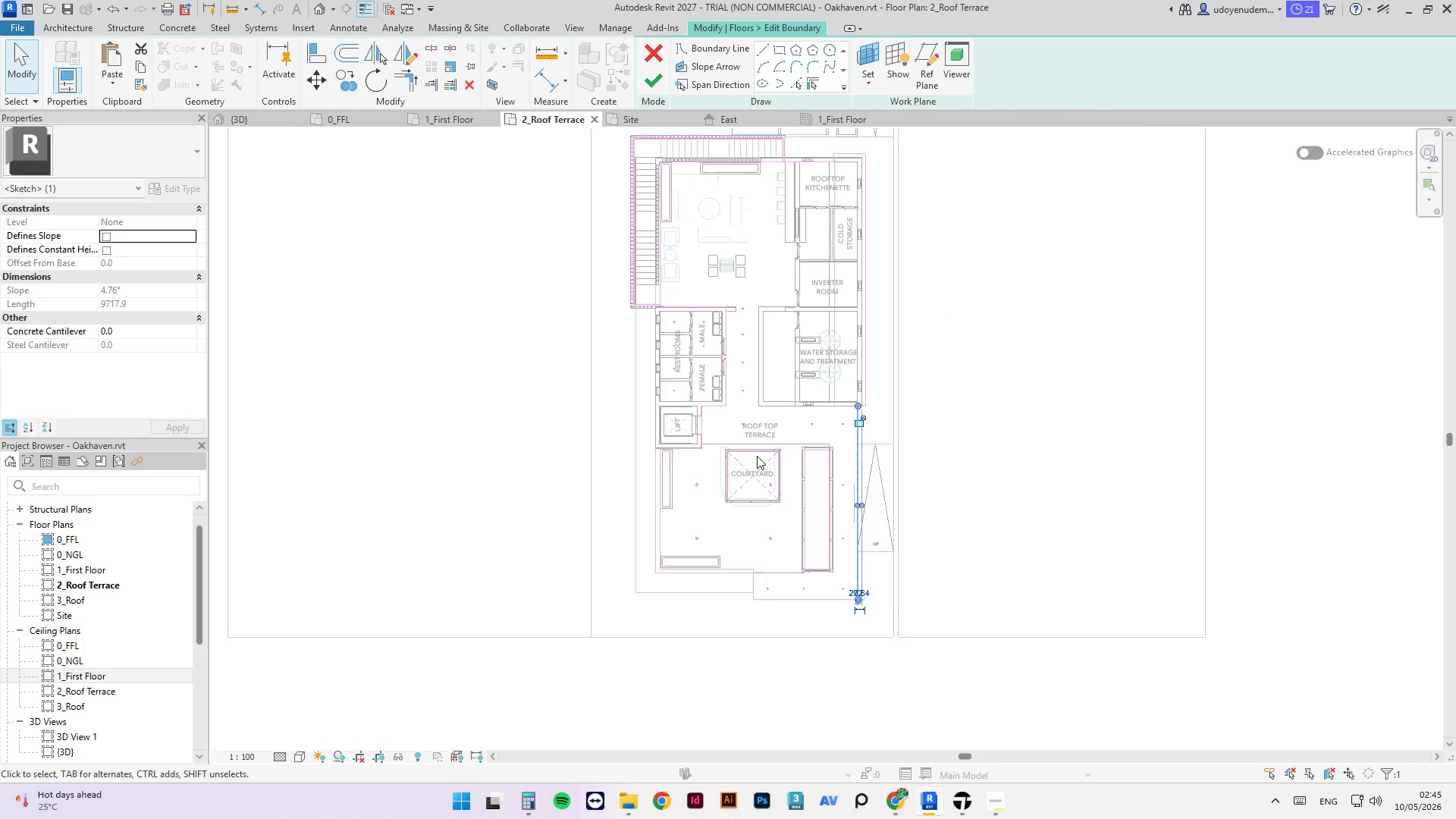 
scroll: coordinate [807, 433], scroll_direction: up, amount: 8.0
 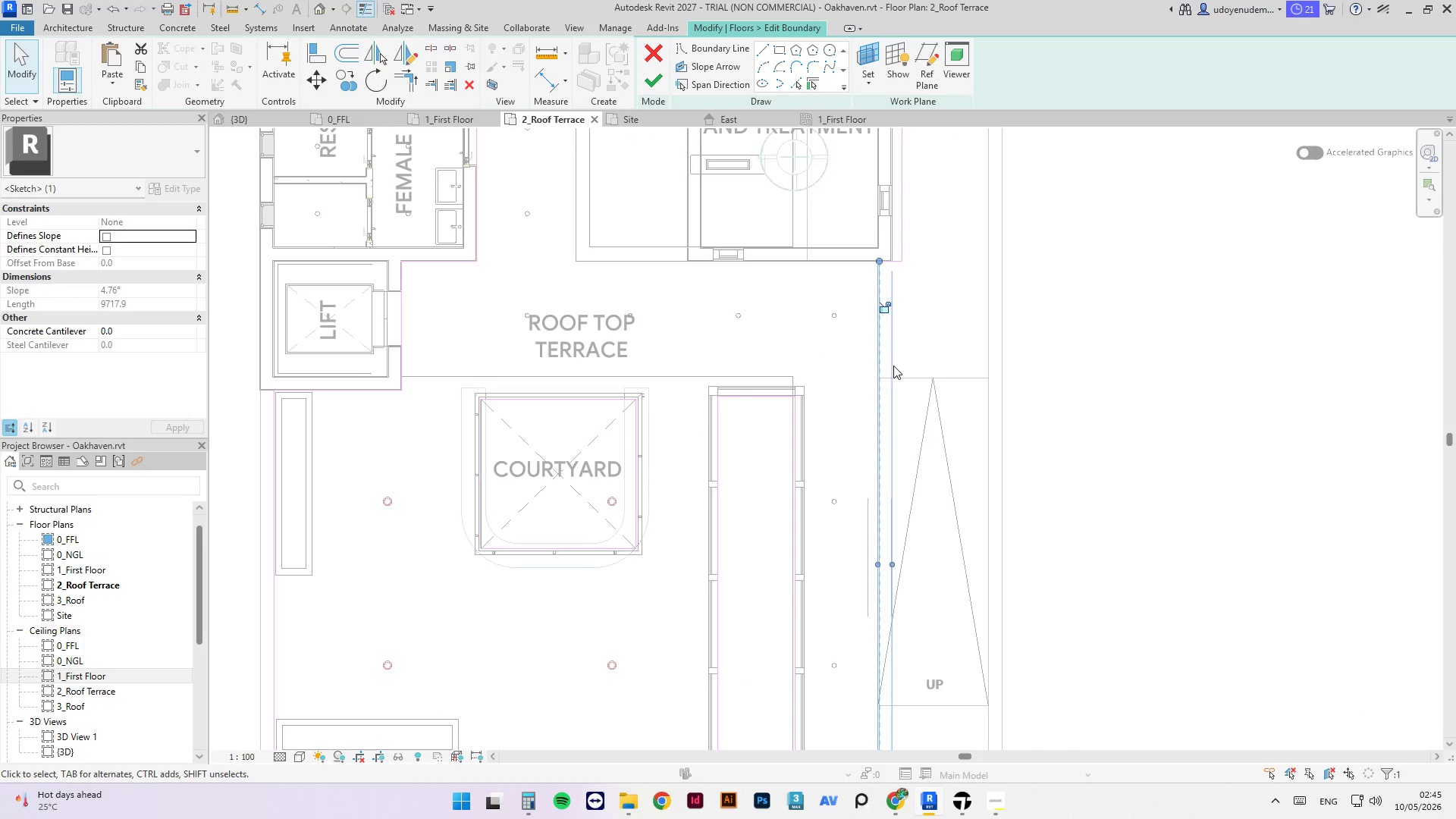 
scroll: coordinate [734, 490], scroll_direction: down, amount: 11.0
 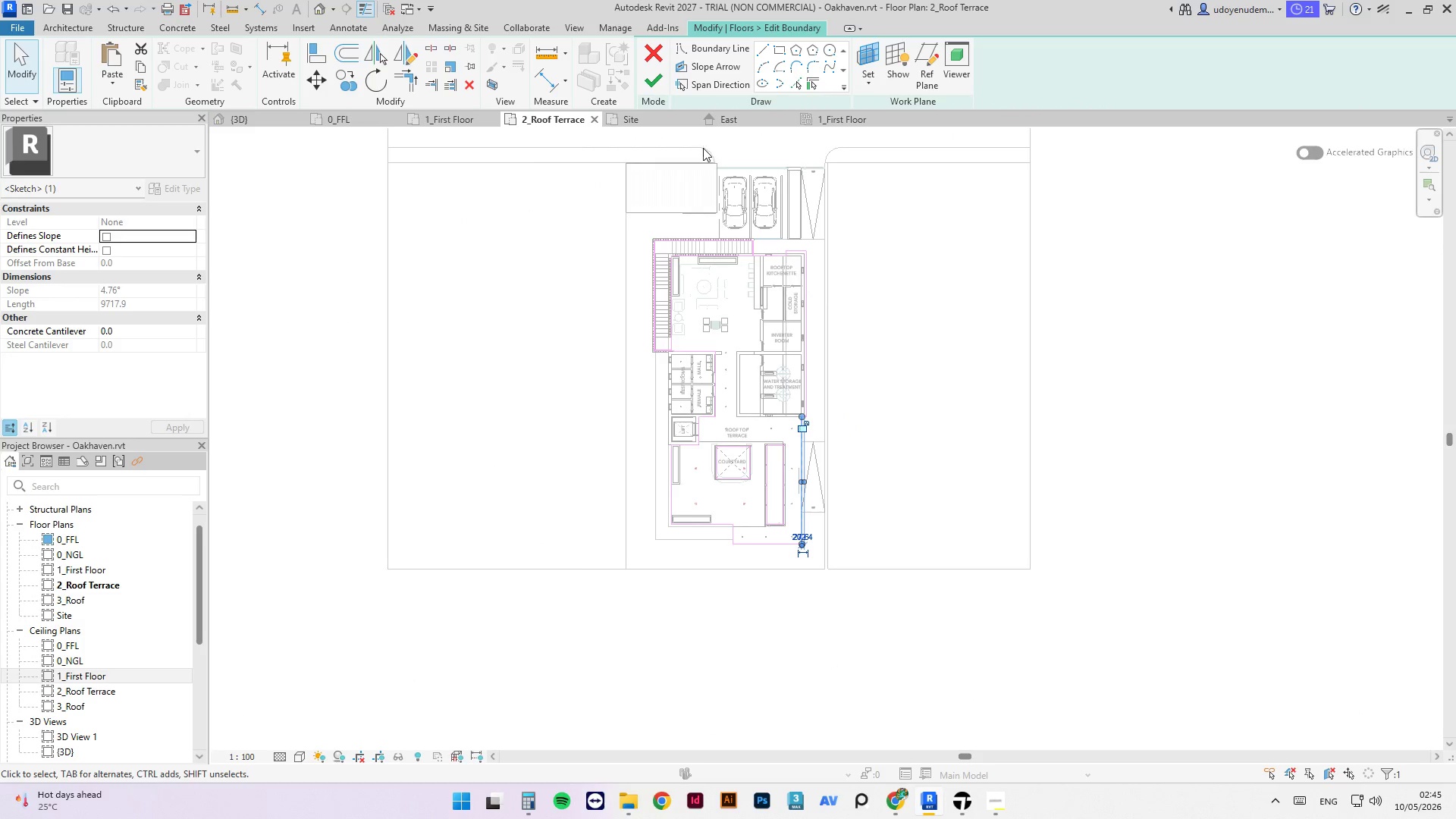 
scroll: coordinate [801, 294], scroll_direction: up, amount: 7.0
 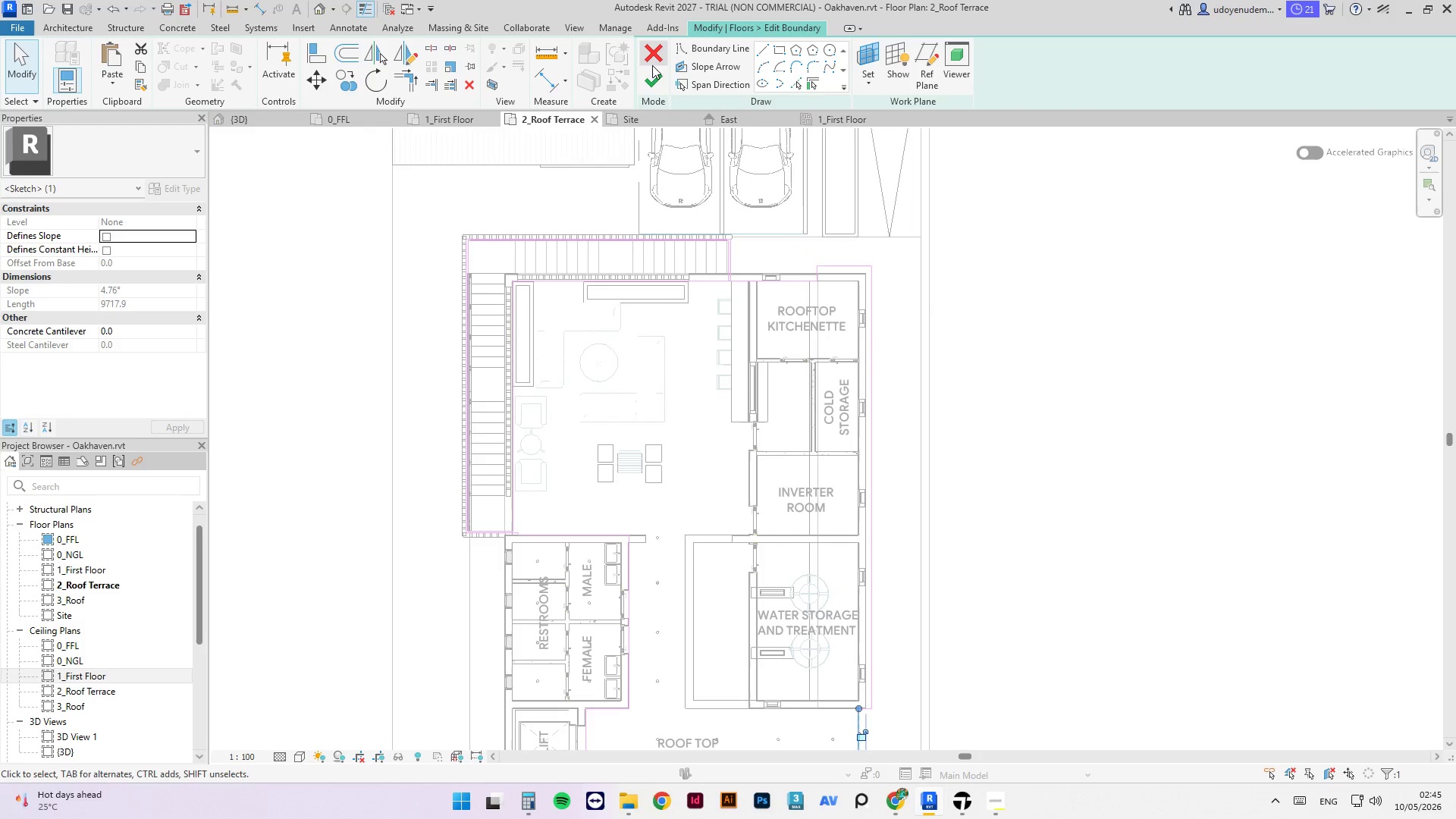 
left_click([651, 65])
 